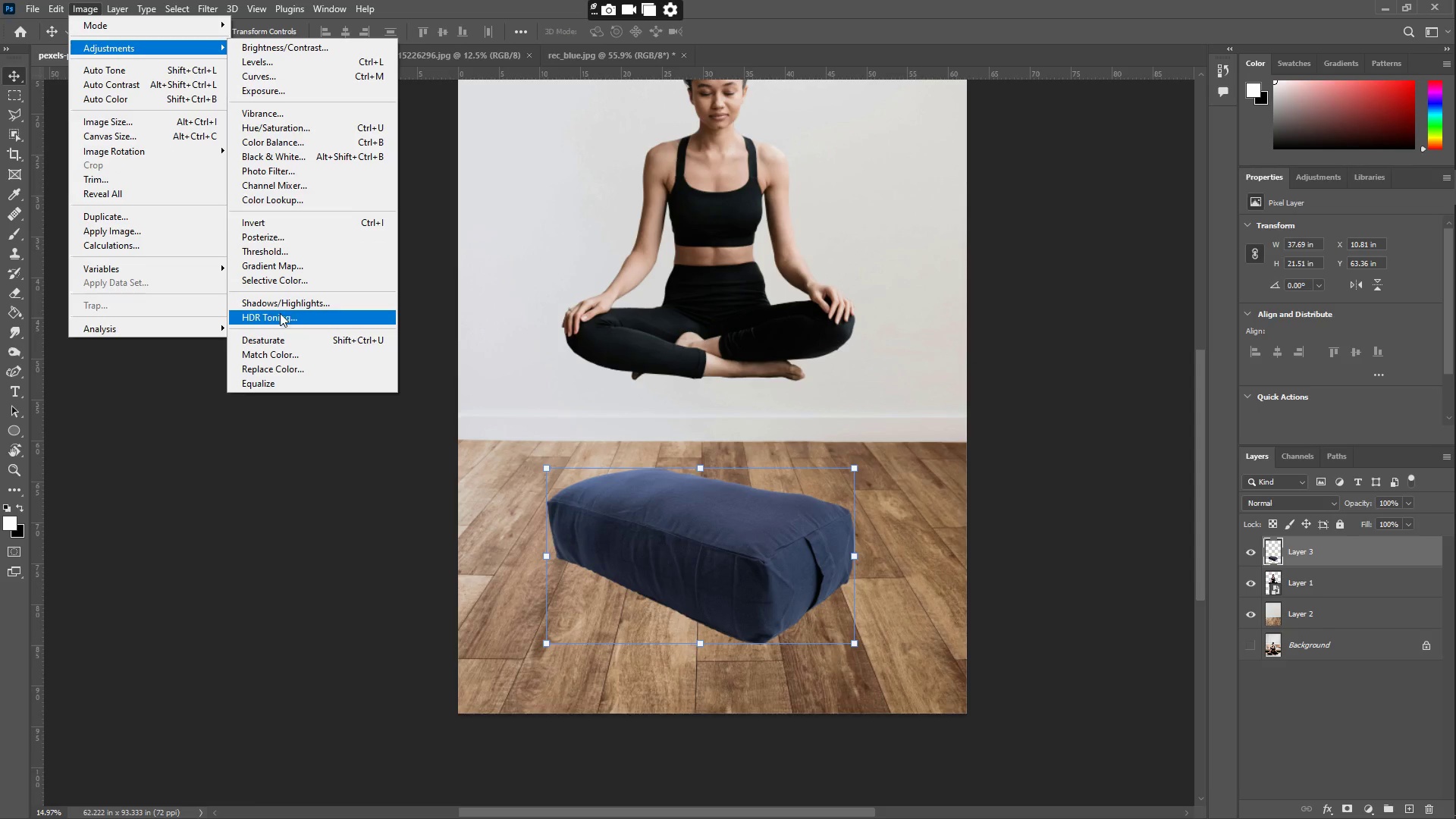 
wait(8.39)
 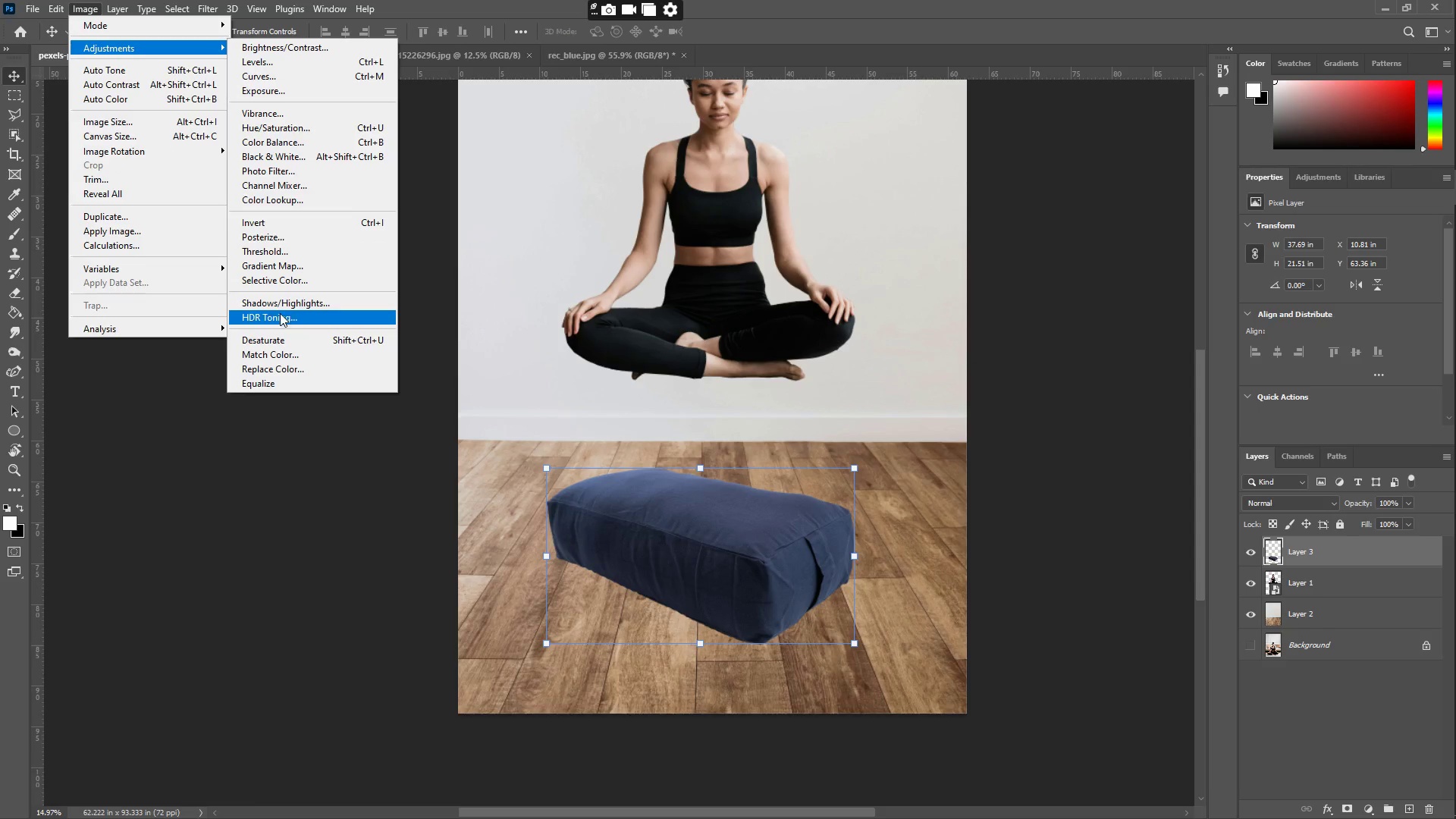 
left_click([294, 200])
 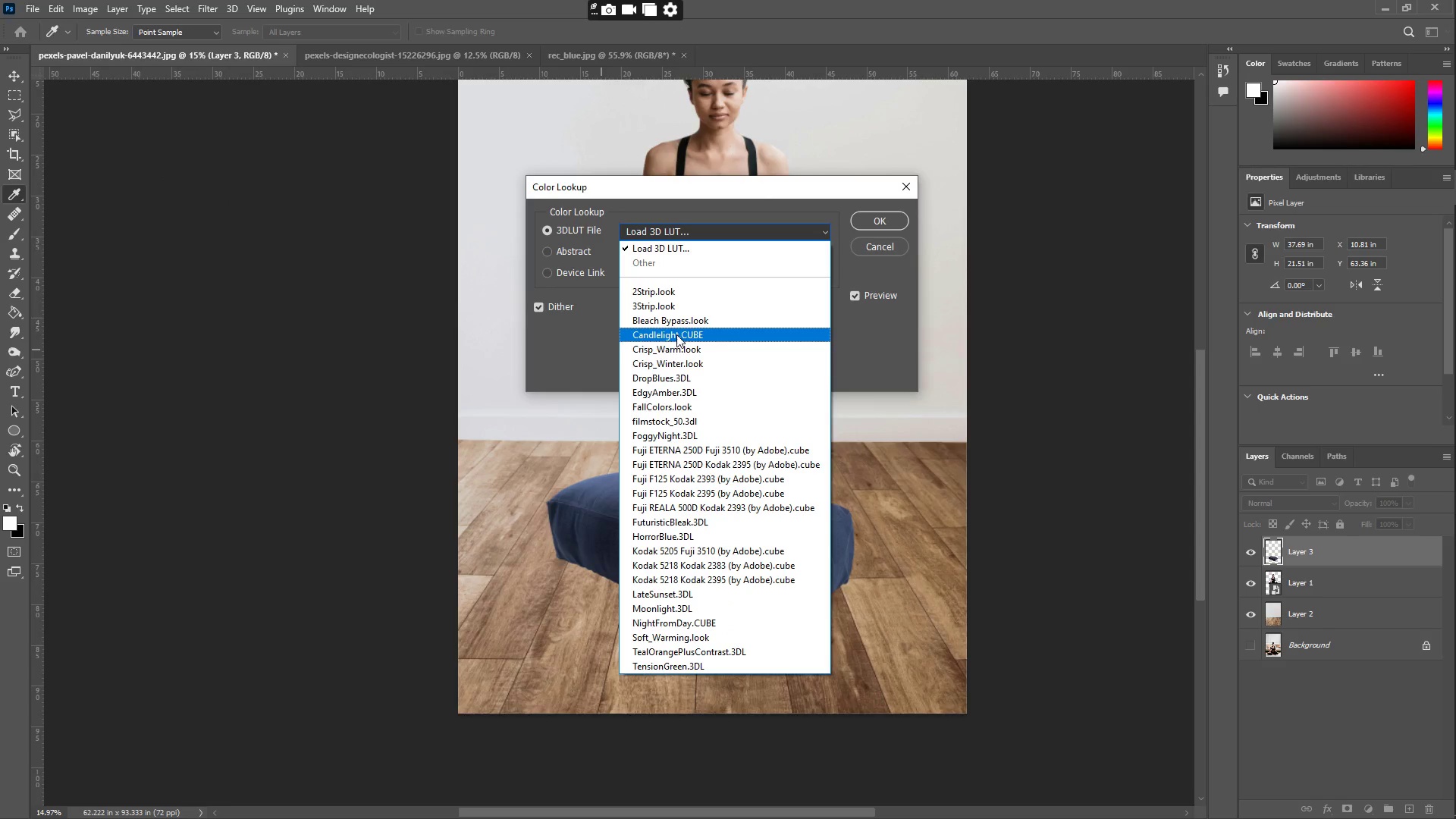 
wait(5.09)
 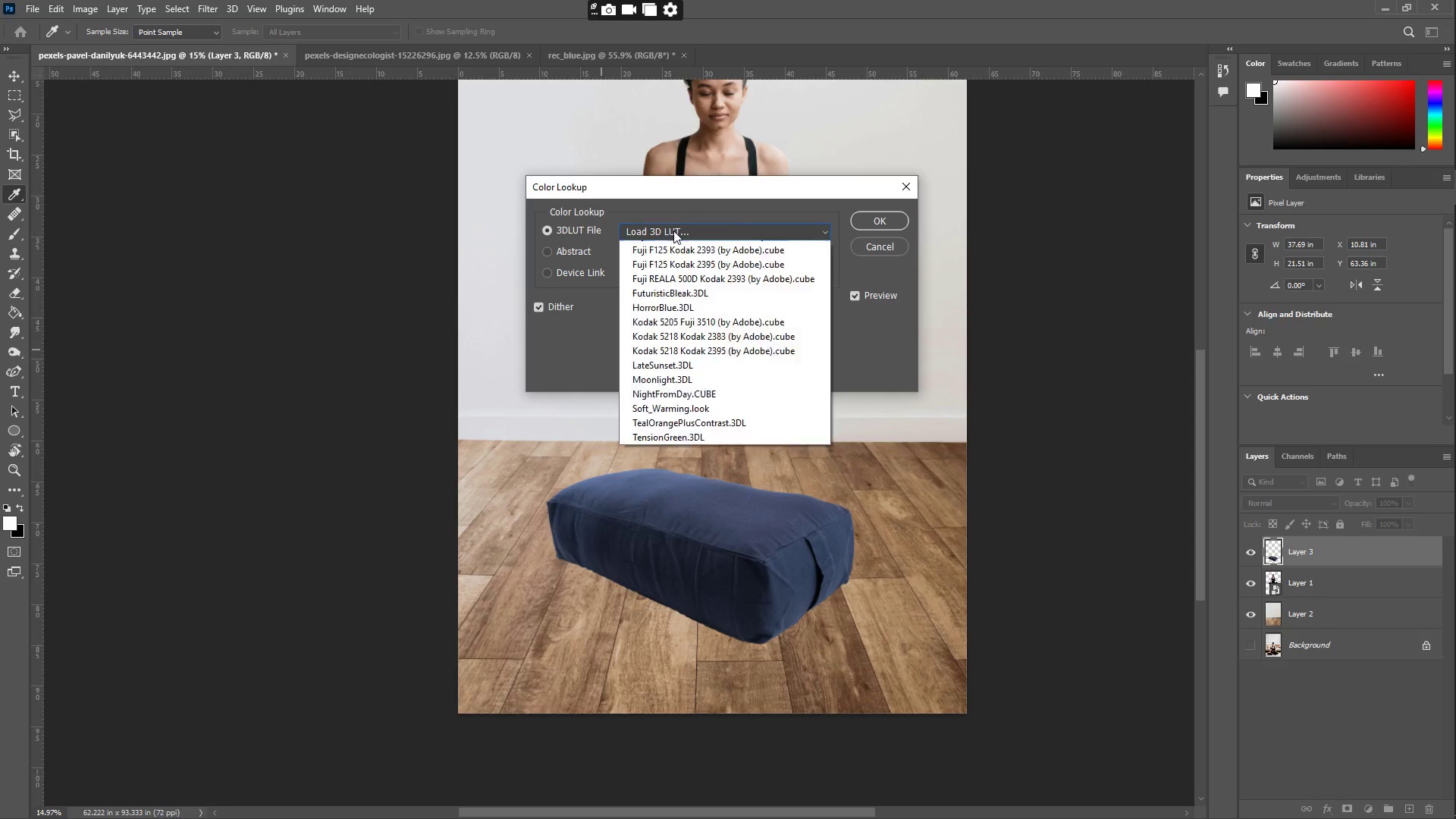 
left_click([670, 423])
 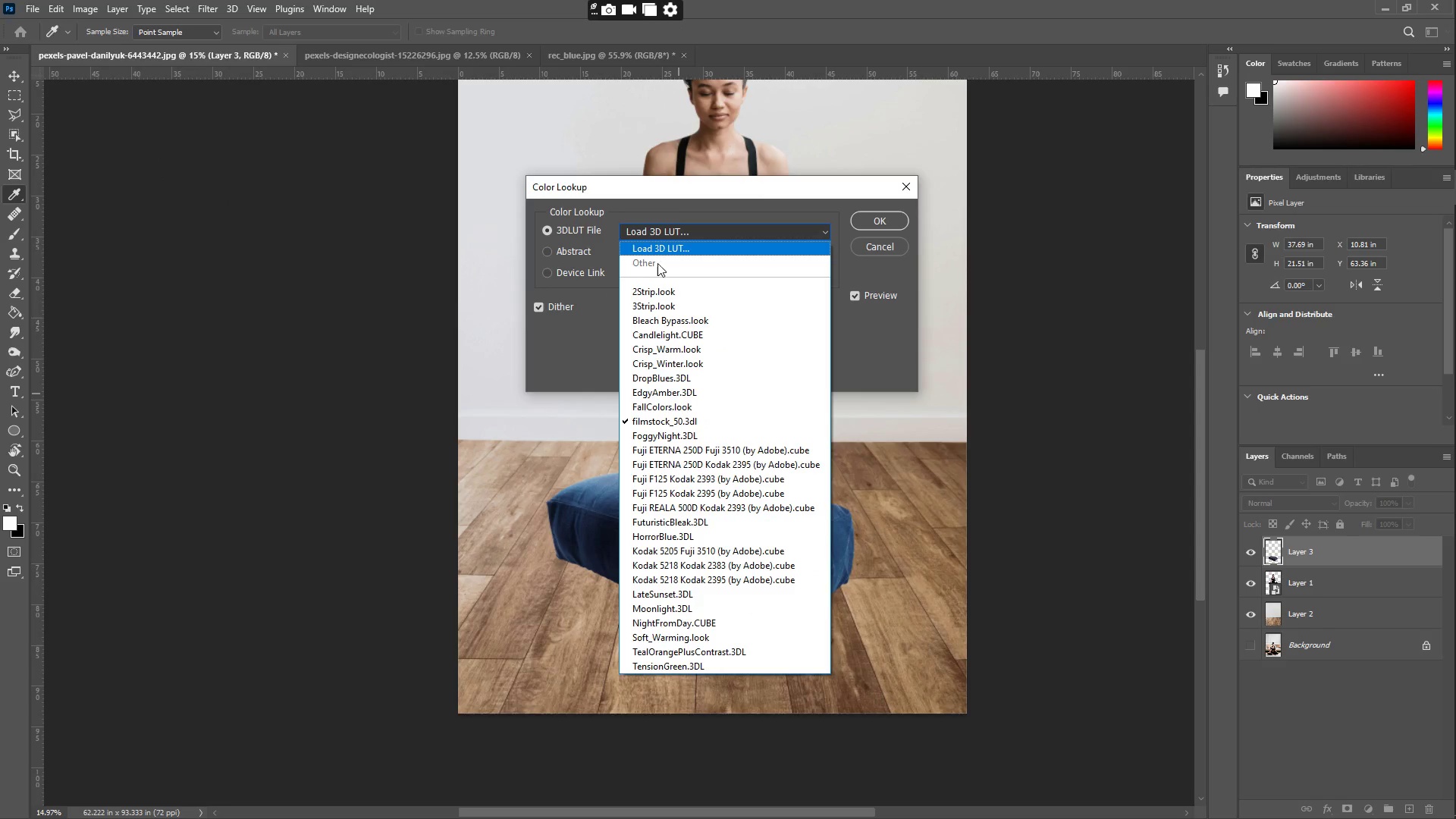 
left_click([674, 293])
 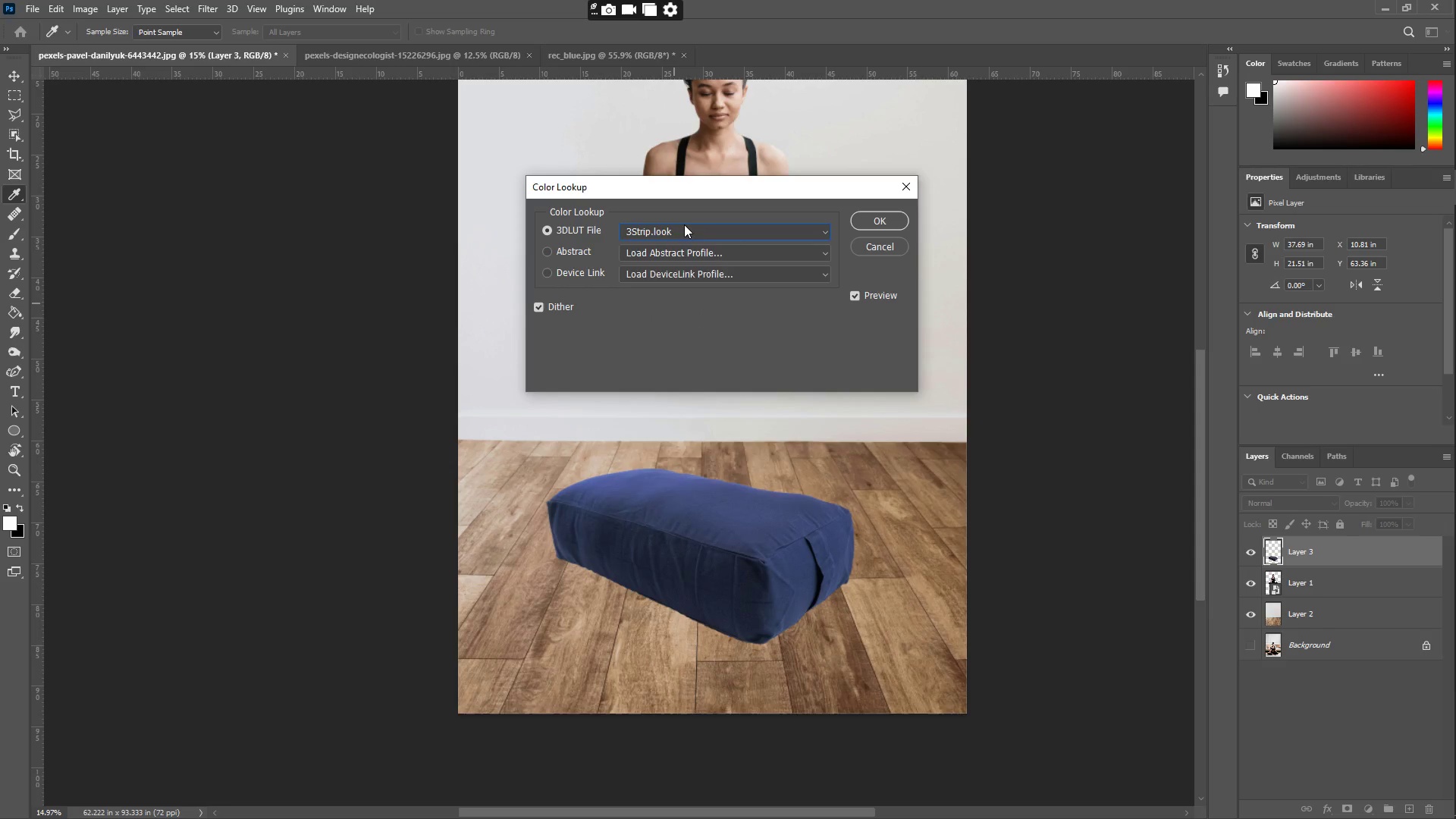 
left_click([659, 290])
 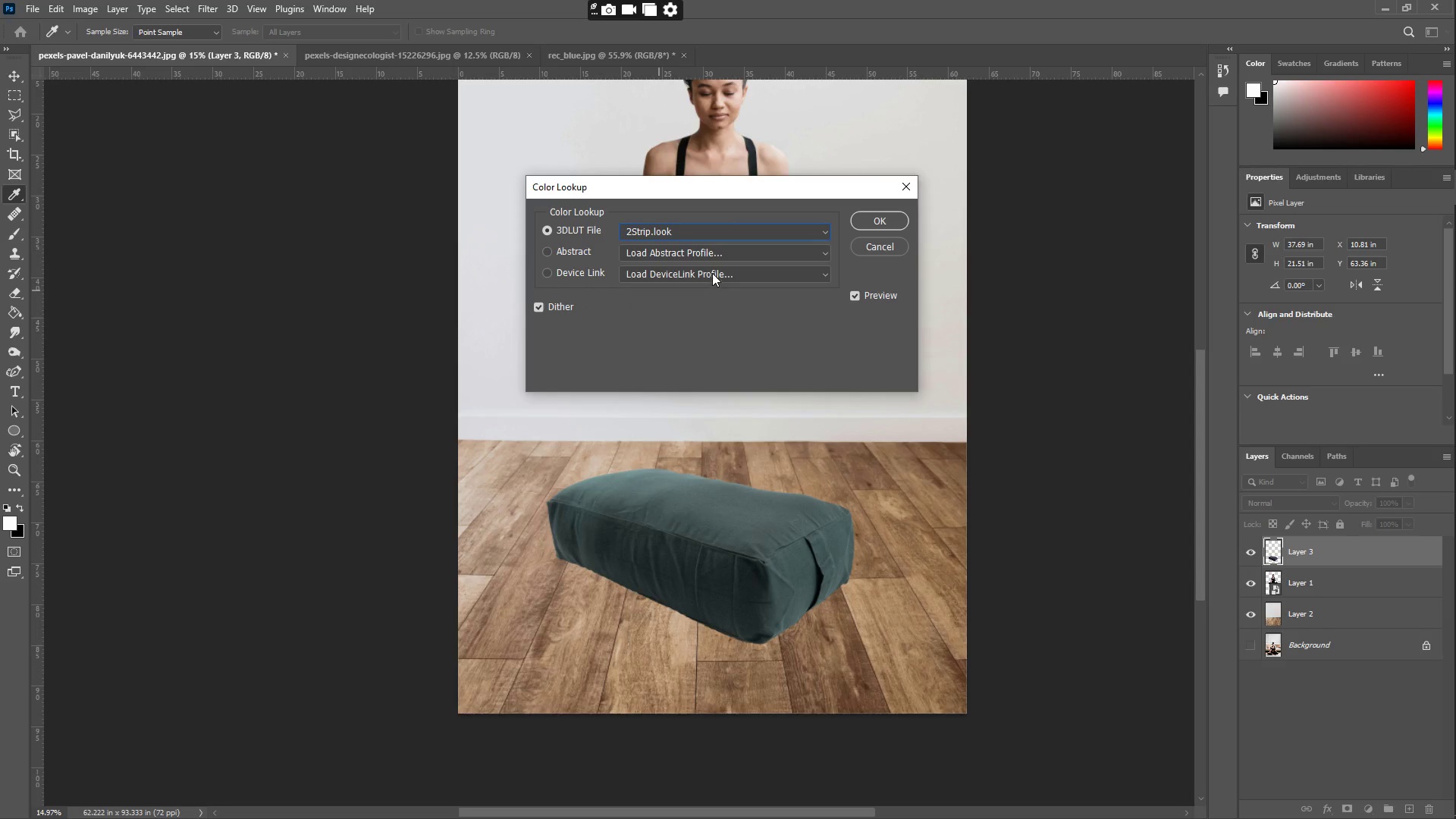 
left_click([704, 232])
 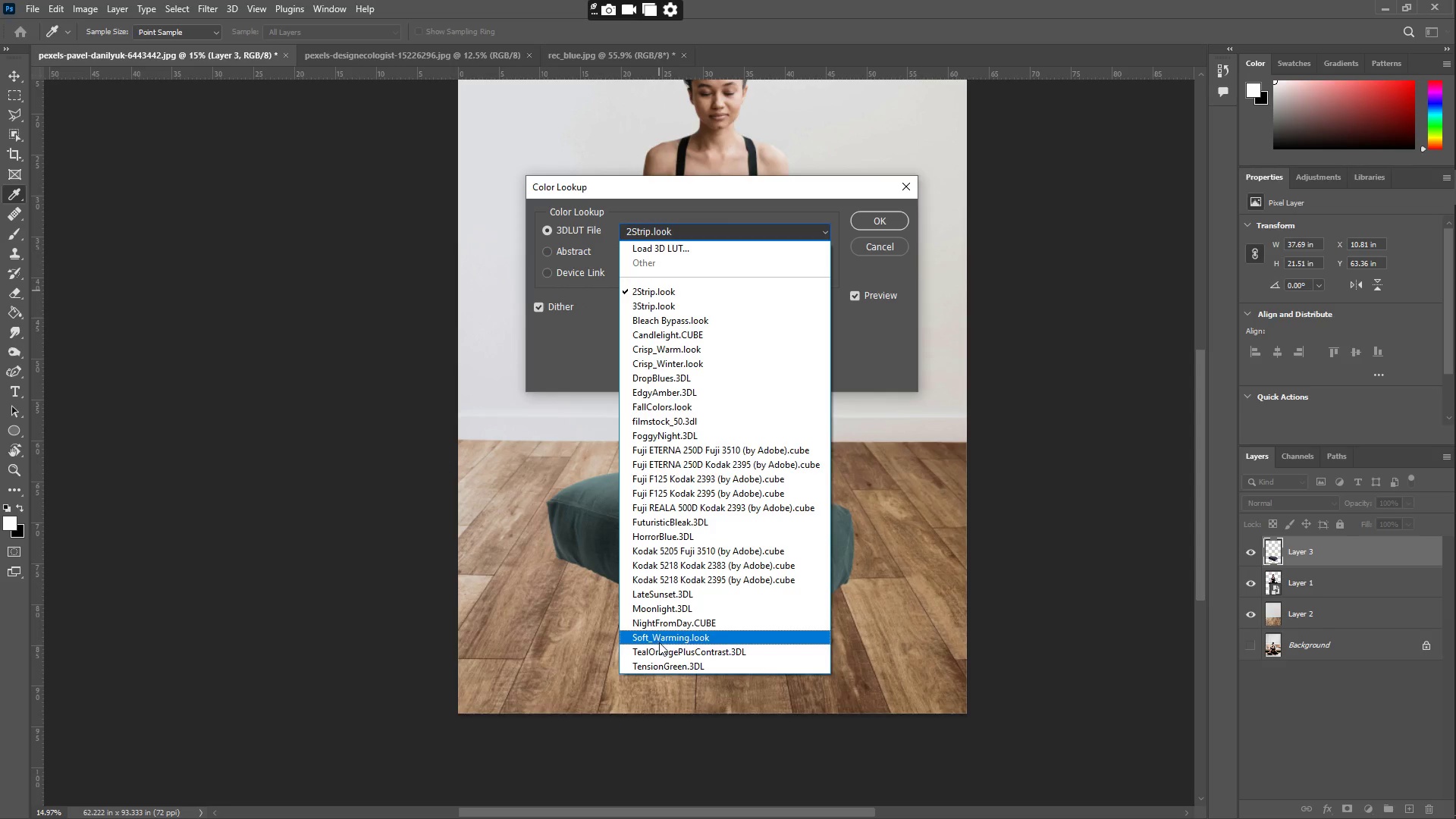 
left_click([665, 653])
 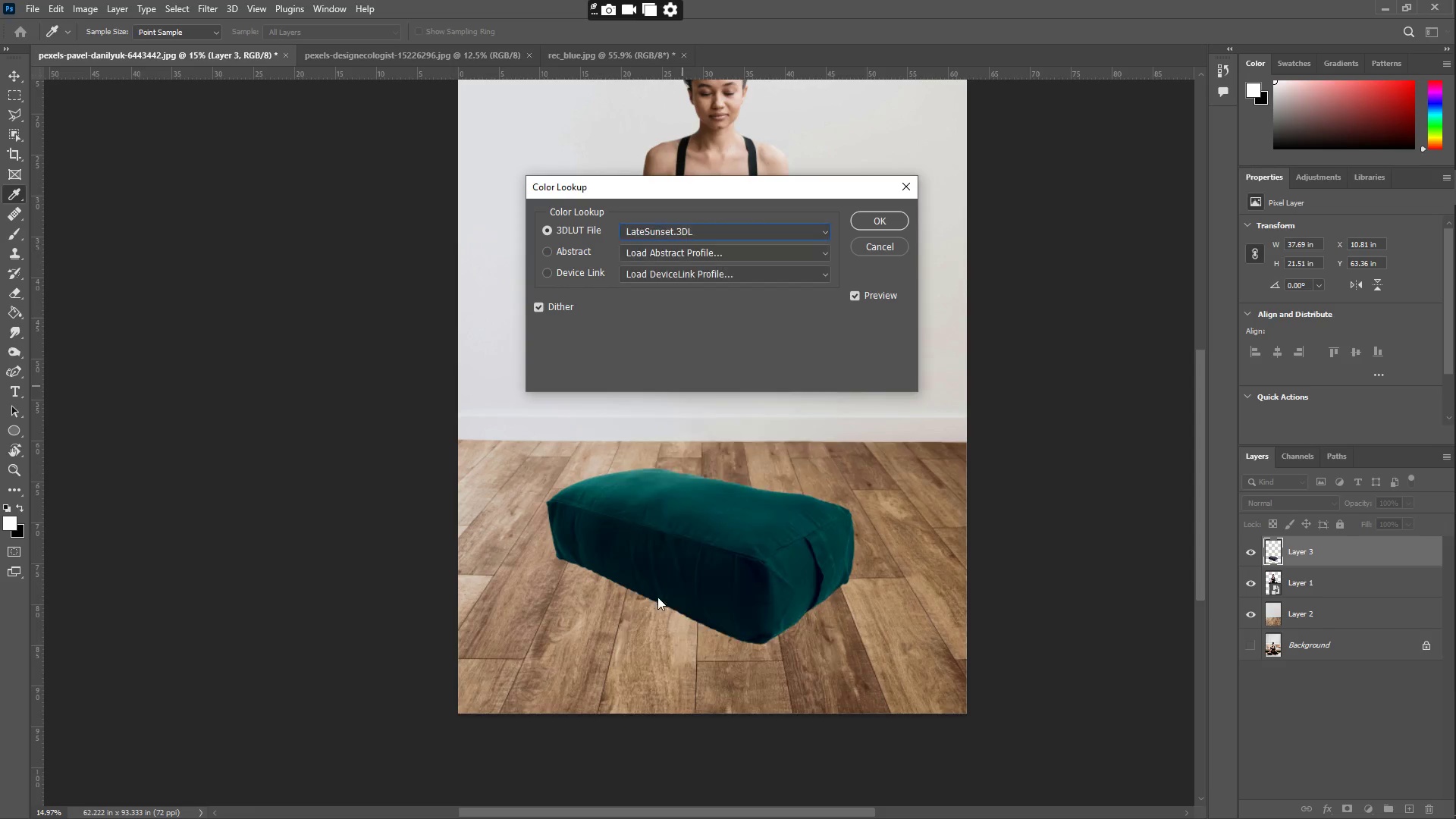 
left_click([708, 232])
 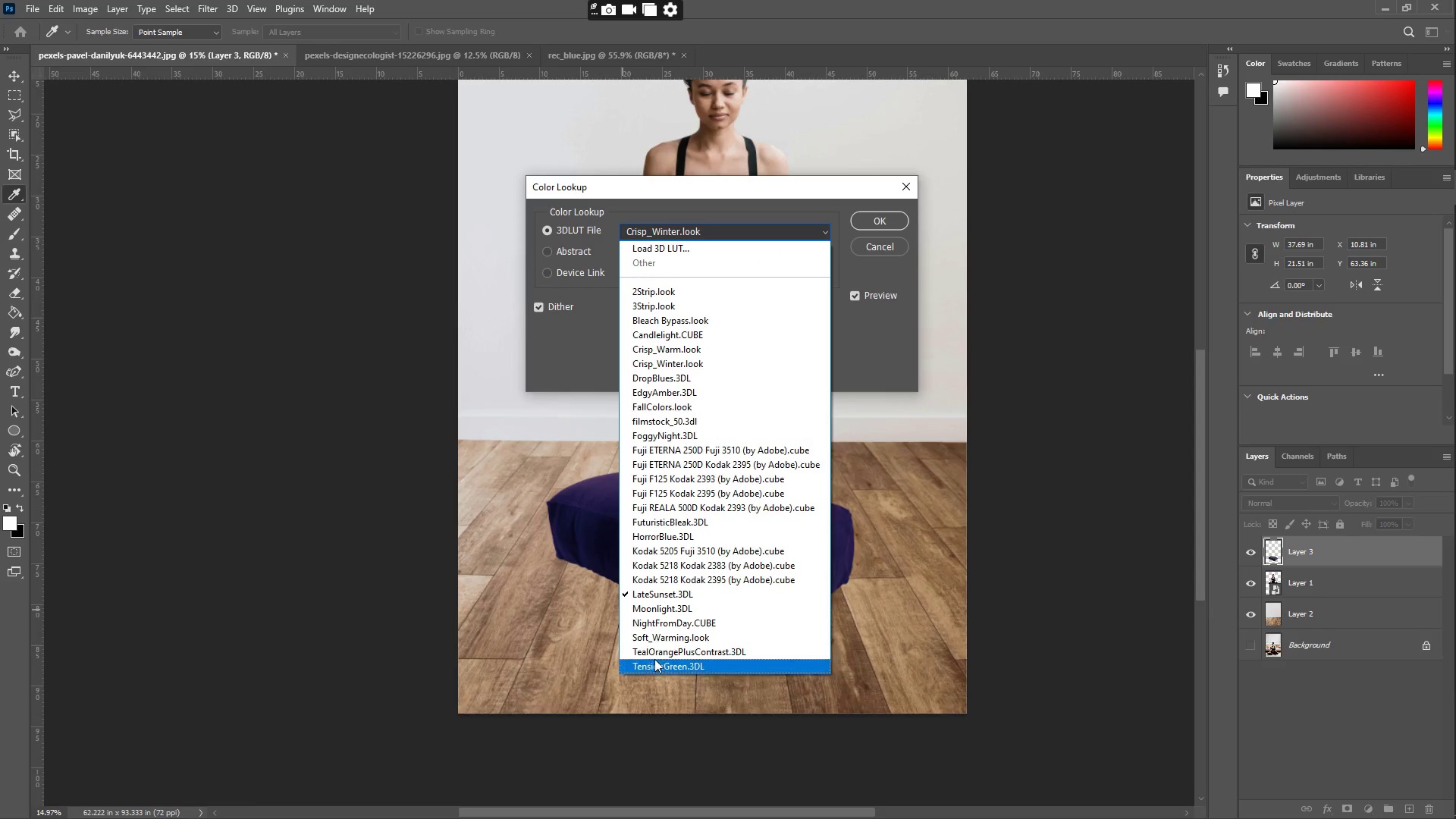 
left_click([666, 664])
 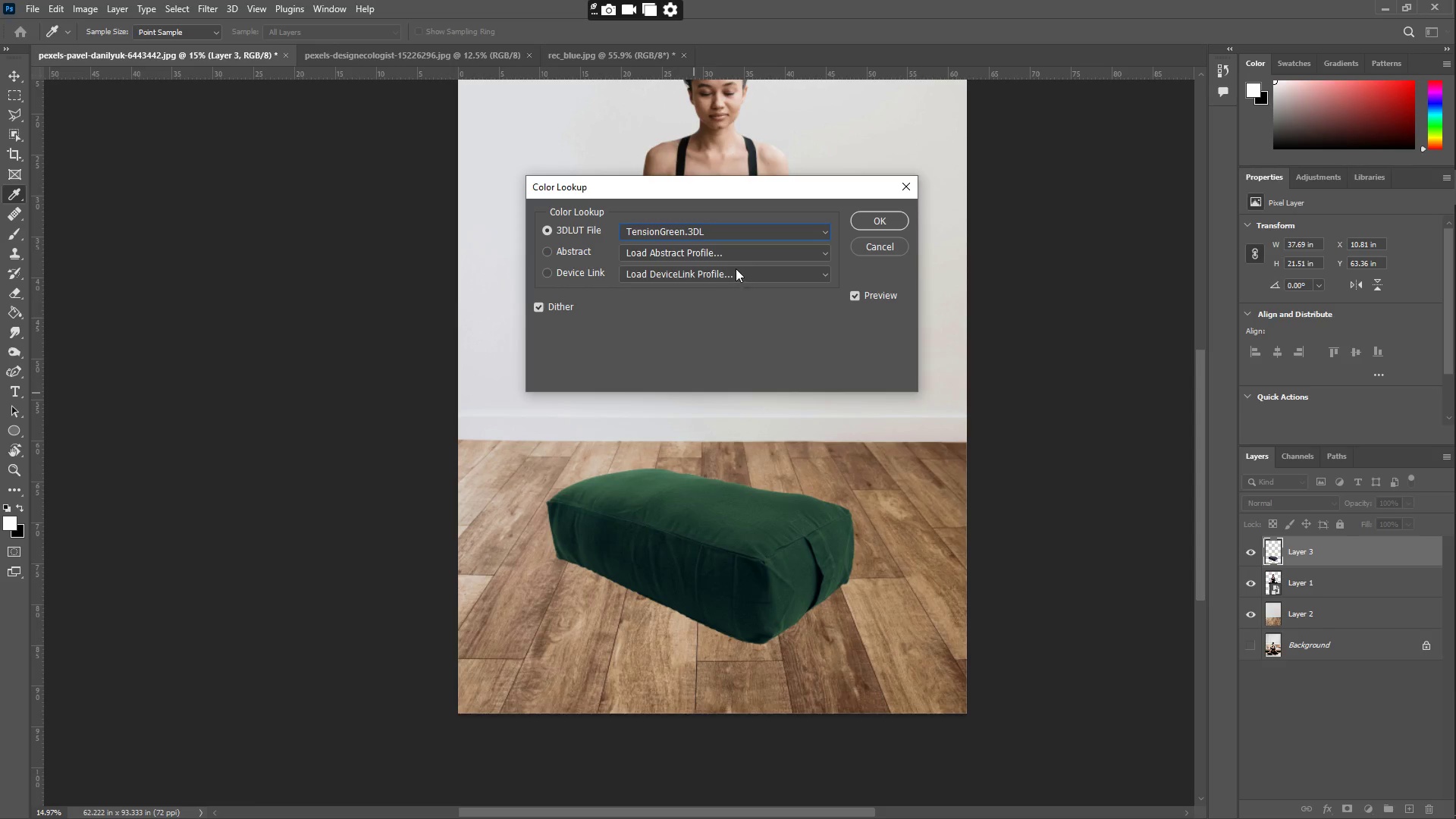 
left_click([691, 224])
 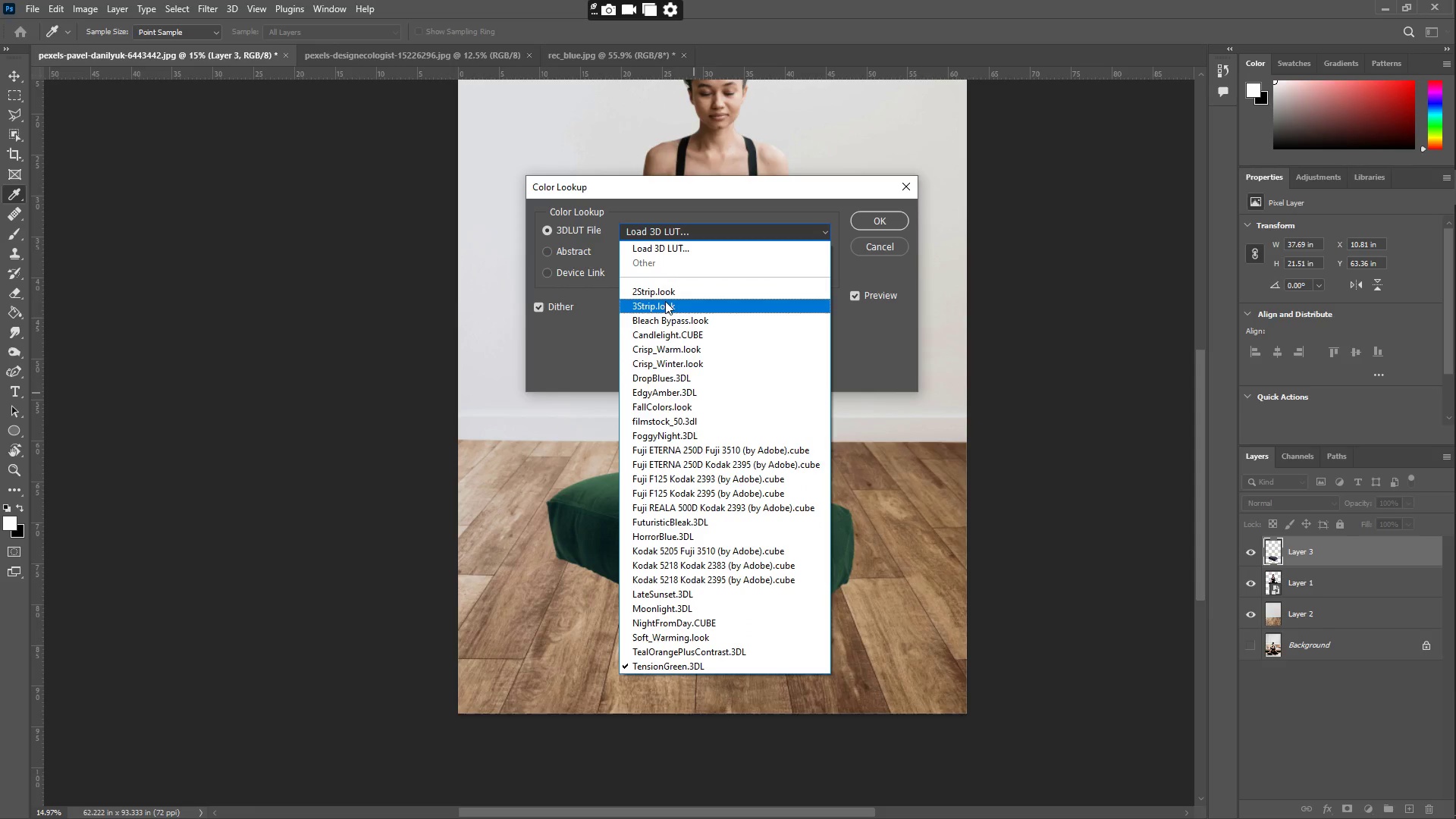 
left_click([672, 304])
 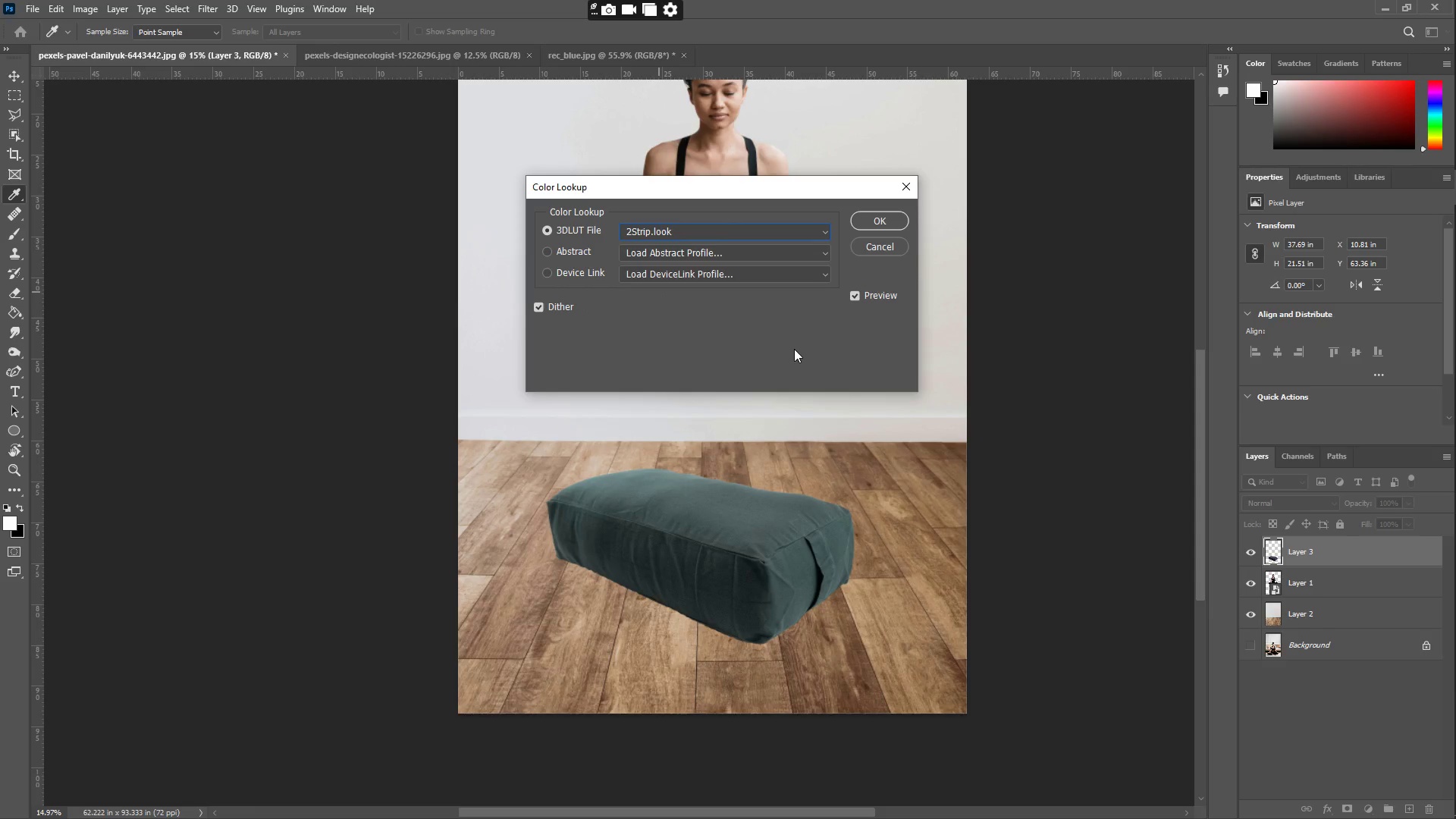 
wait(7.19)
 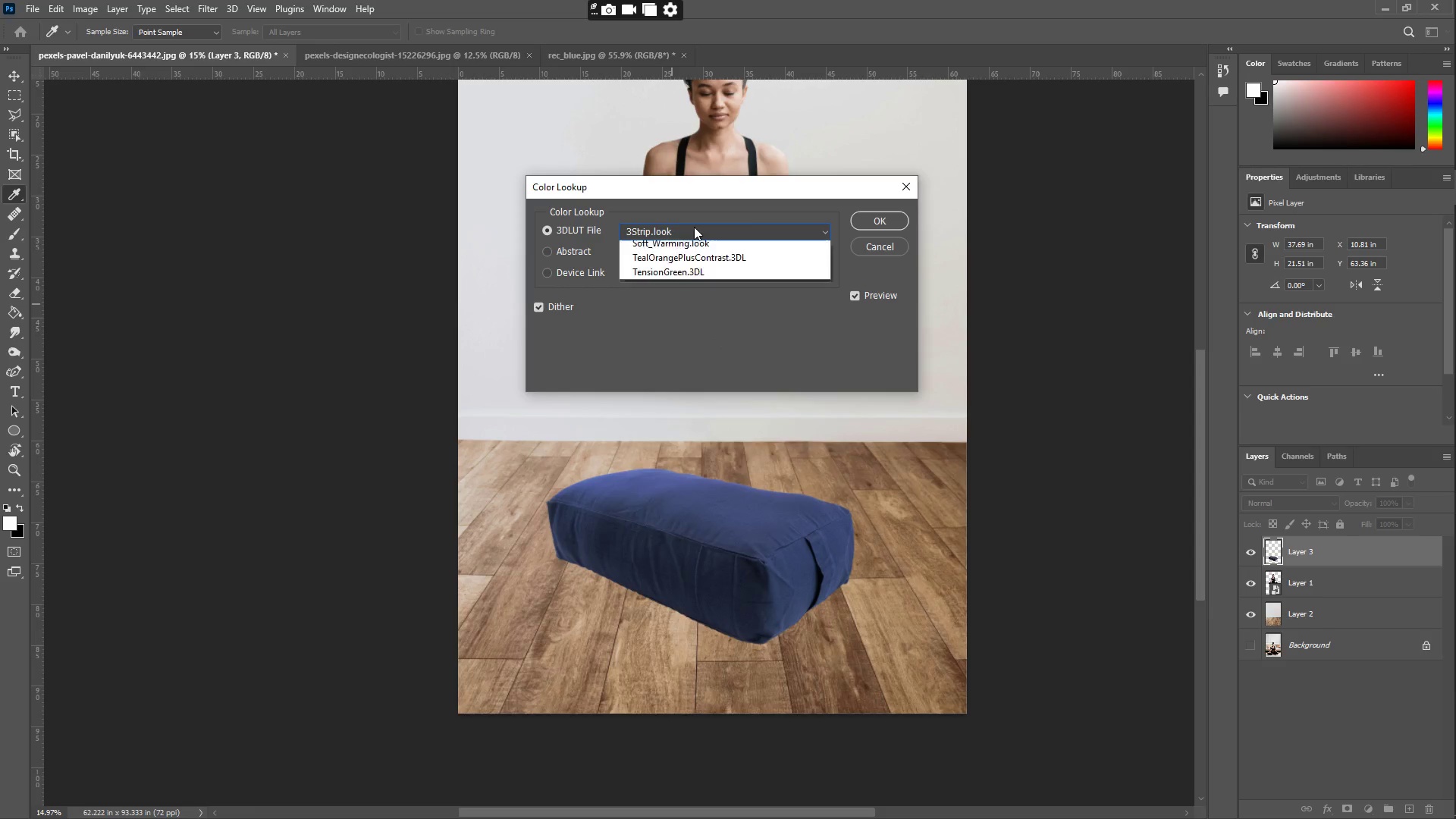 
double_click([746, 253])
 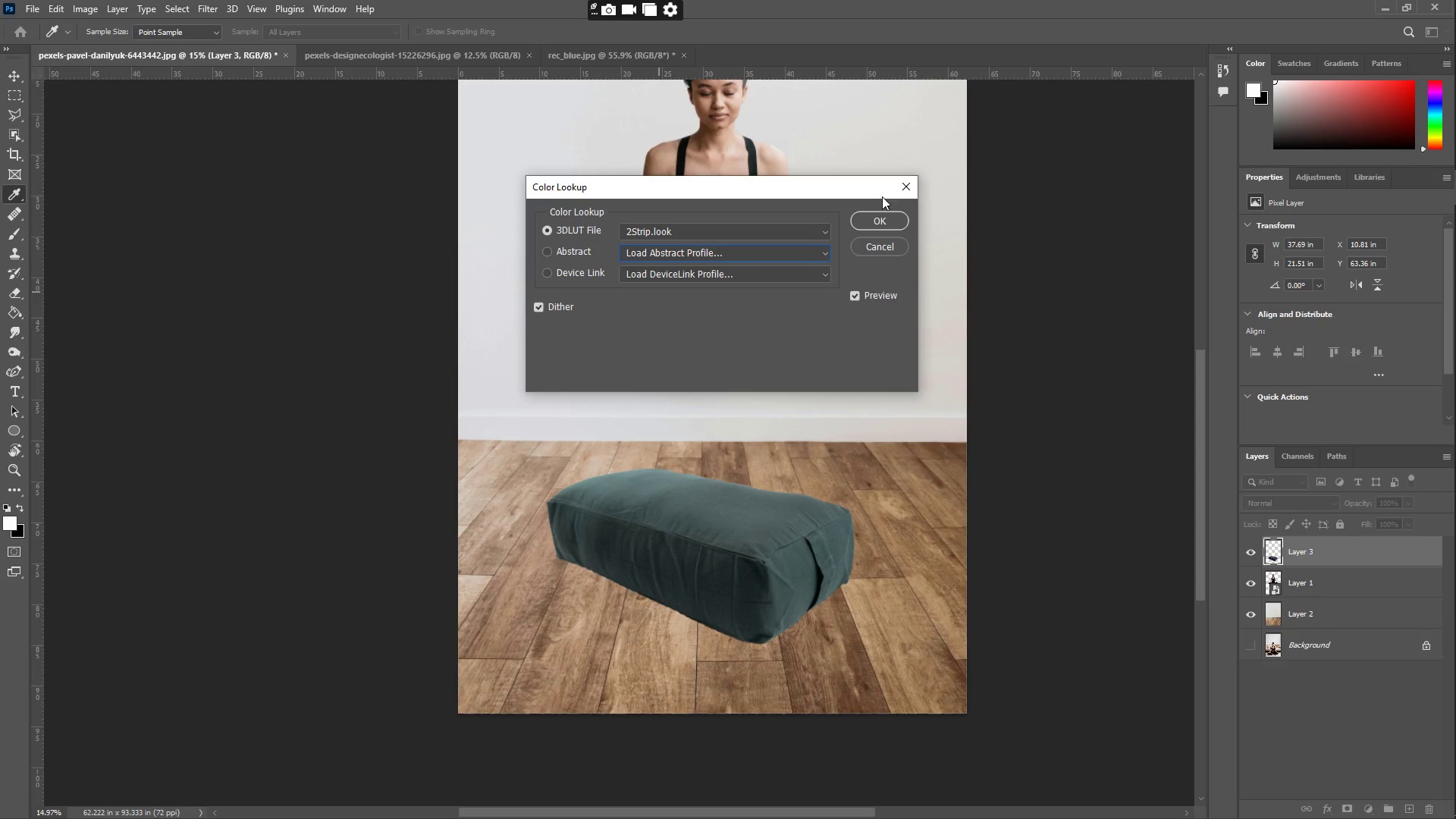 
left_click([906, 184])
 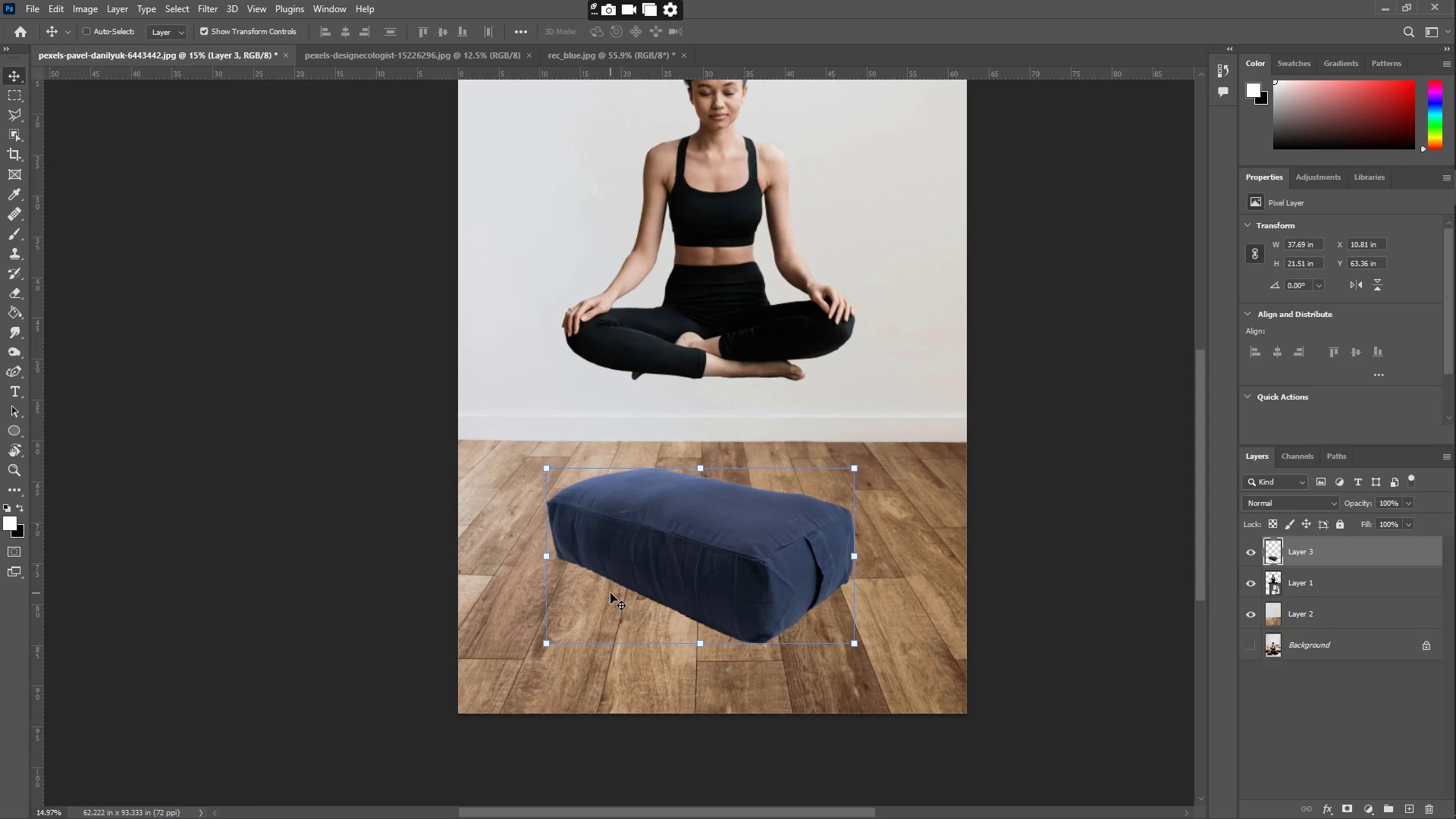 
wait(16.11)
 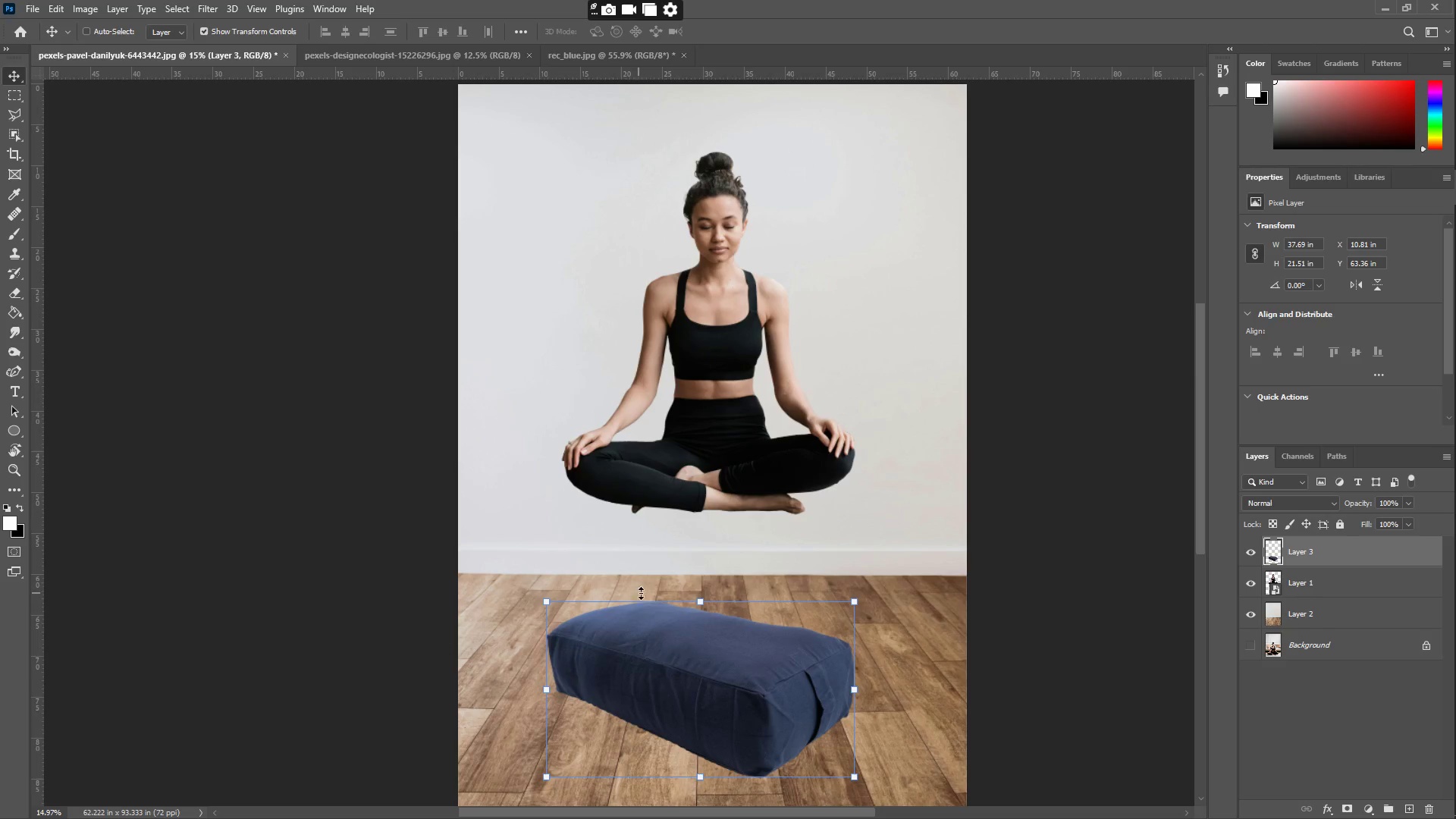 
type(zz)
 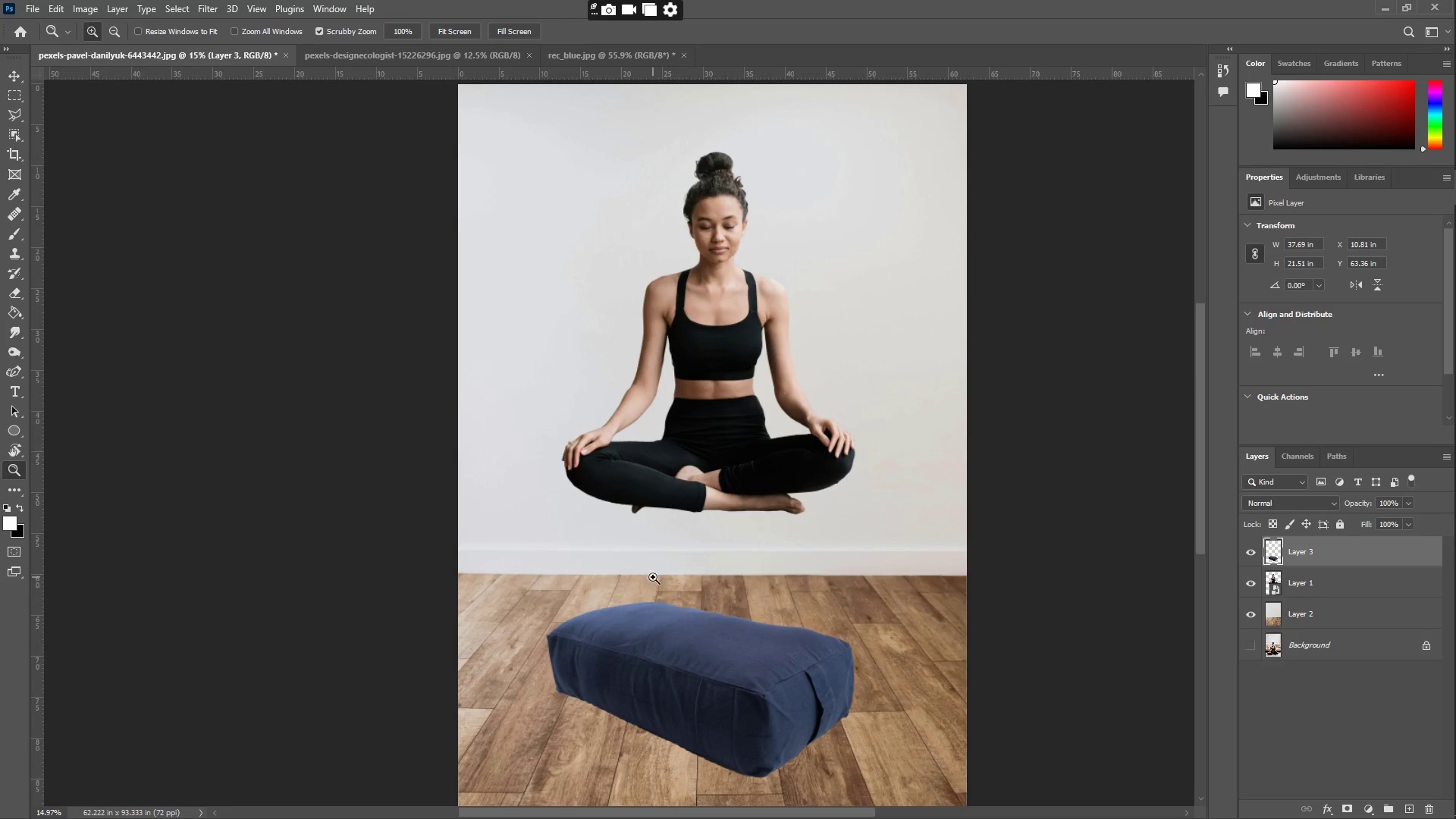 
scroll: coordinate [610, 593], scroll_direction: up, amount: 11.0
 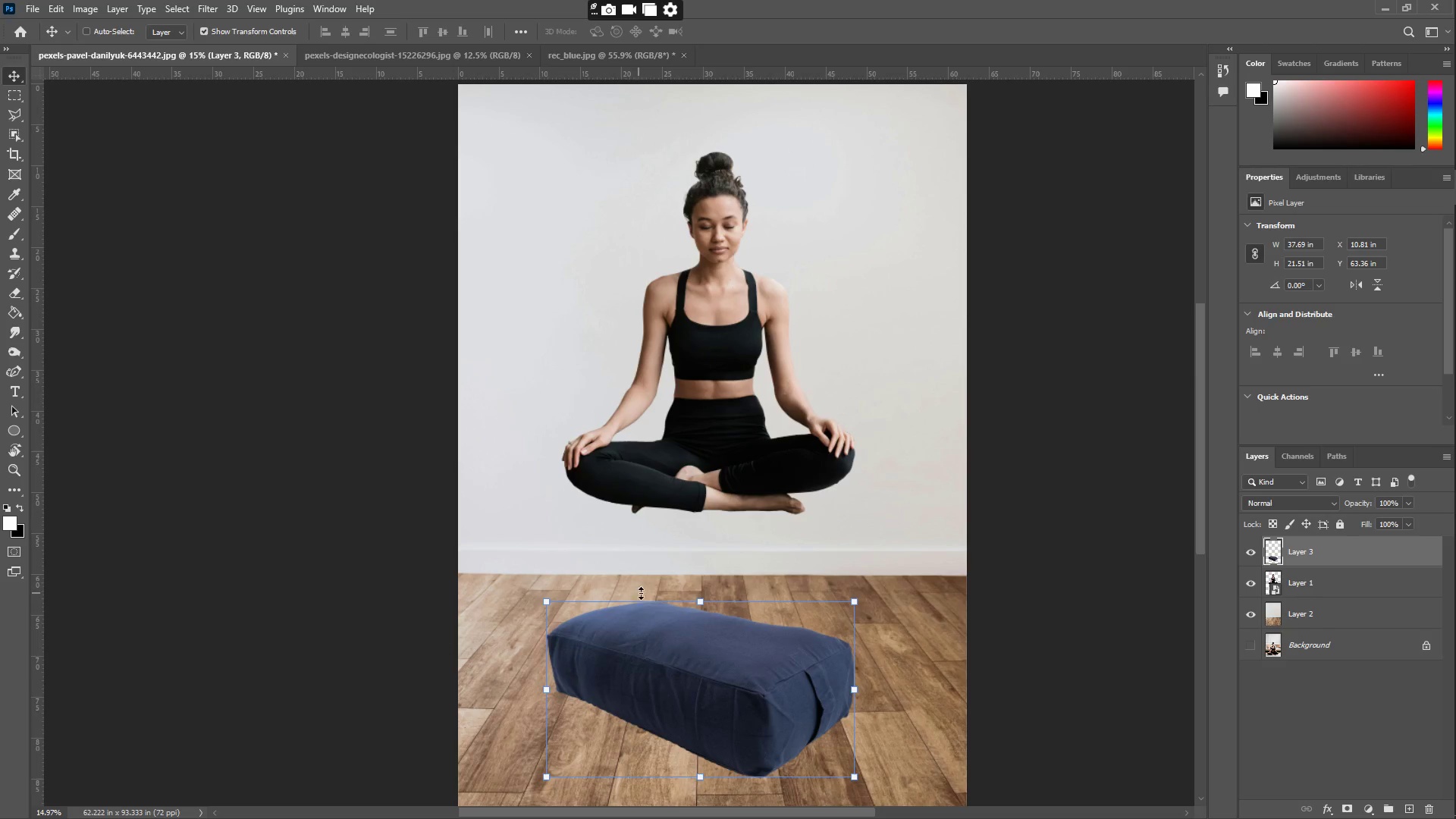 
left_click_drag(start_coordinate=[653, 573], to_coordinate=[622, 569])
 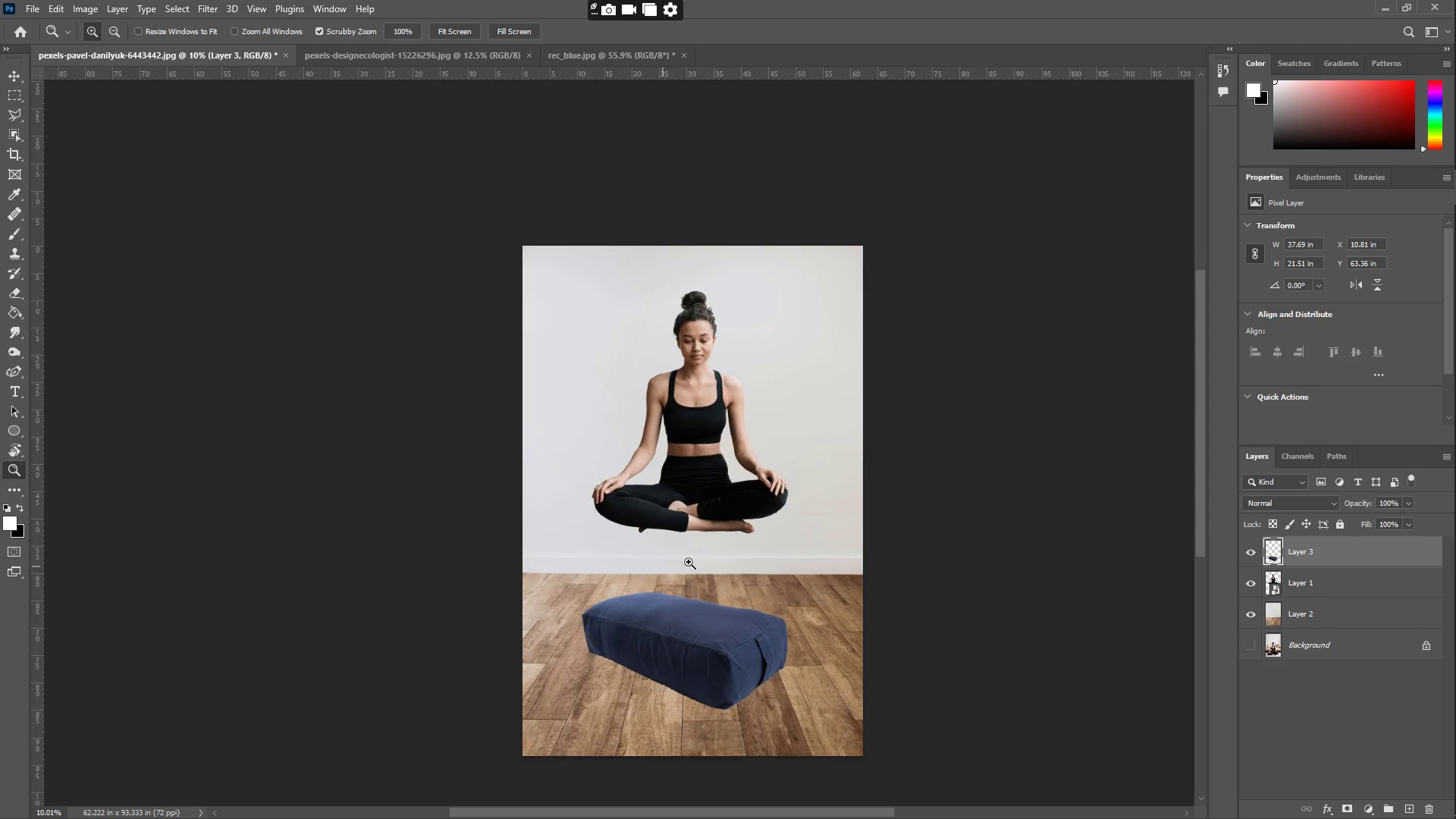 
scroll: coordinate [706, 556], scroll_direction: down, amount: 2.0
 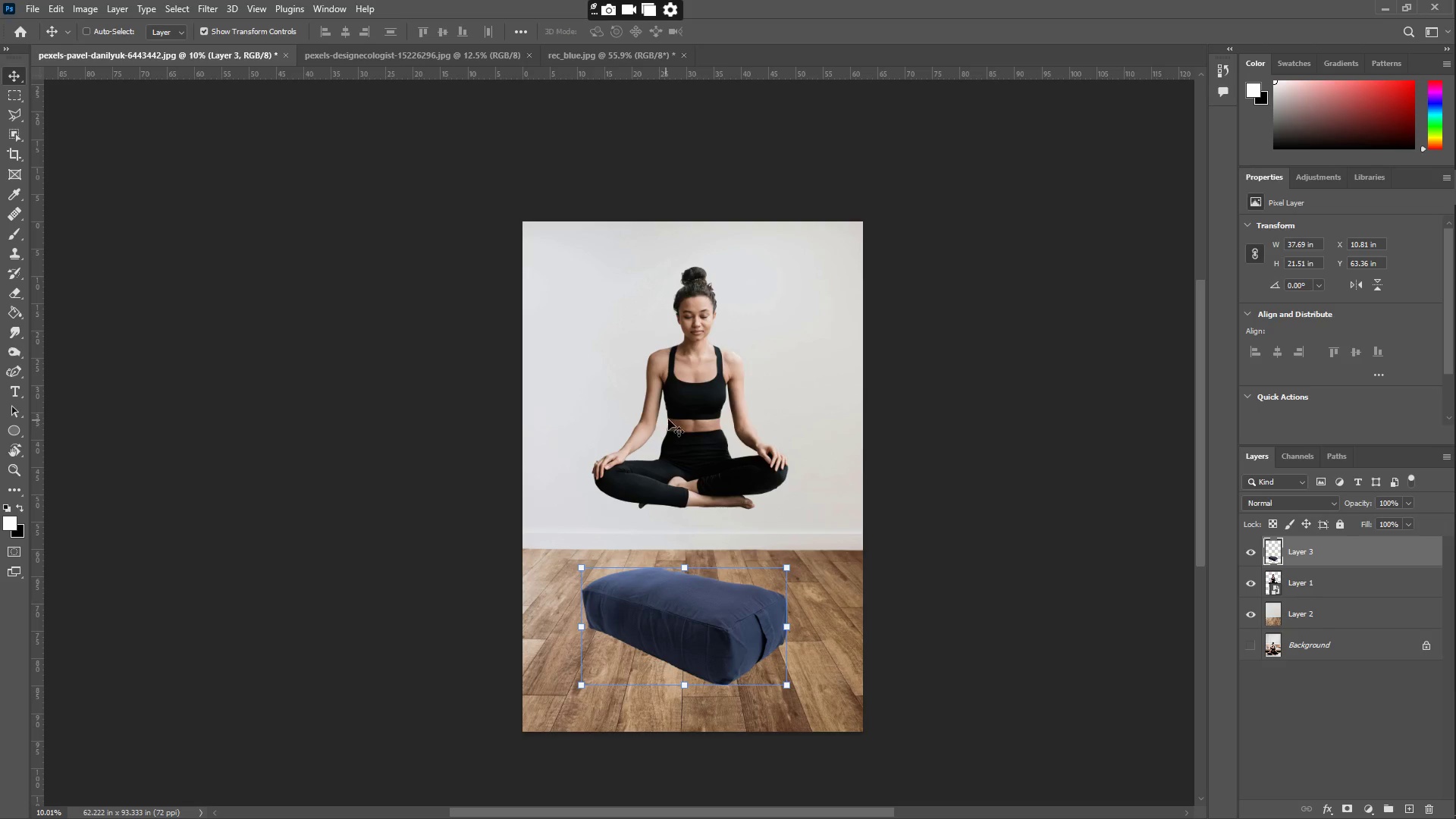 
right_click([821, 353])
 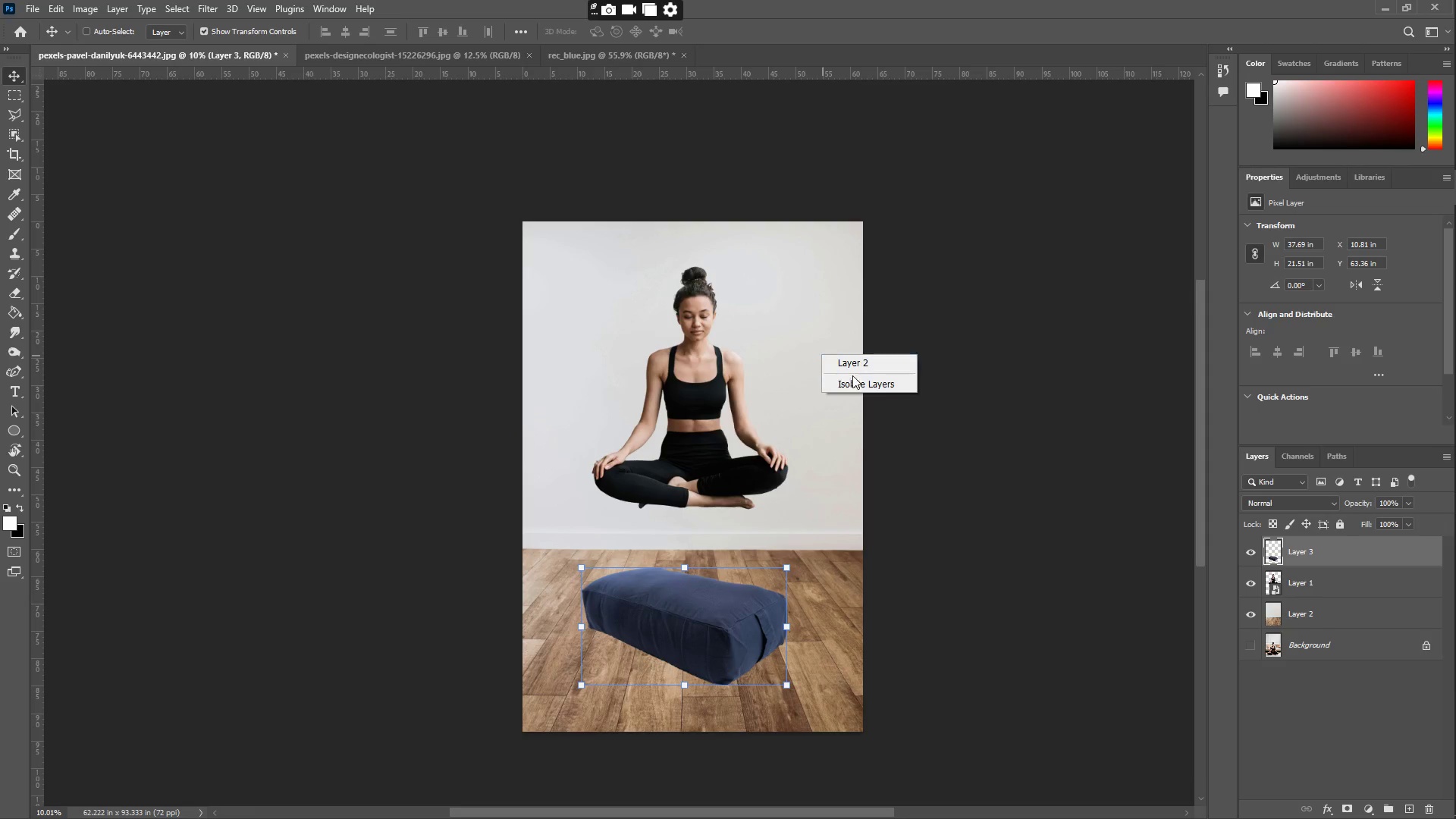 
left_click([853, 362])
 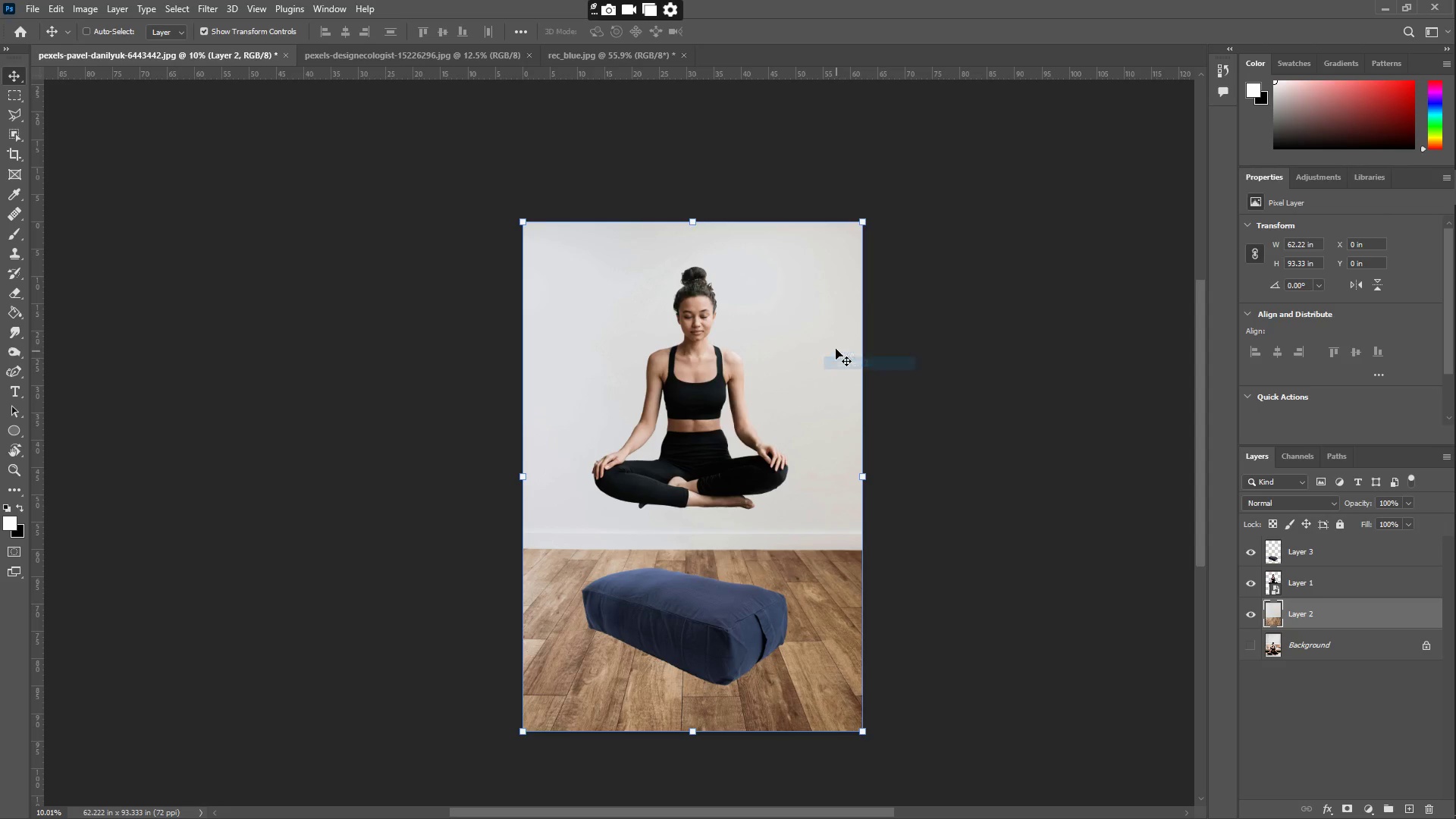 
left_click_drag(start_coordinate=[833, 345], to_coordinate=[834, 469])
 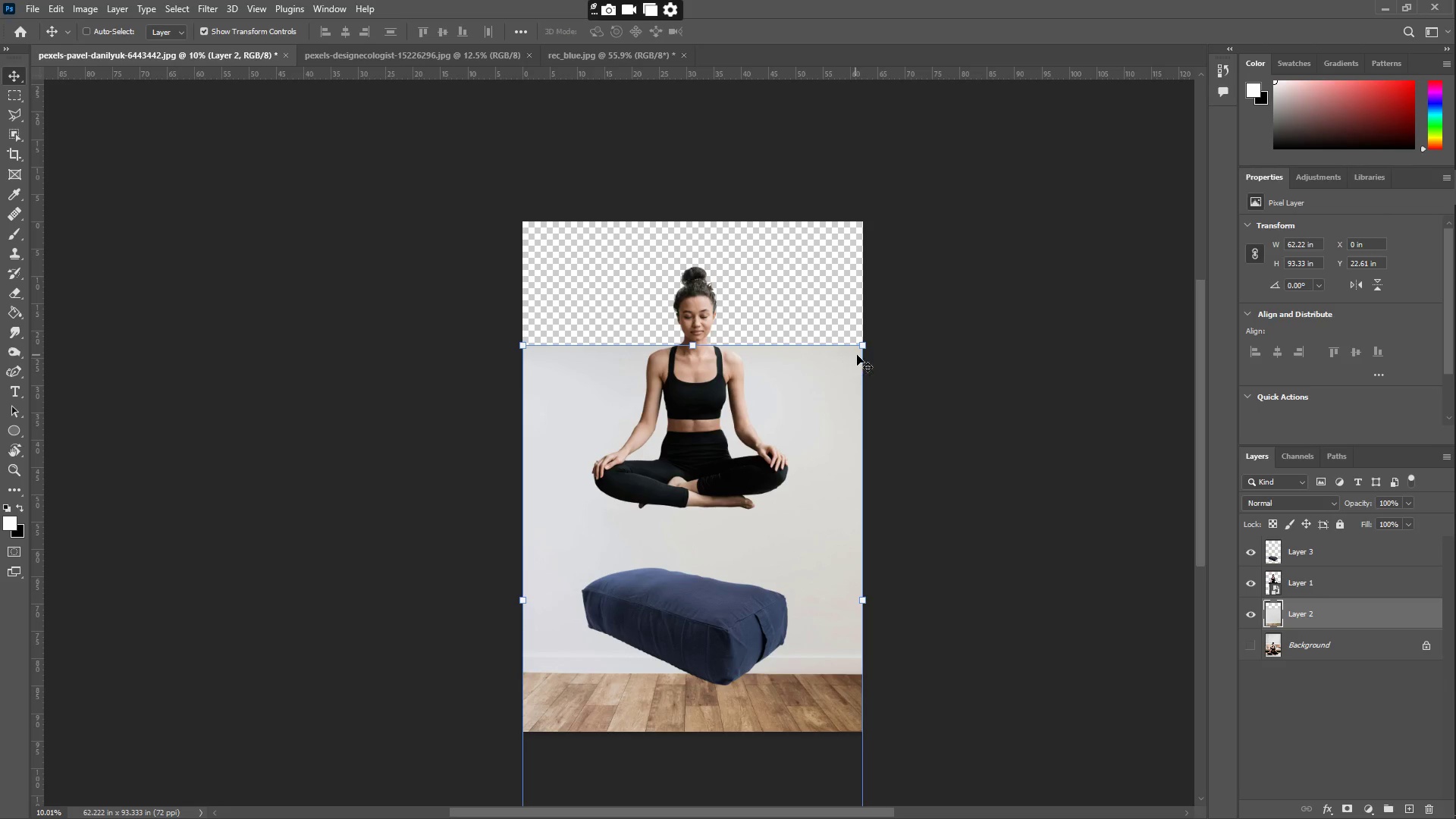 
left_click_drag(start_coordinate=[864, 349], to_coordinate=[974, 240])
 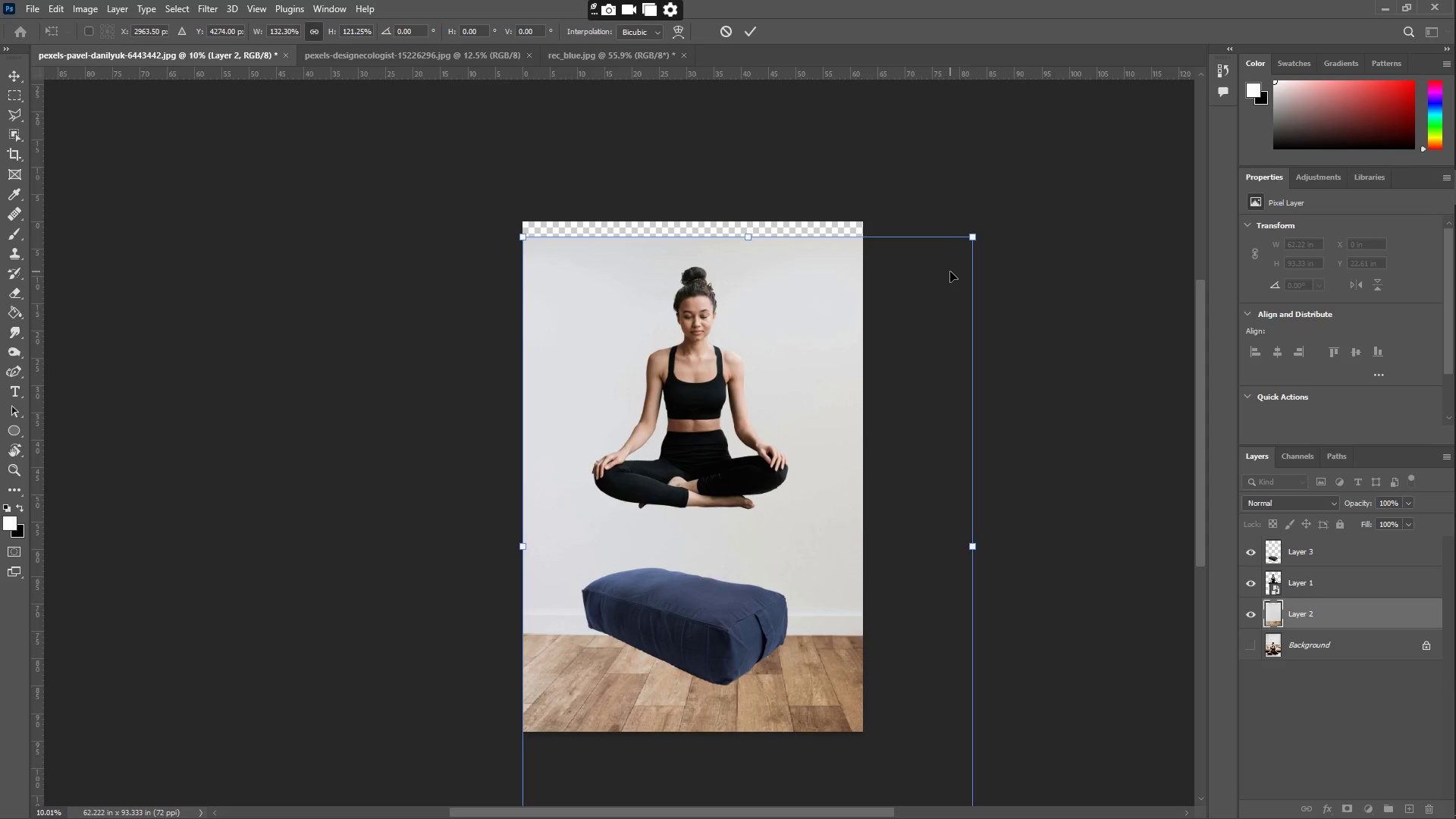 
hold_key(key=ShiftLeft, duration=0.5)
 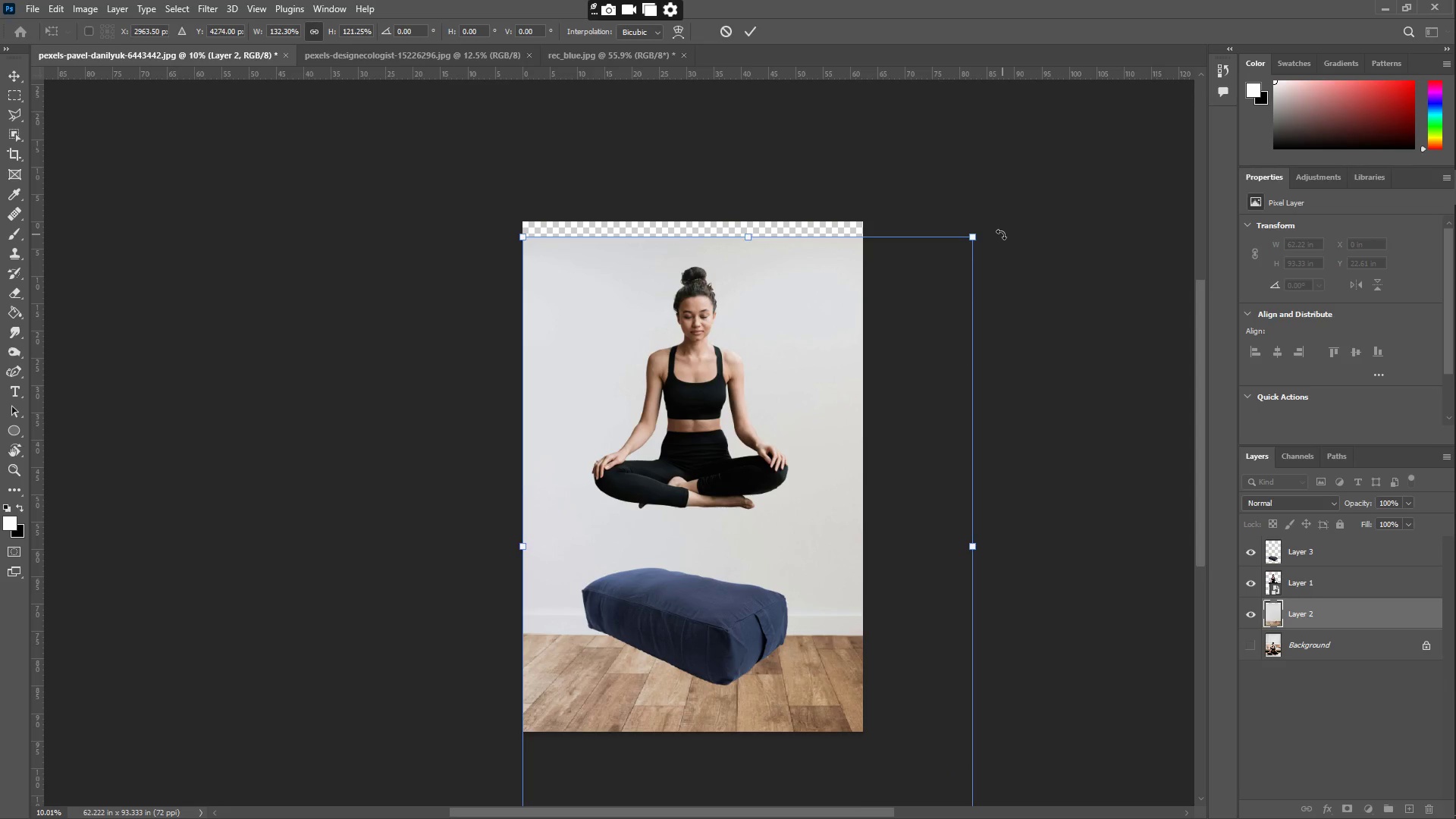 
hold_key(key=ShiftLeft, duration=6.33)
 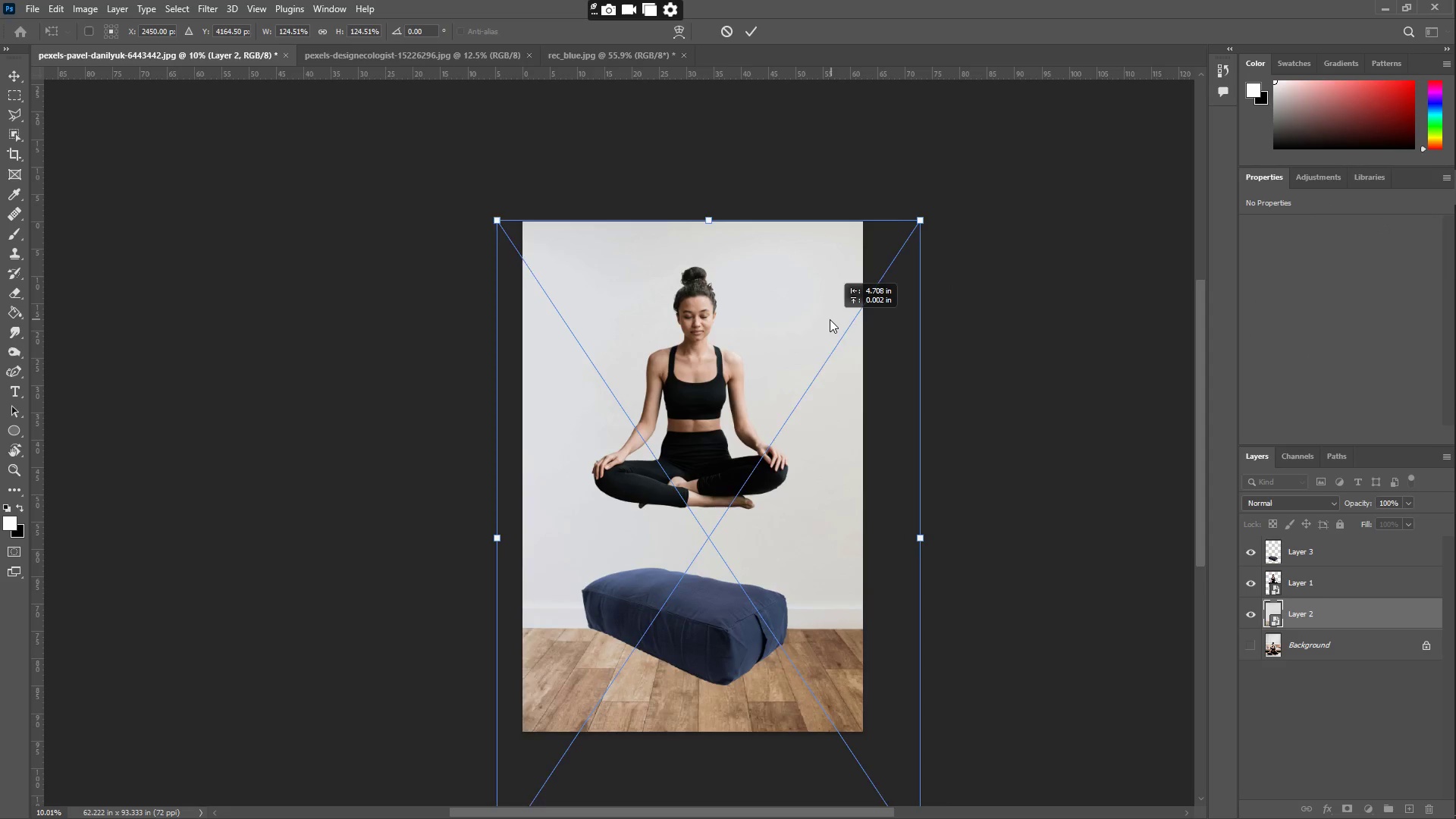 
key(Escape)
 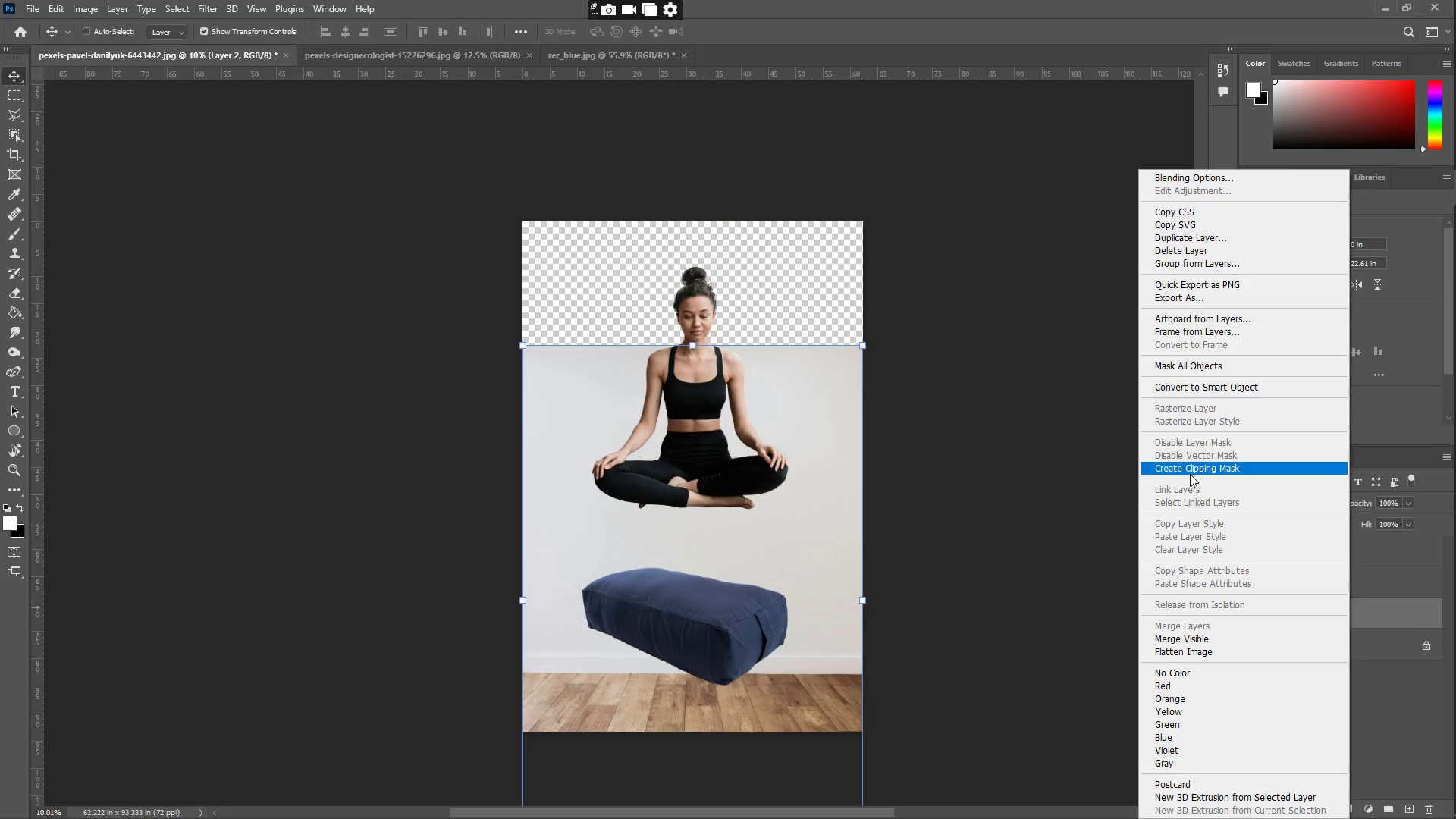 
left_click([1194, 392])
 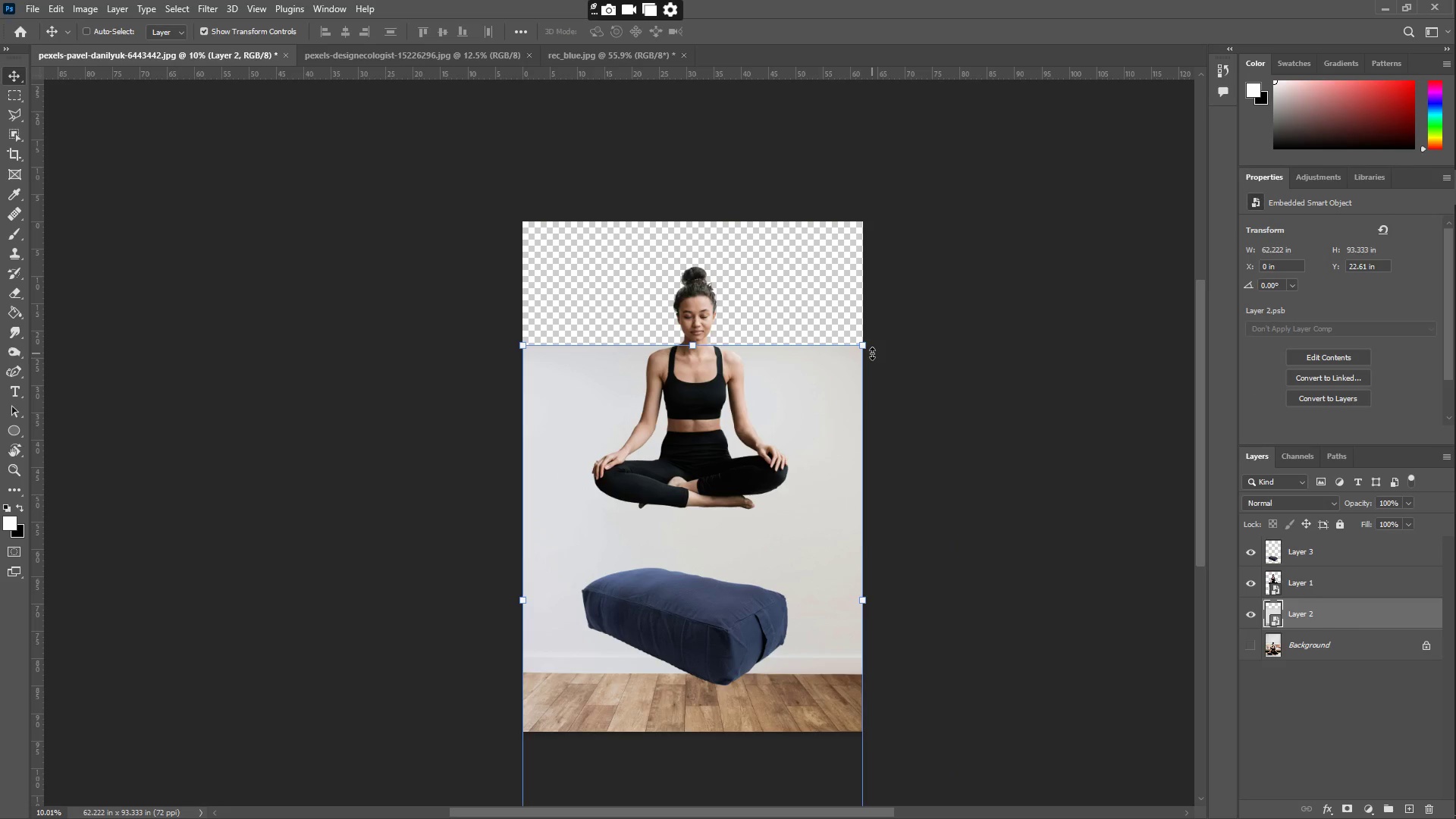 
left_click_drag(start_coordinate=[864, 350], to_coordinate=[1025, 276])
 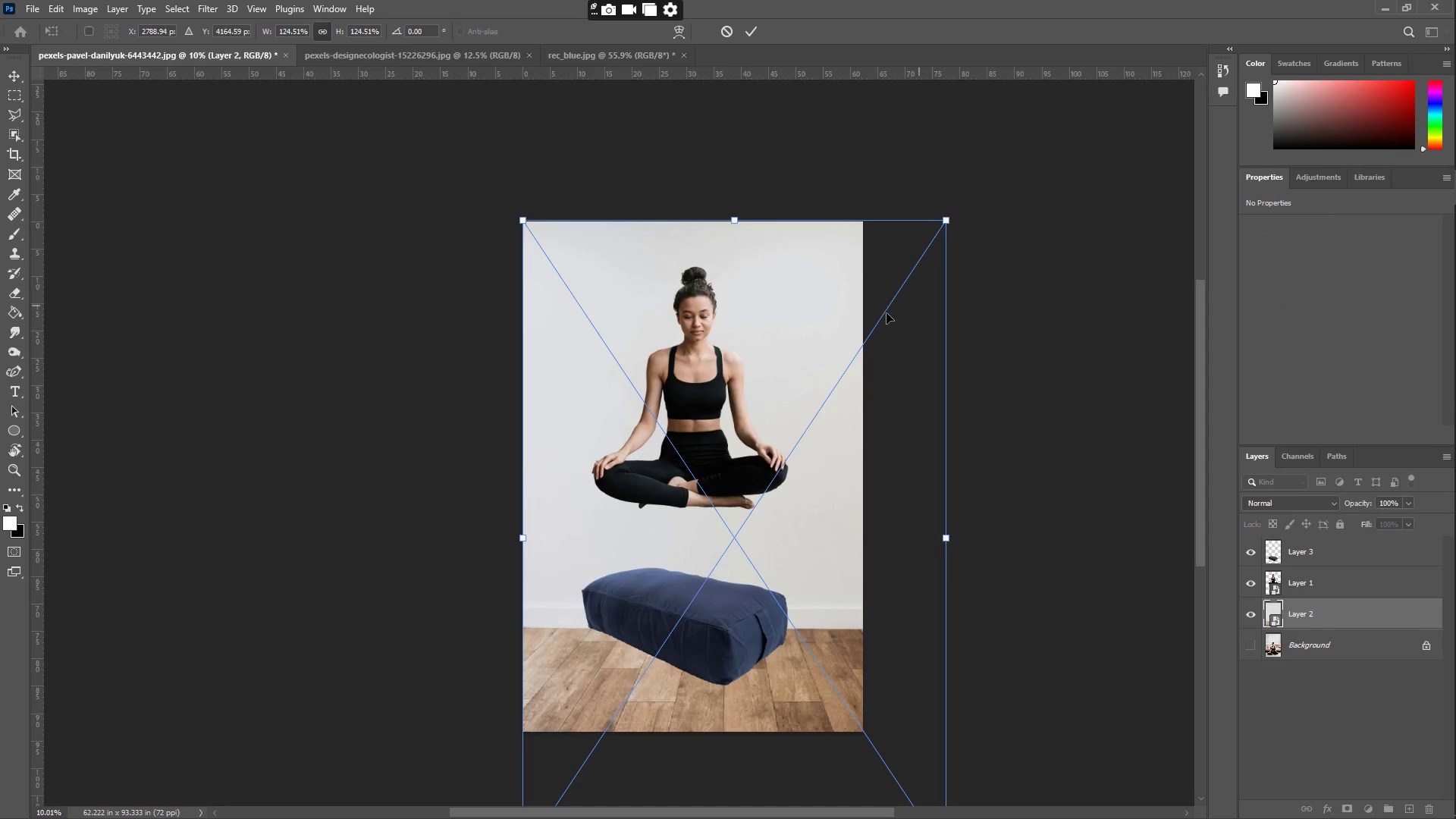 
hold_key(key=ShiftLeft, duration=1.52)
left_click_drag(start_coordinate=[860, 322], to_coordinate=[829, 319])
 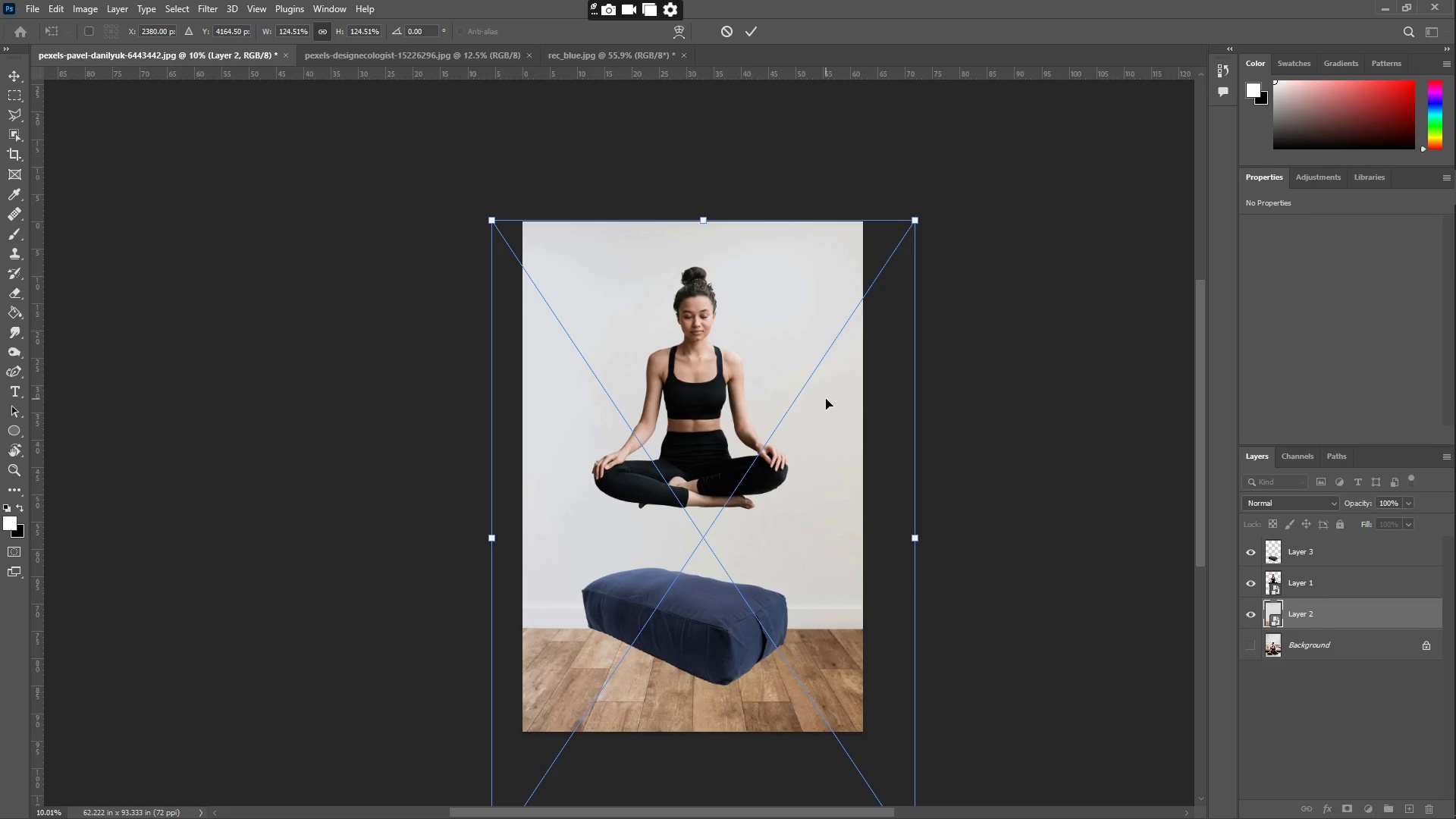 
key(Shift+ShiftLeft)
 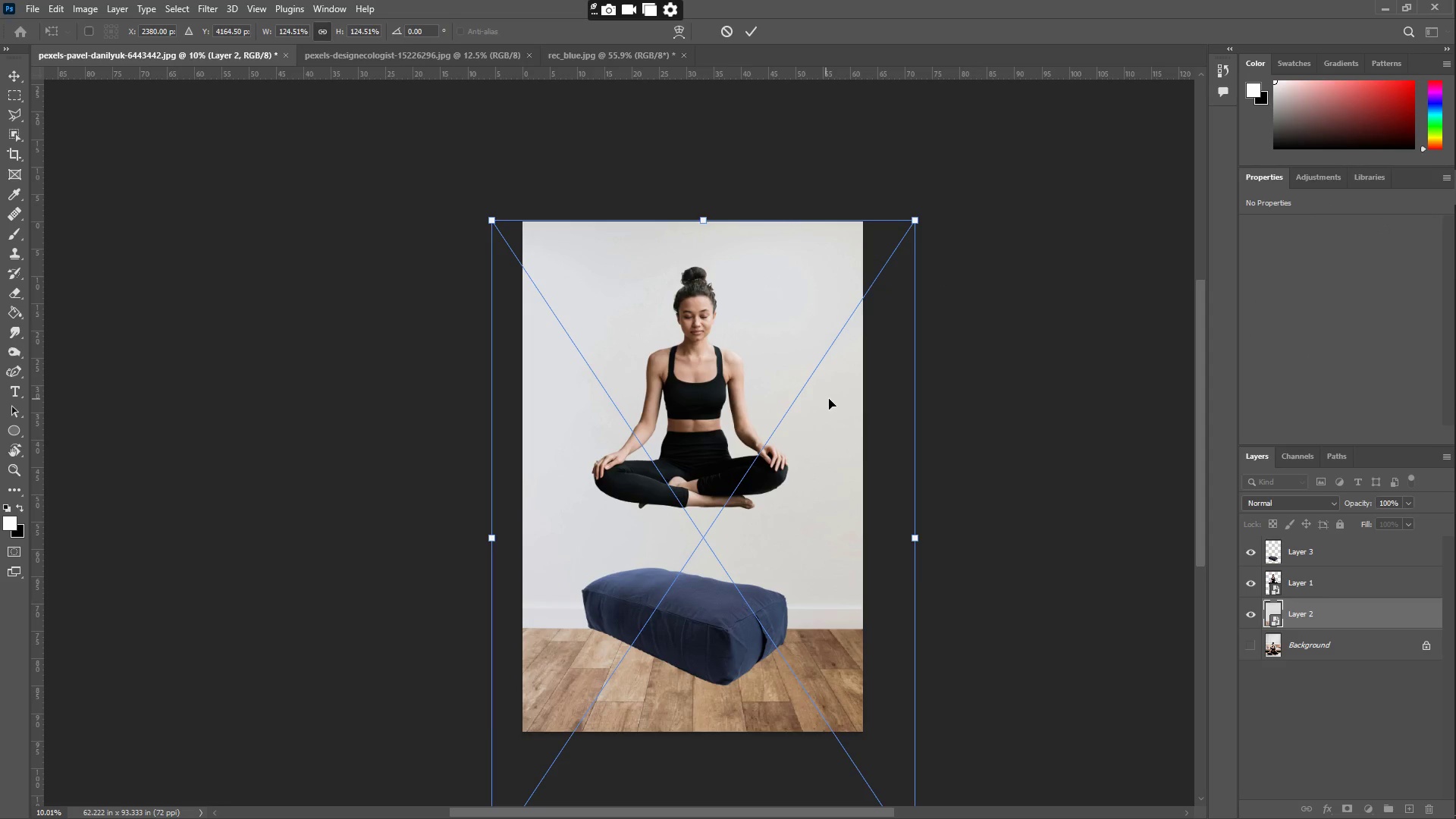 
key(Shift+ShiftLeft)
 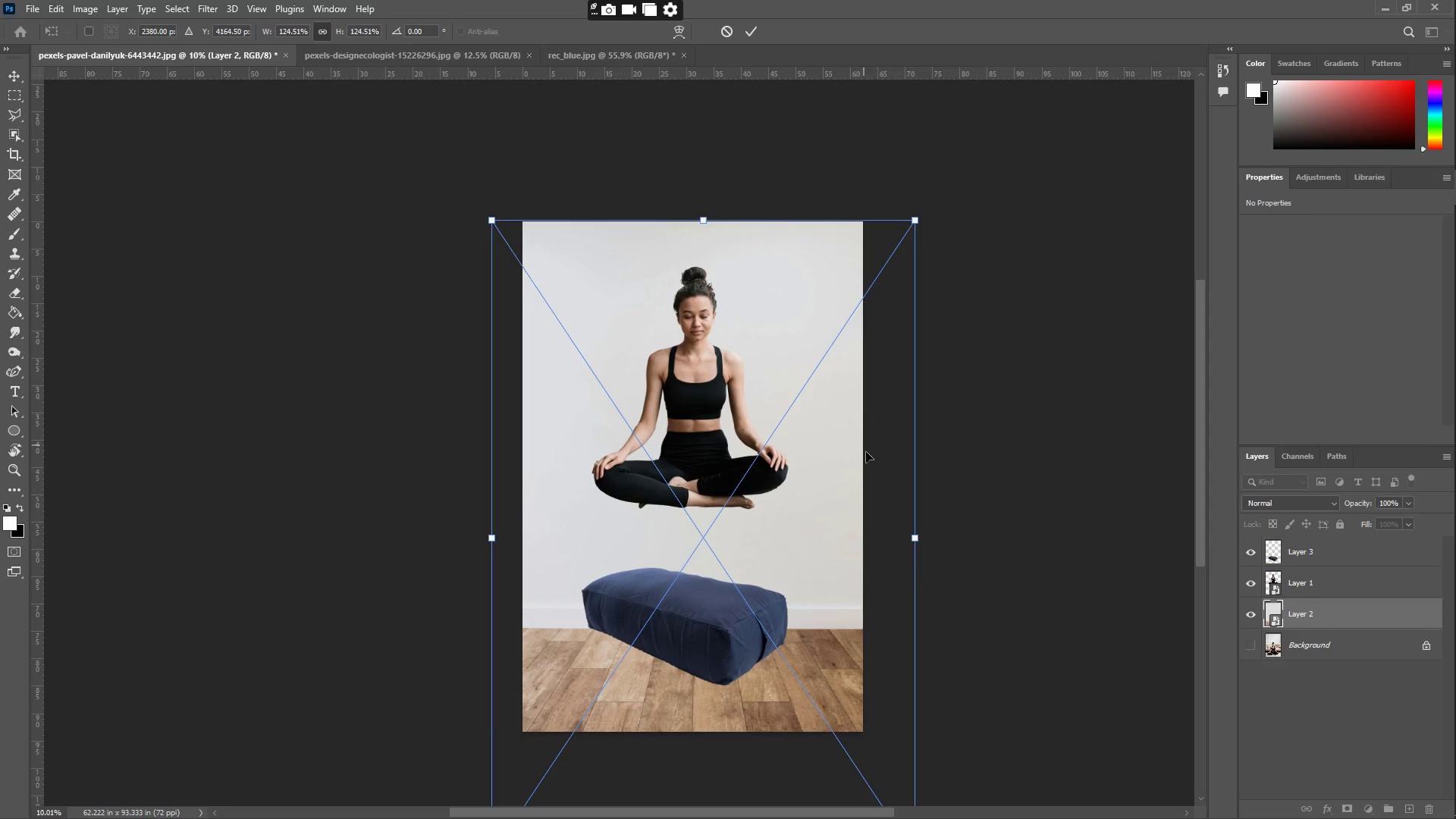 
key(Shift+ShiftLeft)
 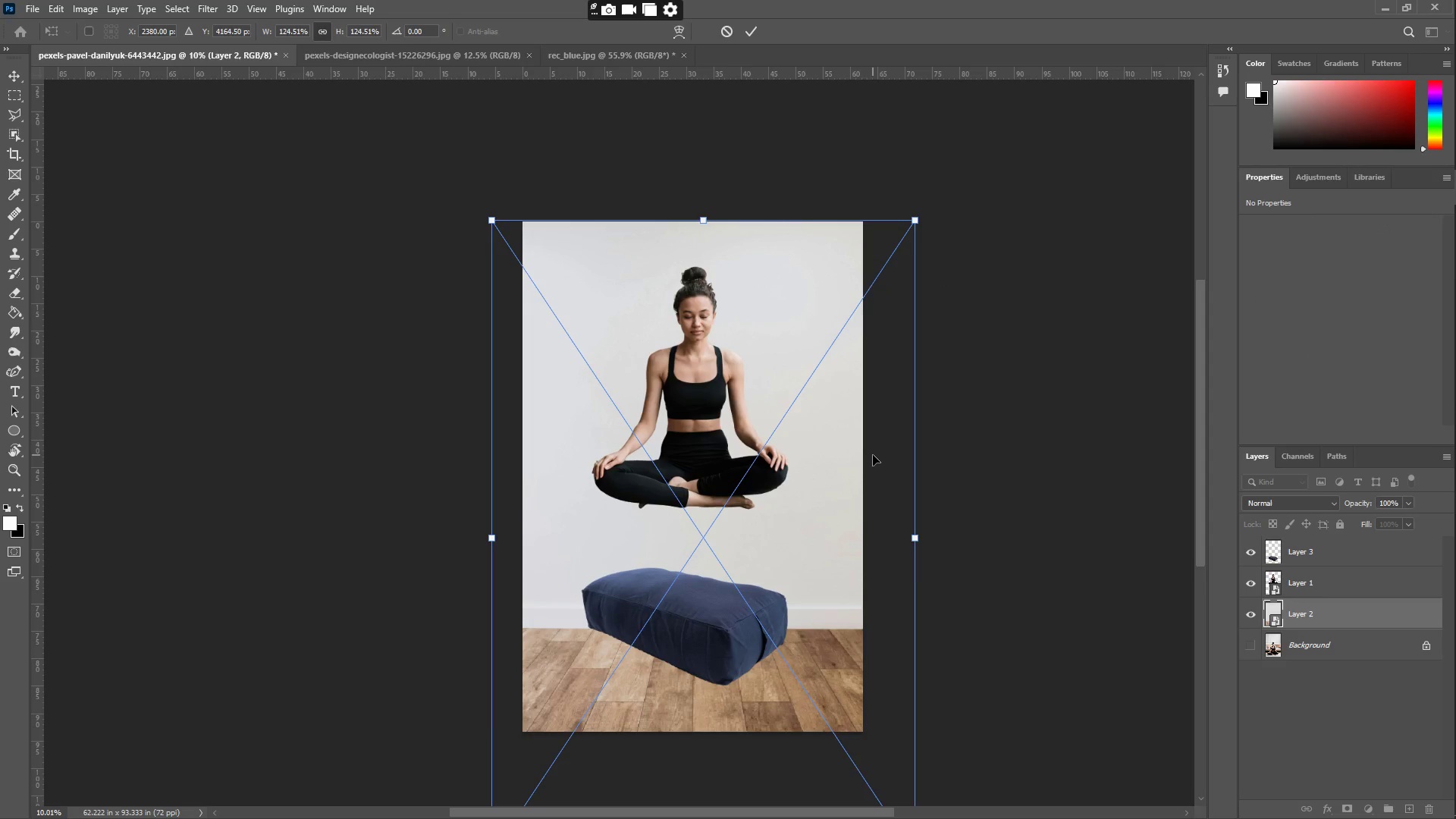 
key(Shift+ShiftLeft)
 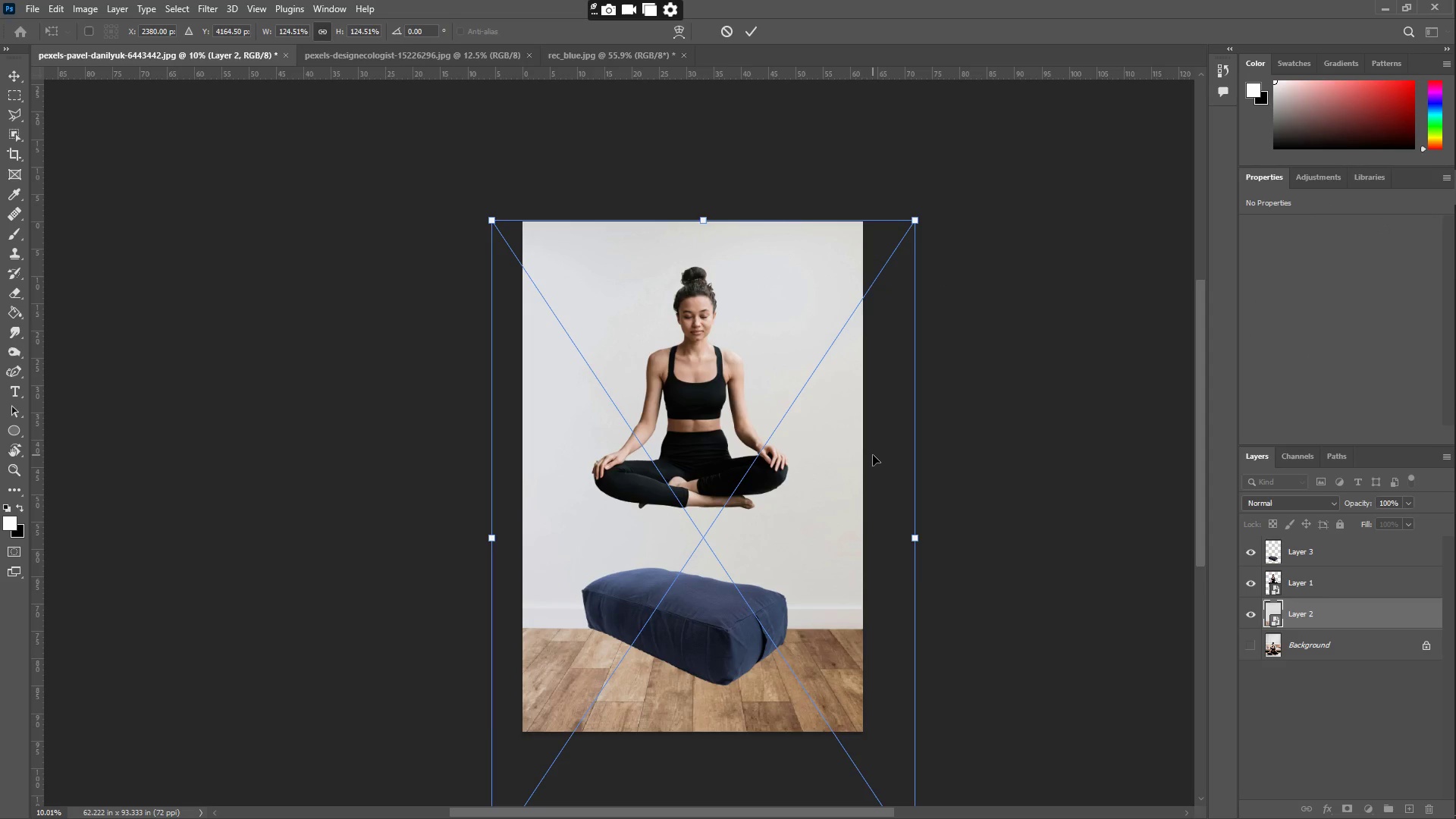 
key(Shift+ShiftLeft)
 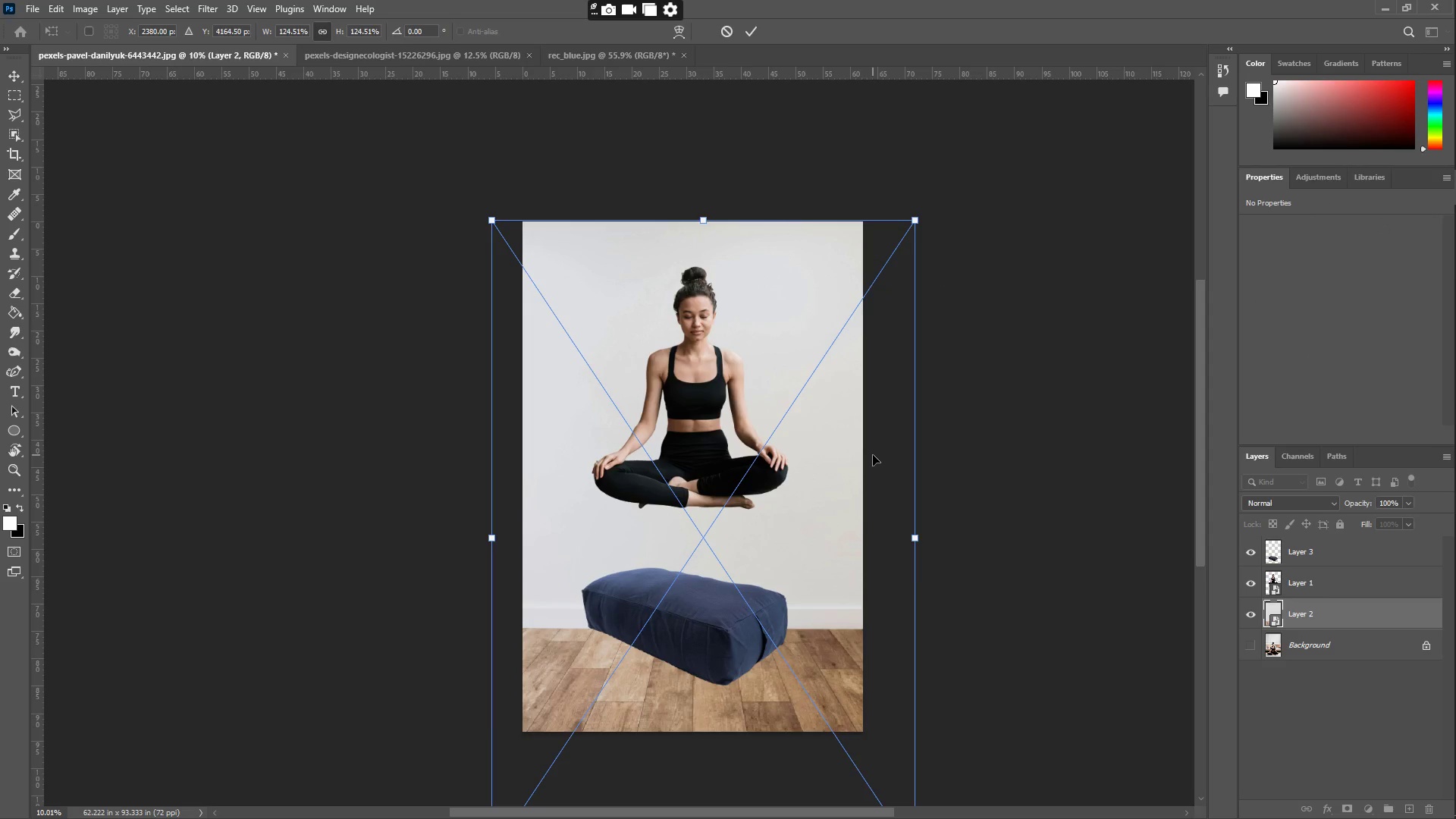 
key(Shift+ShiftLeft)
 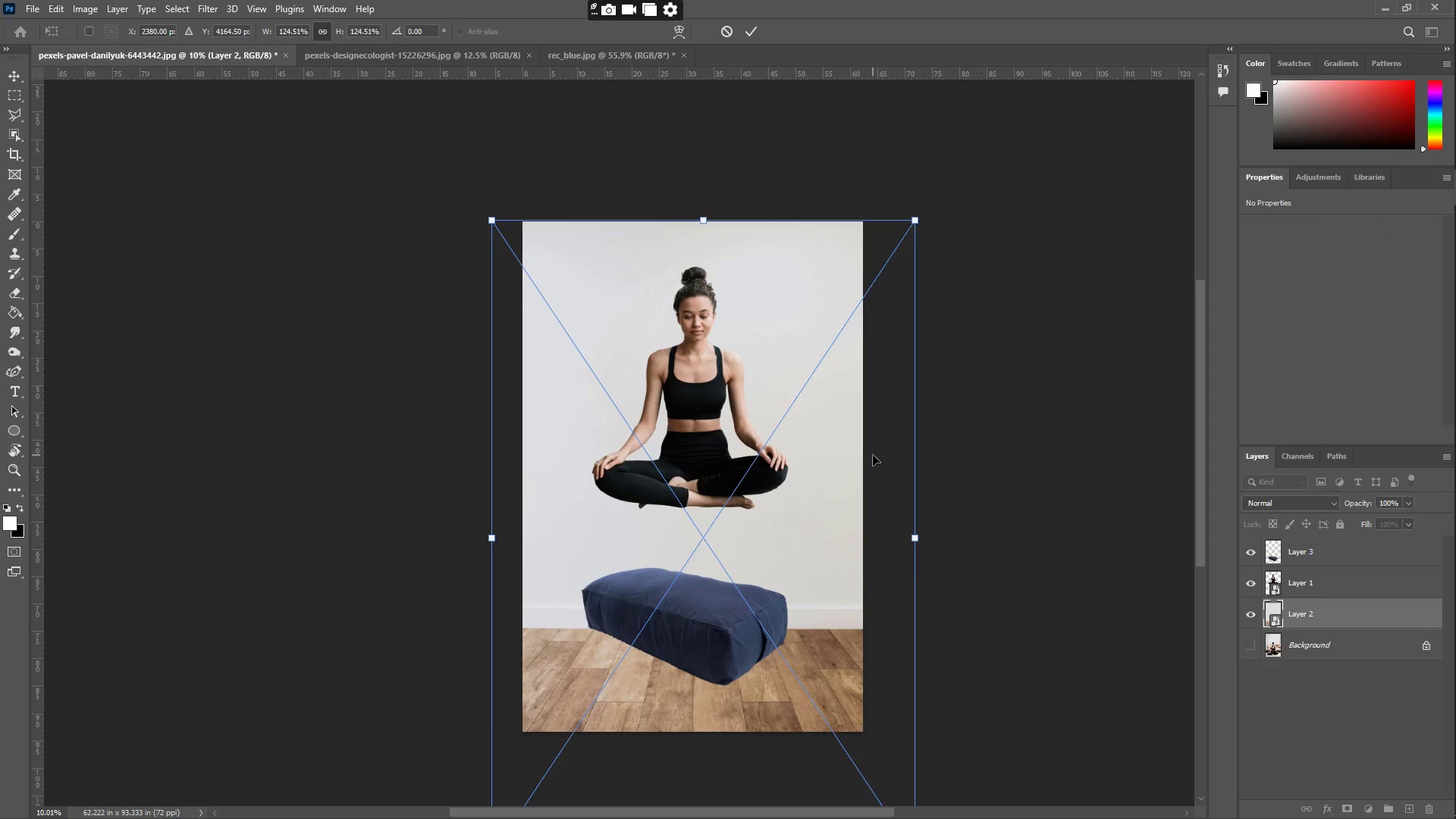 
key(Shift+ShiftLeft)
 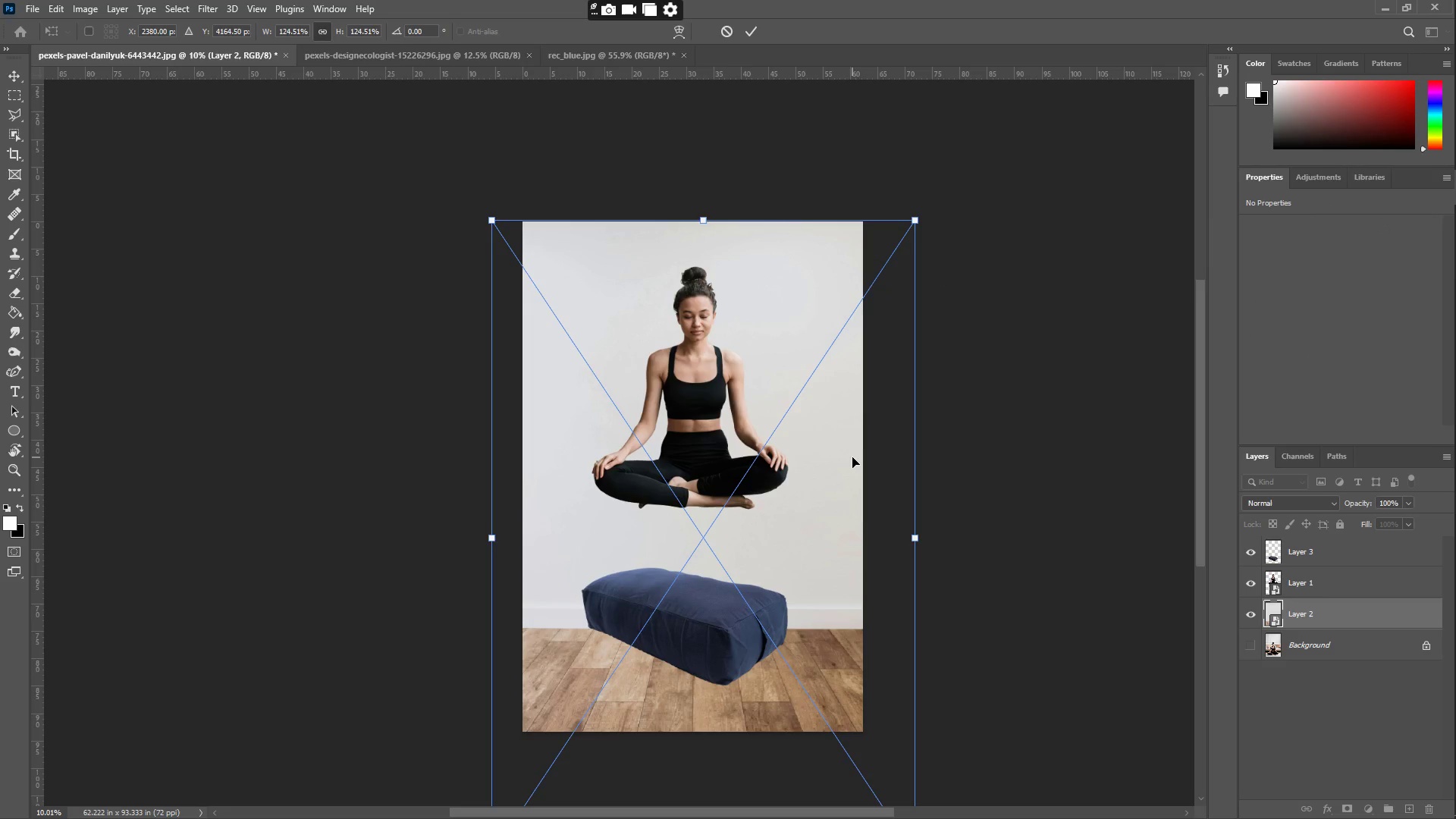 
scroll: coordinate [827, 488], scroll_direction: down, amount: 7.0
 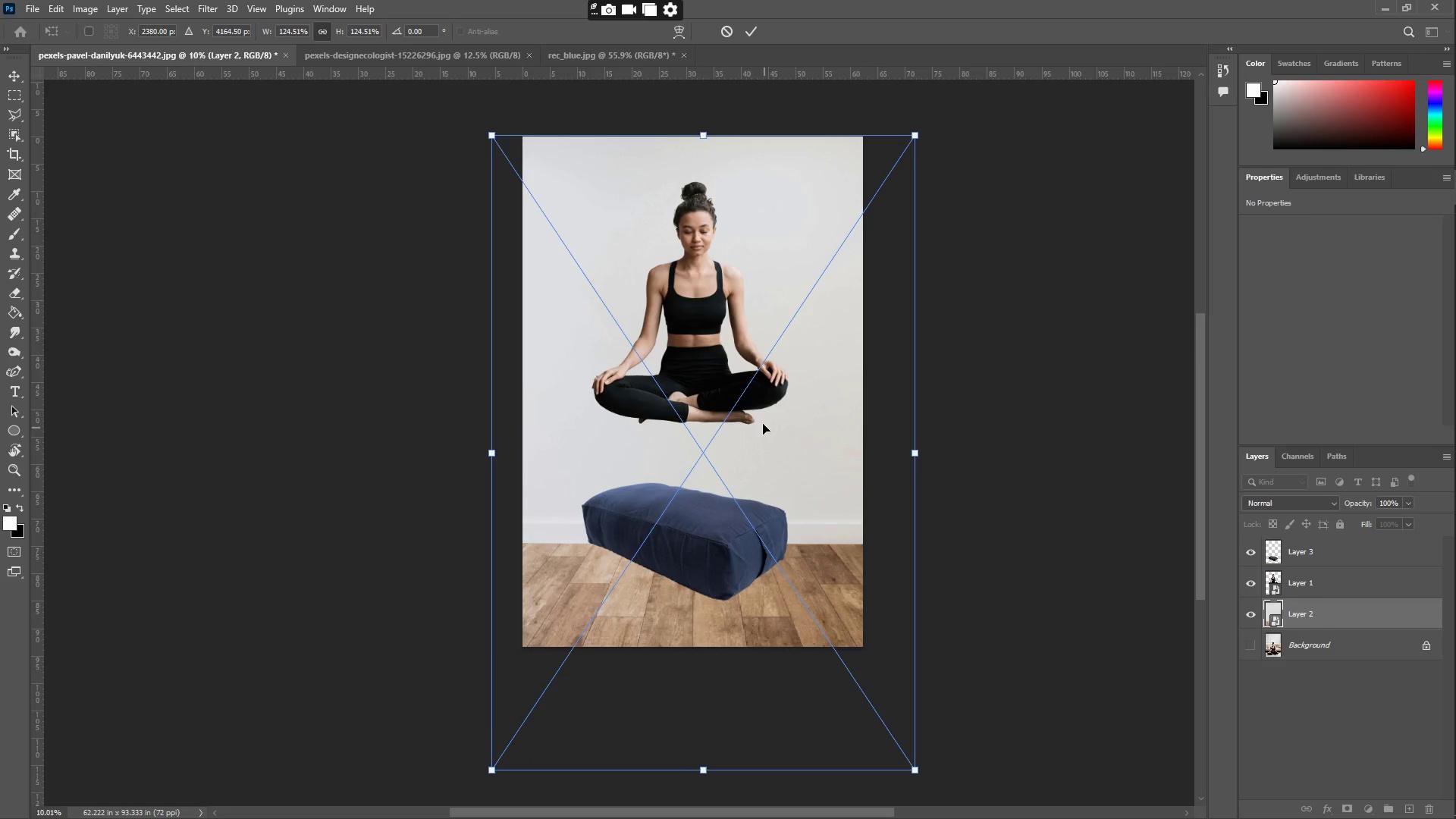 
key(Enter)
 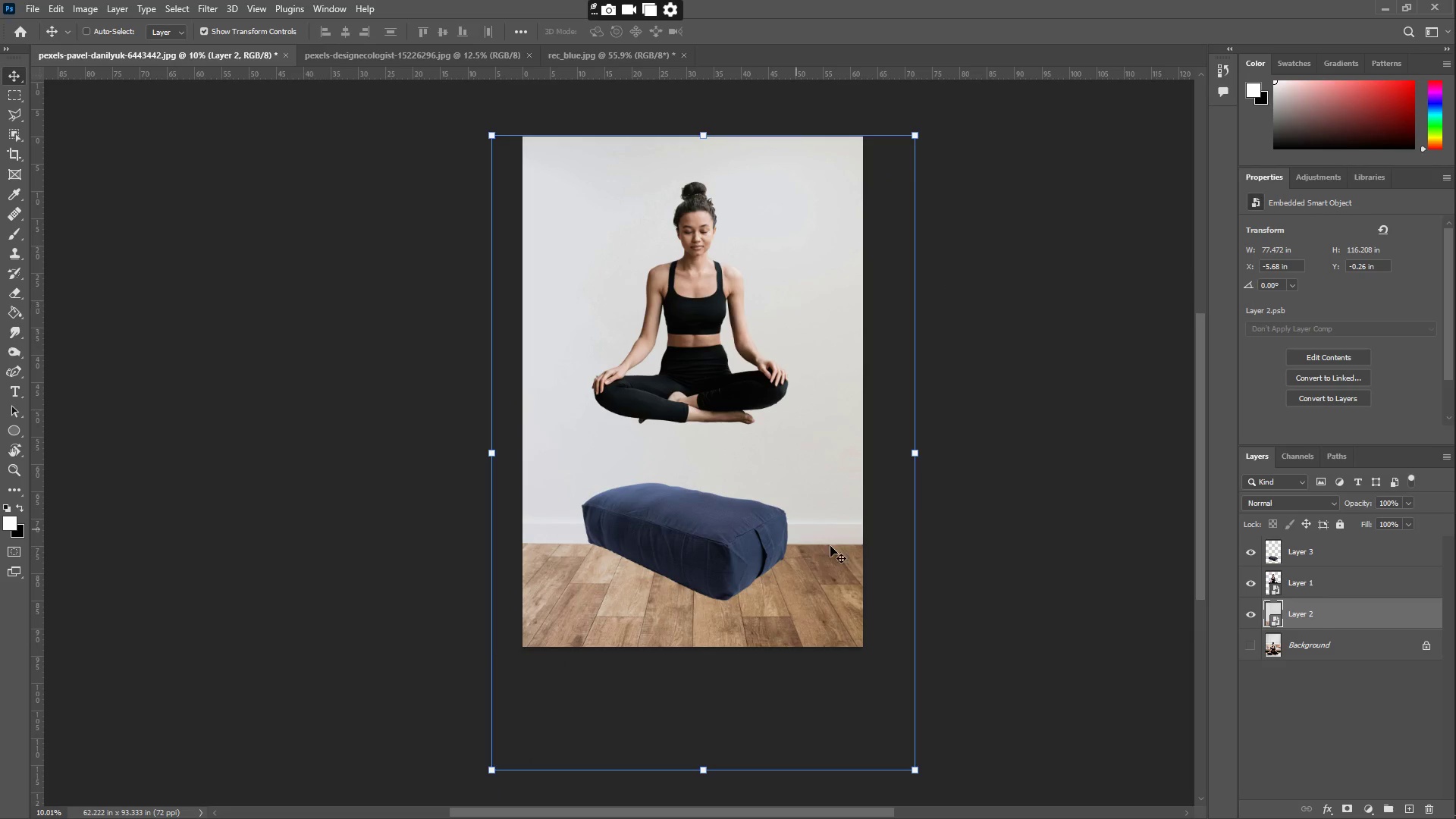 
left_click([729, 544])
 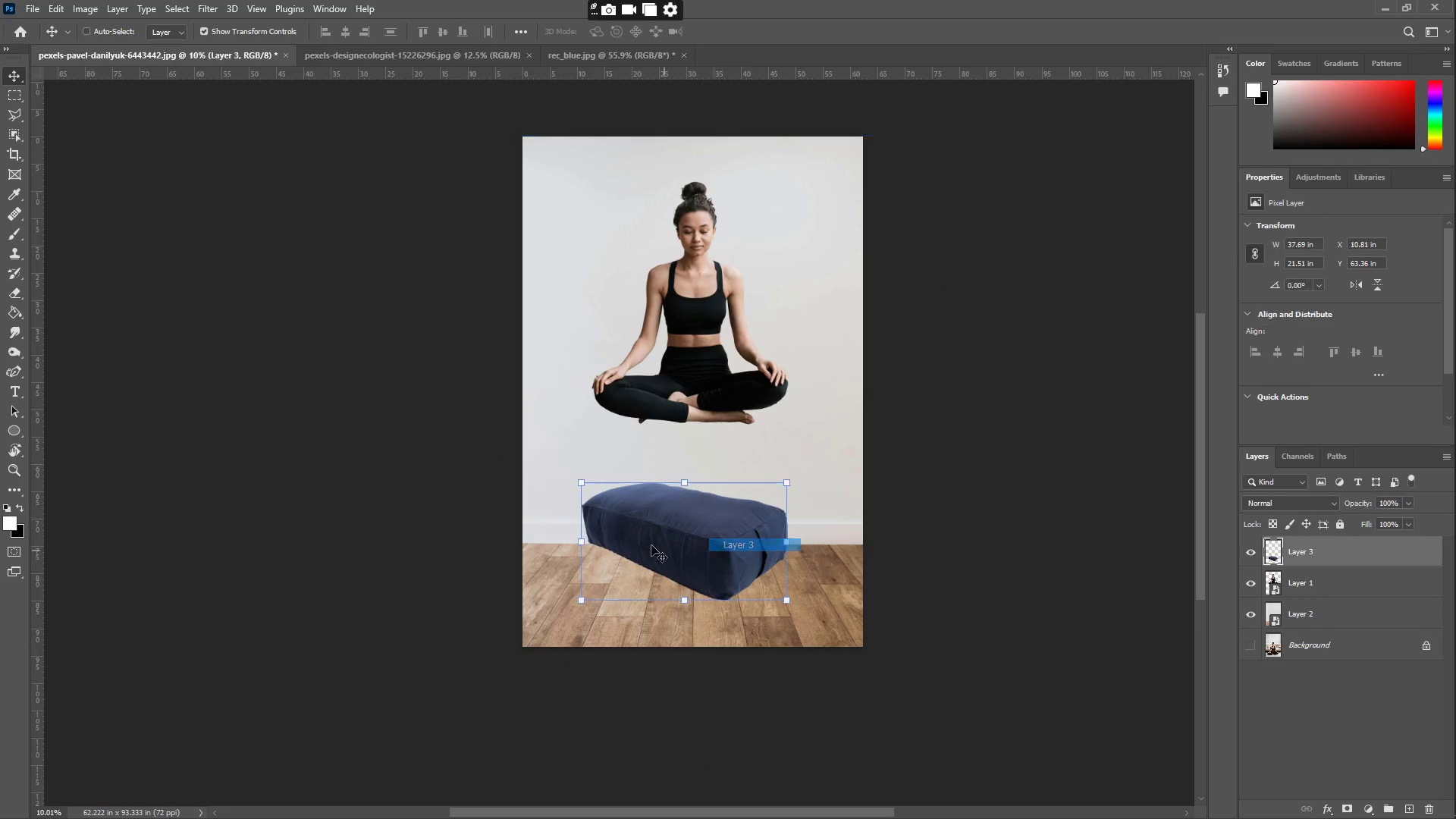 
left_click_drag(start_coordinate=[651, 544], to_coordinate=[657, 557])
 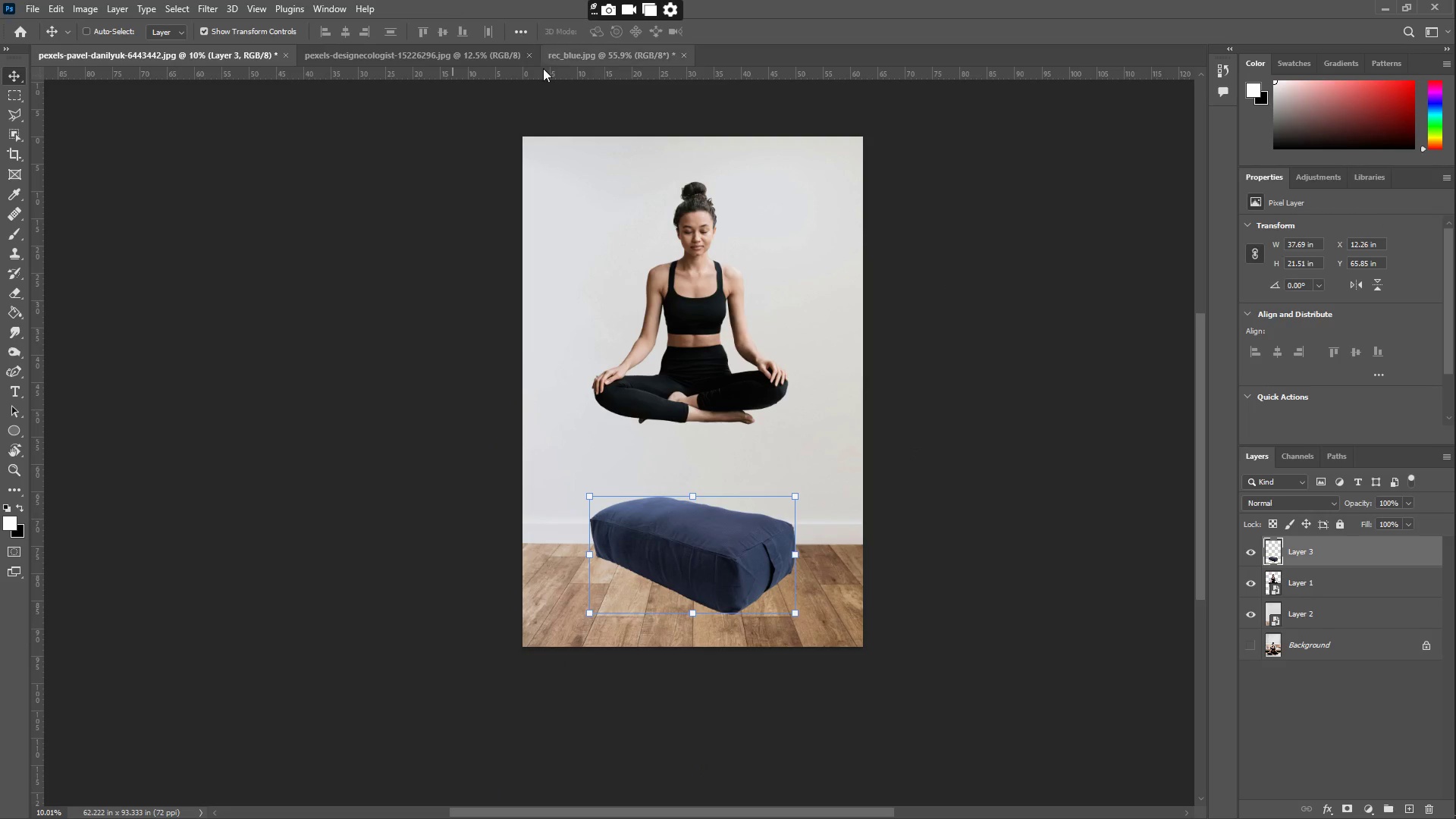 
key(Control+T)
 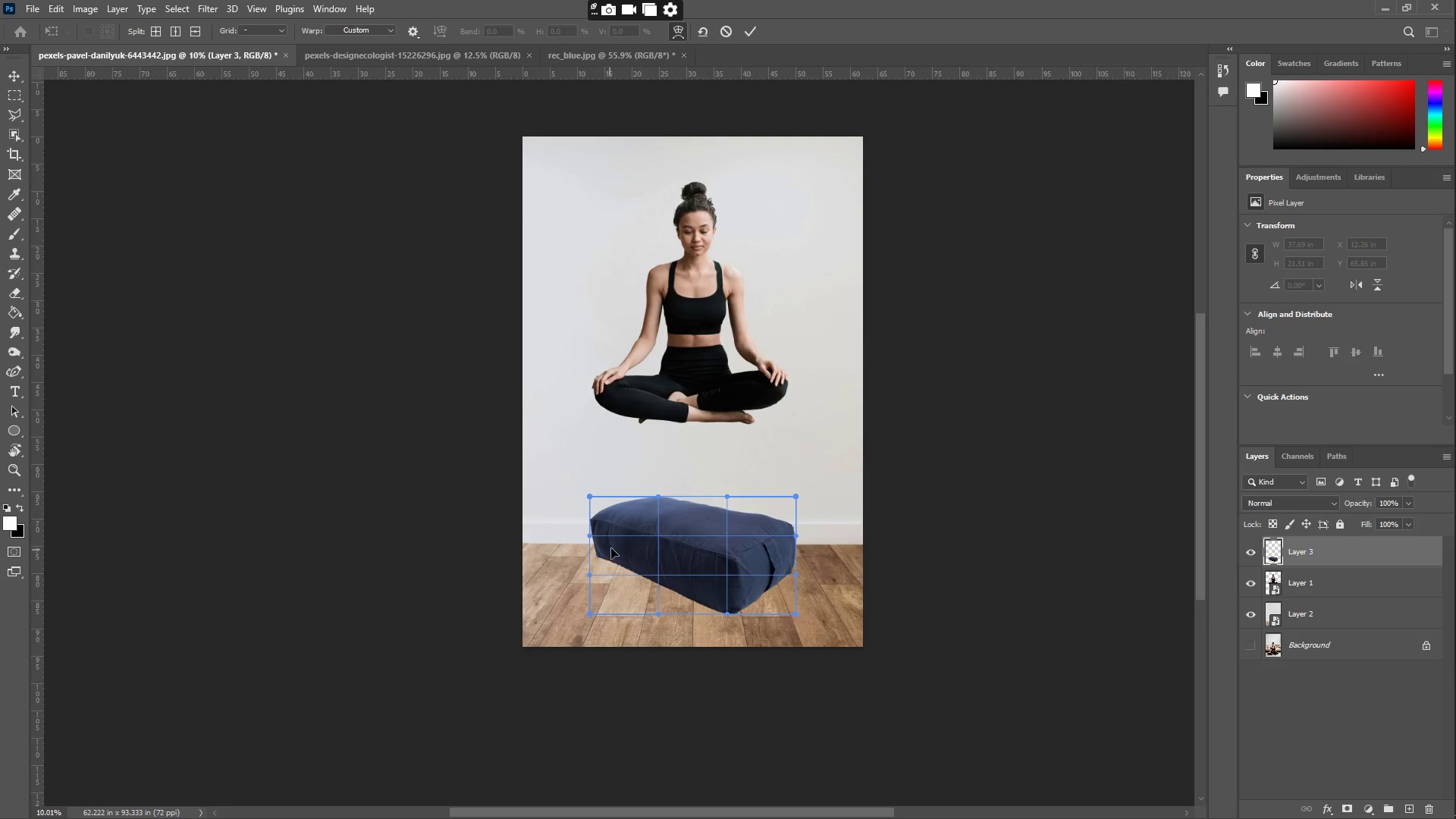 
wait(5.89)
 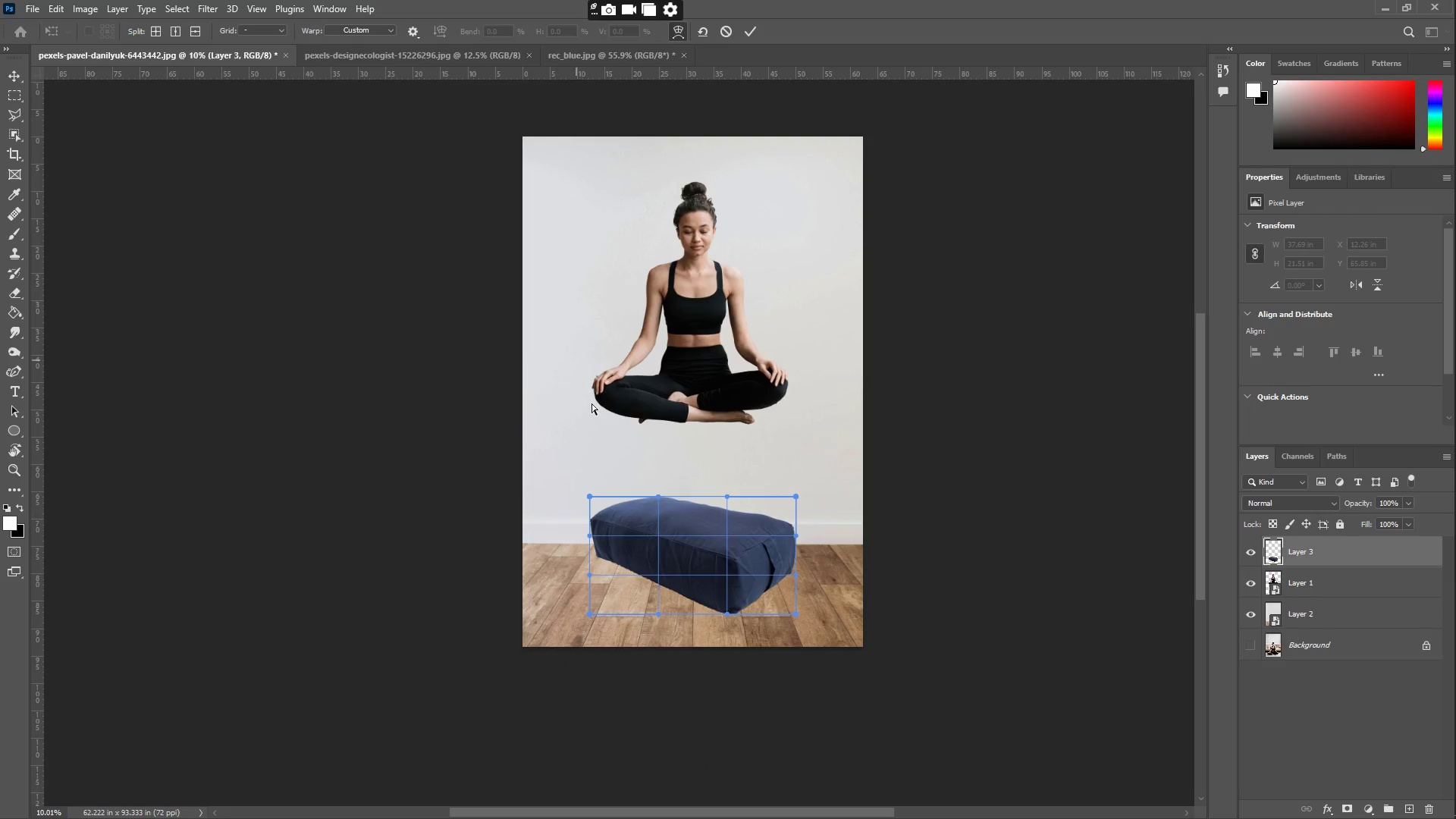 
left_click([749, 27])
 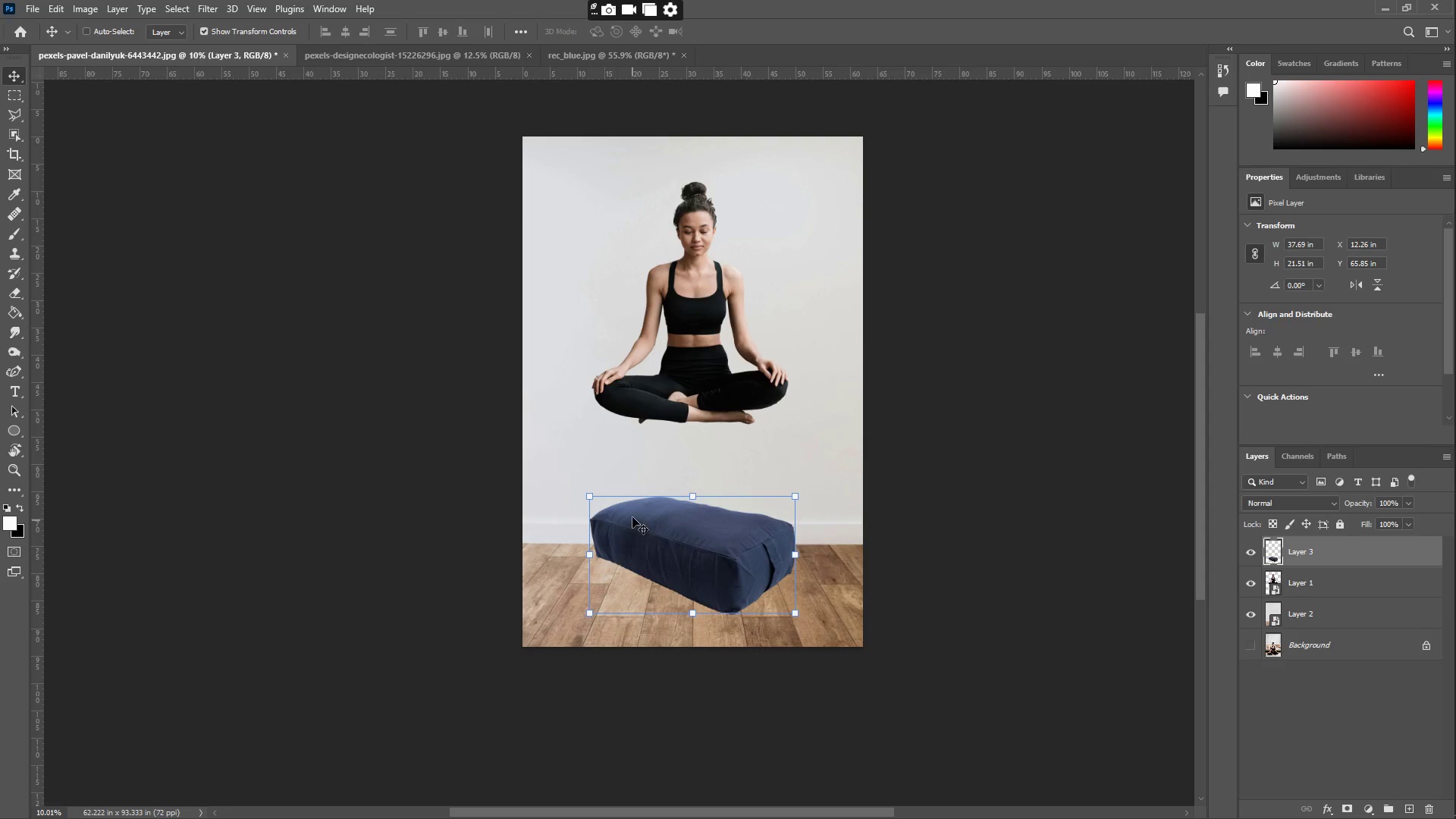 
left_click_drag(start_coordinate=[652, 540], to_coordinate=[647, 560])
 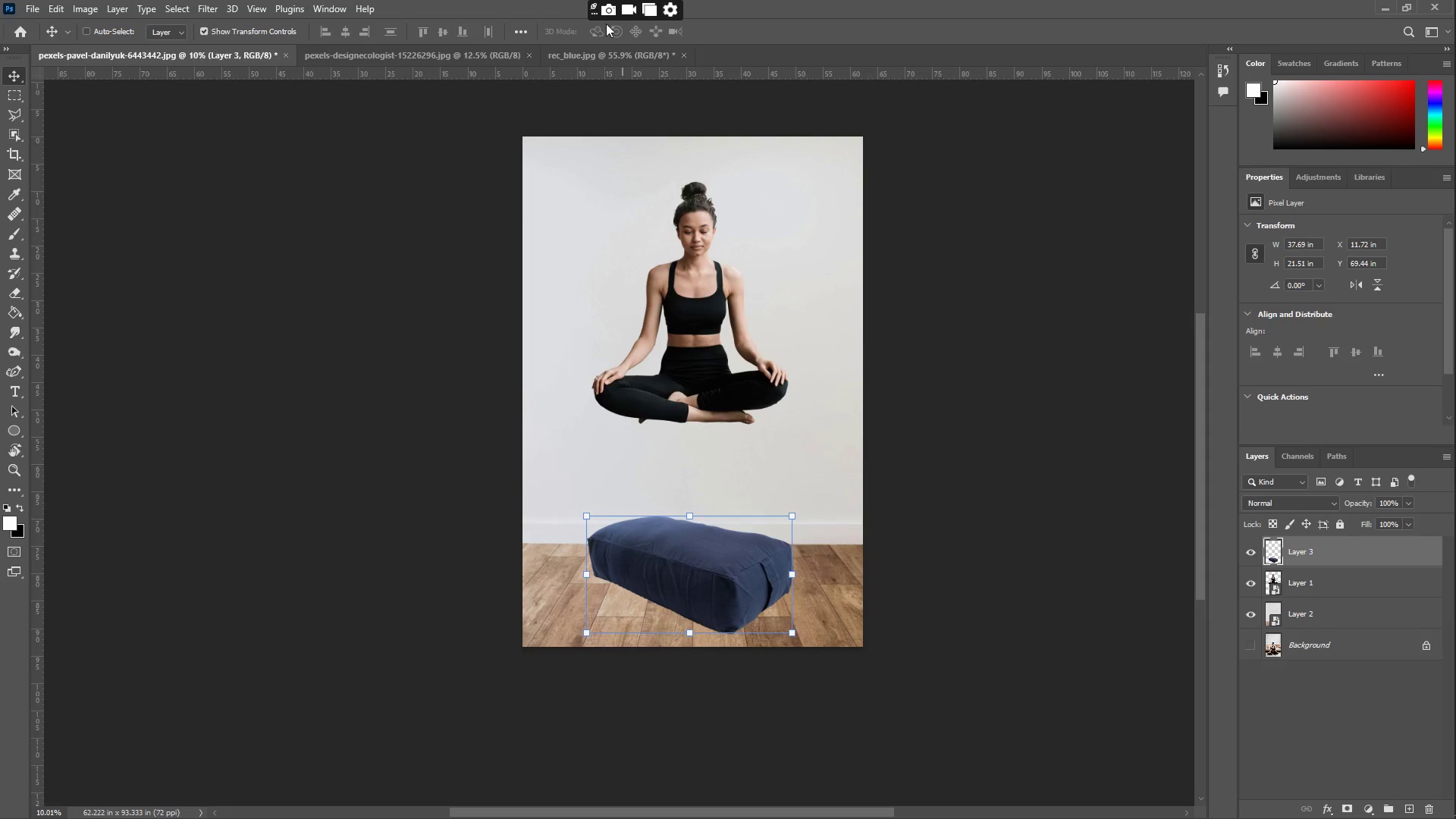 
key(Control+T)
 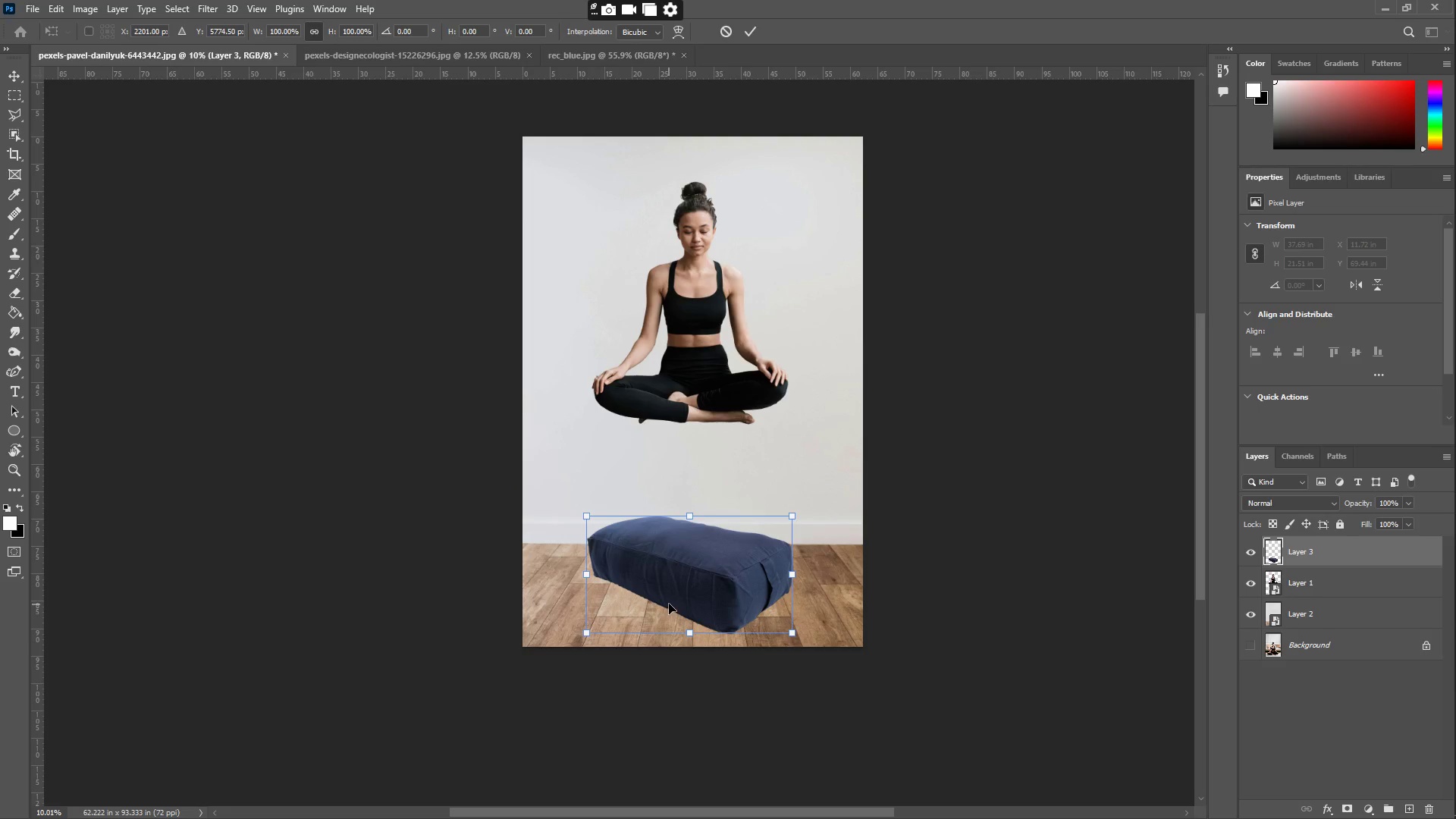 
left_click_drag(start_coordinate=[687, 605], to_coordinate=[688, 599])
 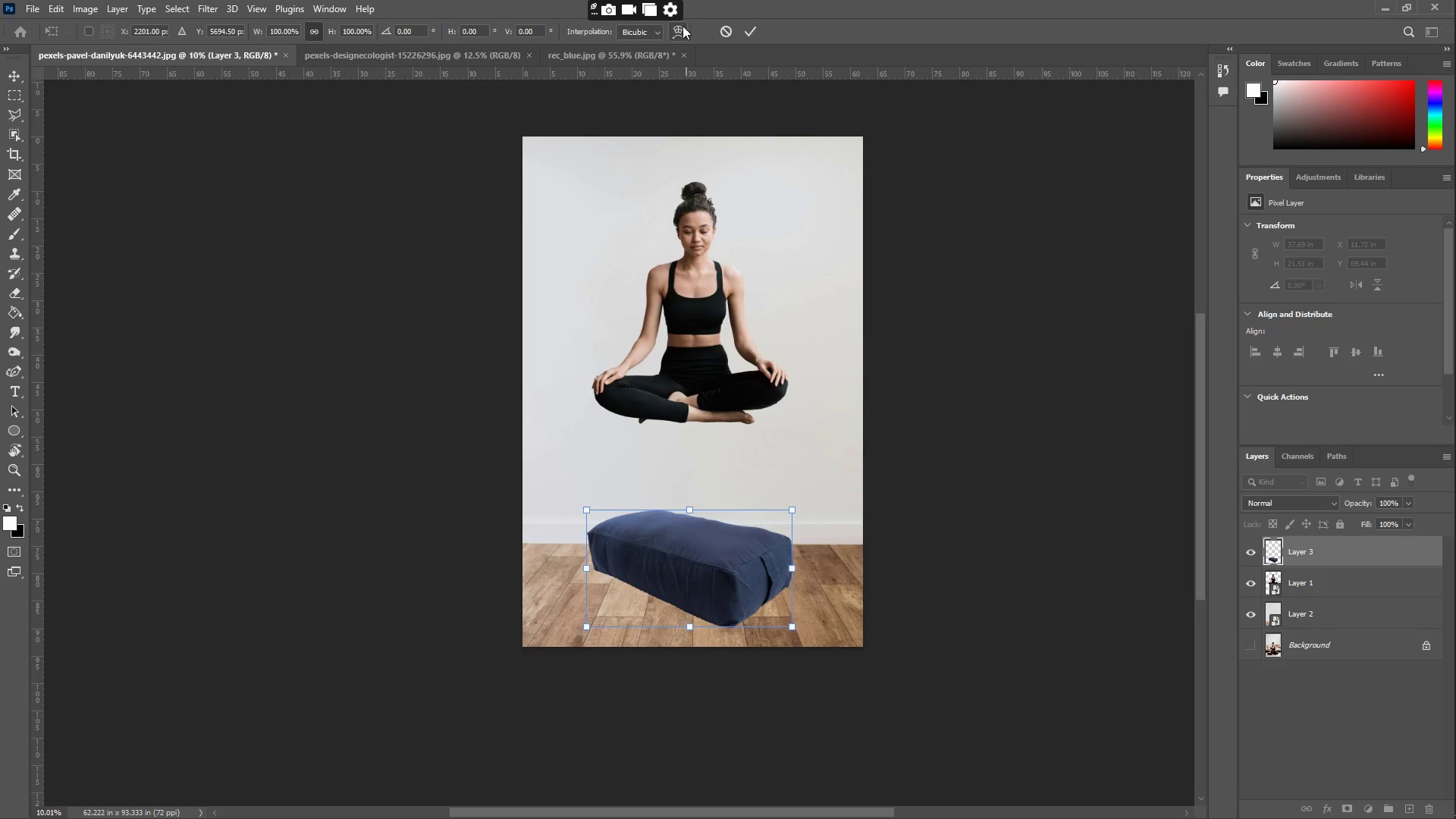 
left_click([682, 27])
 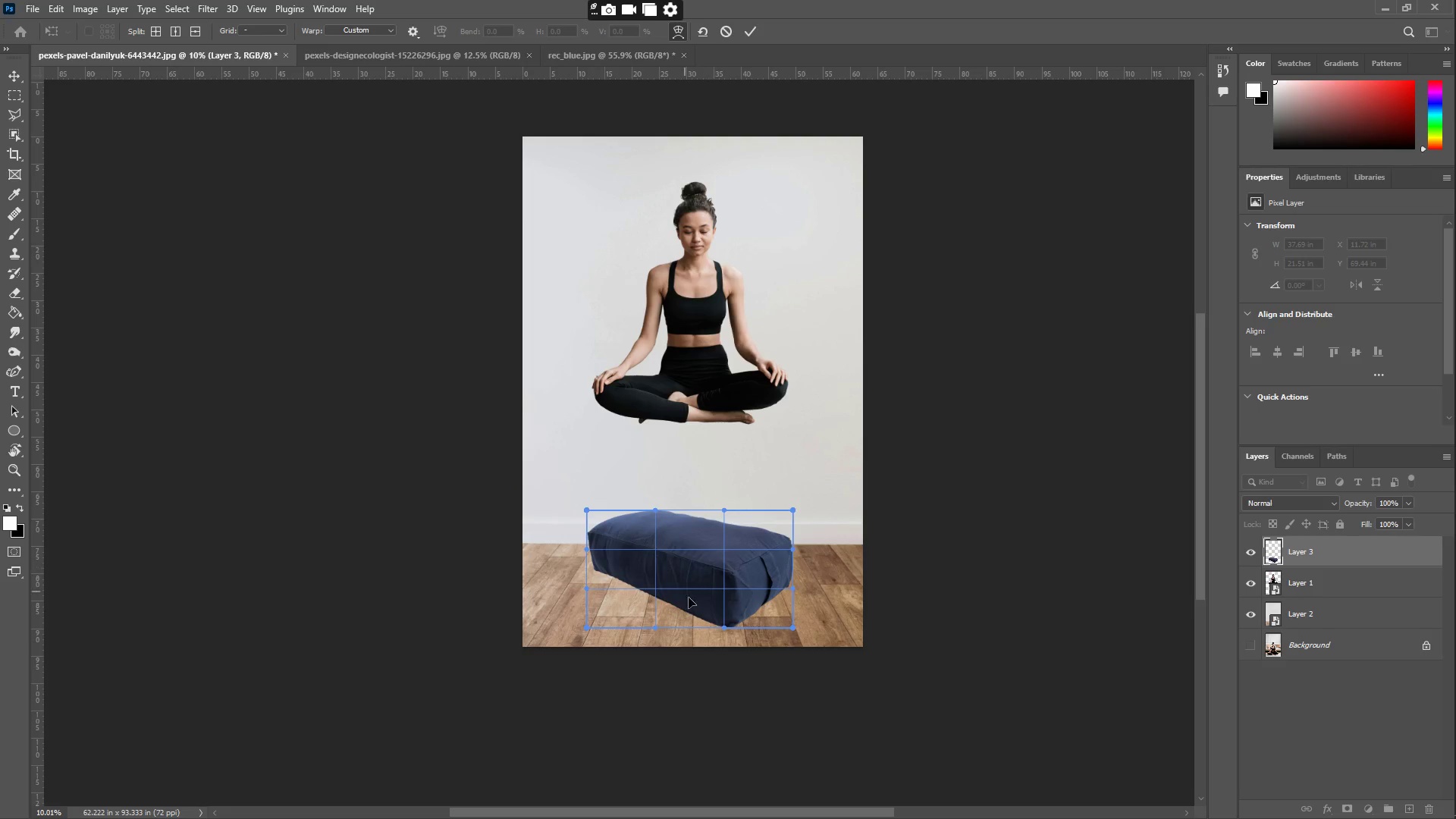 
left_click_drag(start_coordinate=[705, 605], to_coordinate=[708, 600])
 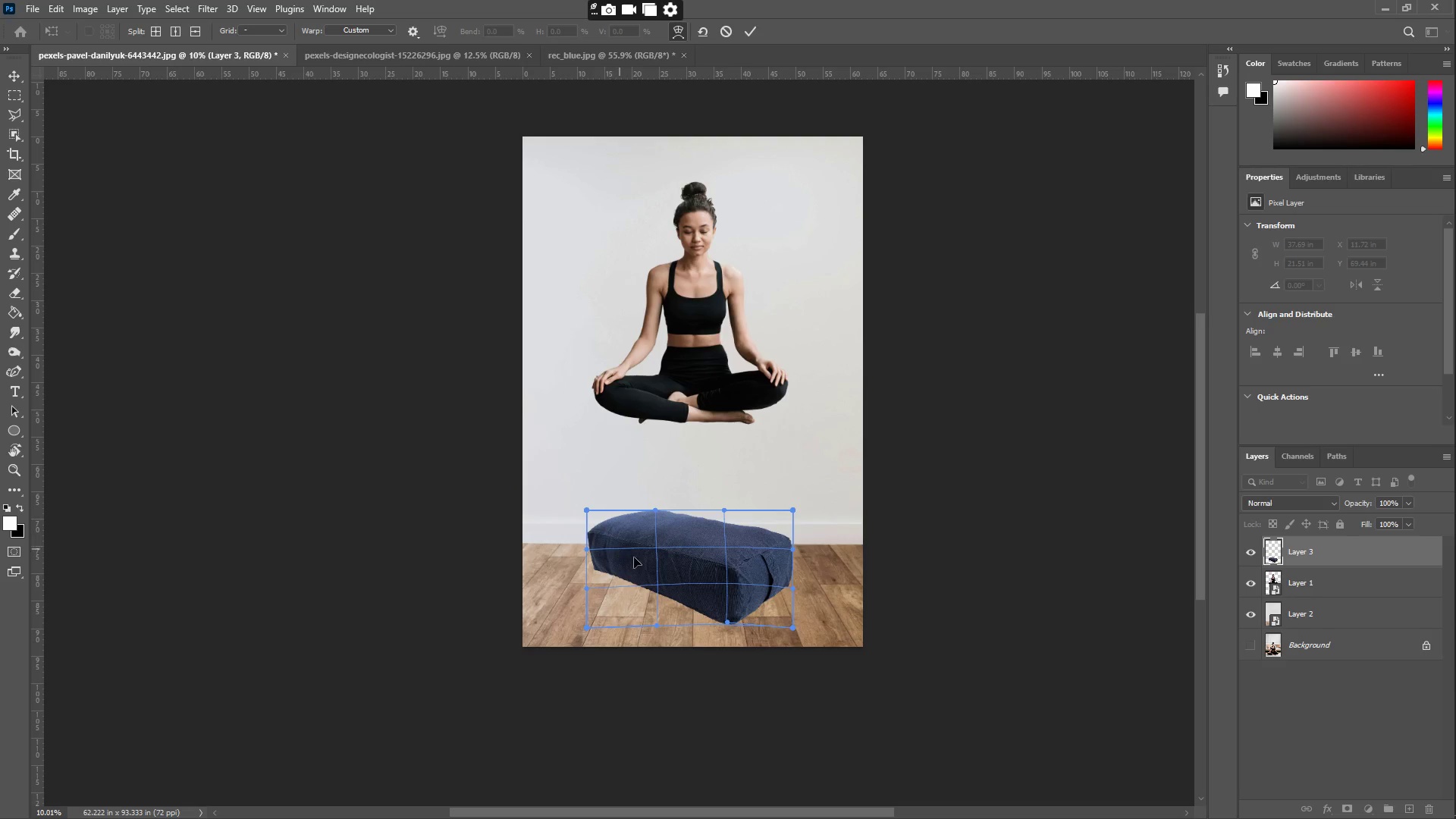 
left_click_drag(start_coordinate=[711, 567], to_coordinate=[698, 578])
 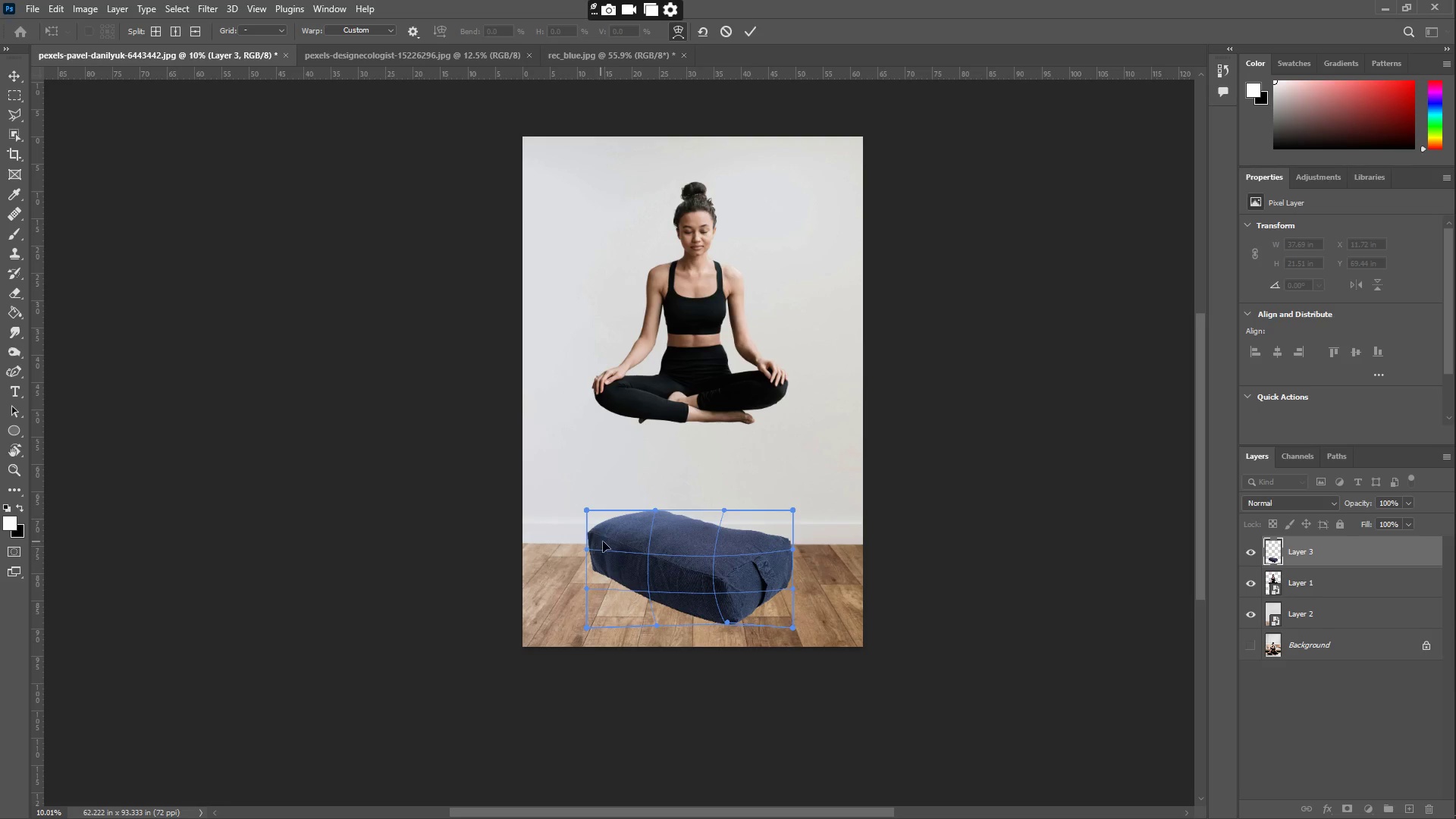 
left_click_drag(start_coordinate=[608, 541], to_coordinate=[604, 548])
 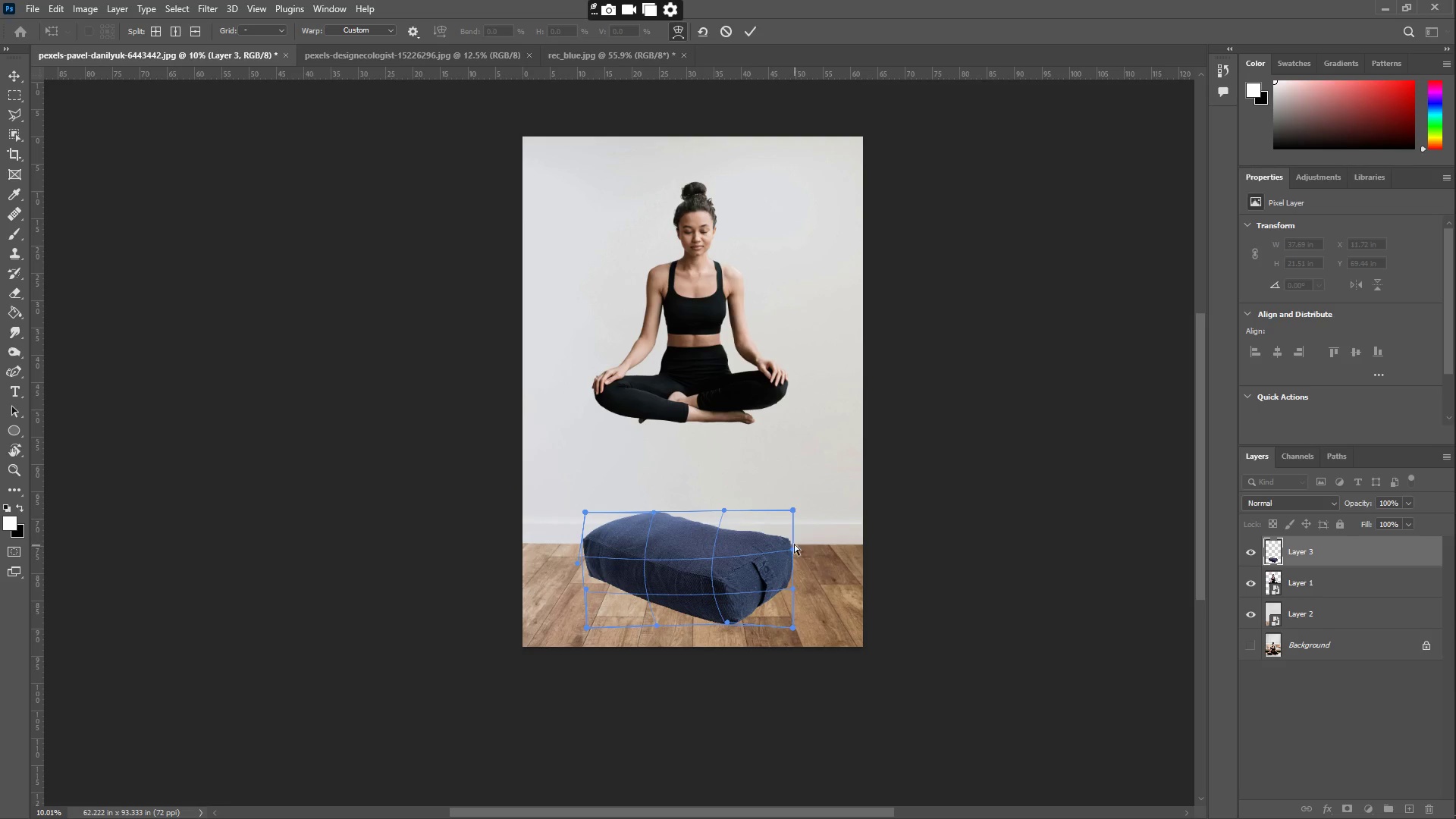 
left_click_drag(start_coordinate=[780, 548], to_coordinate=[784, 554])
 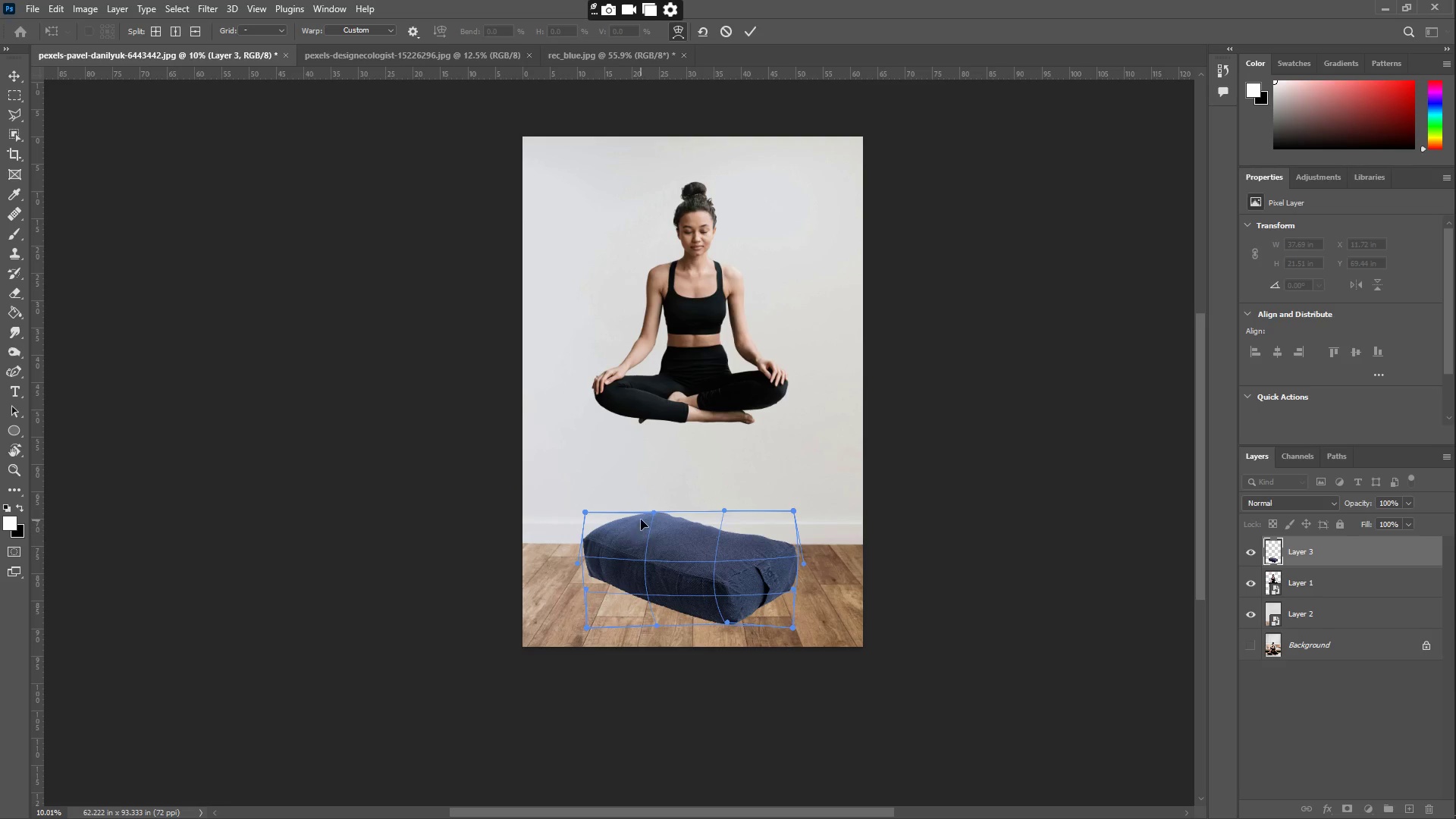 
left_click_drag(start_coordinate=[646, 518], to_coordinate=[642, 522])
 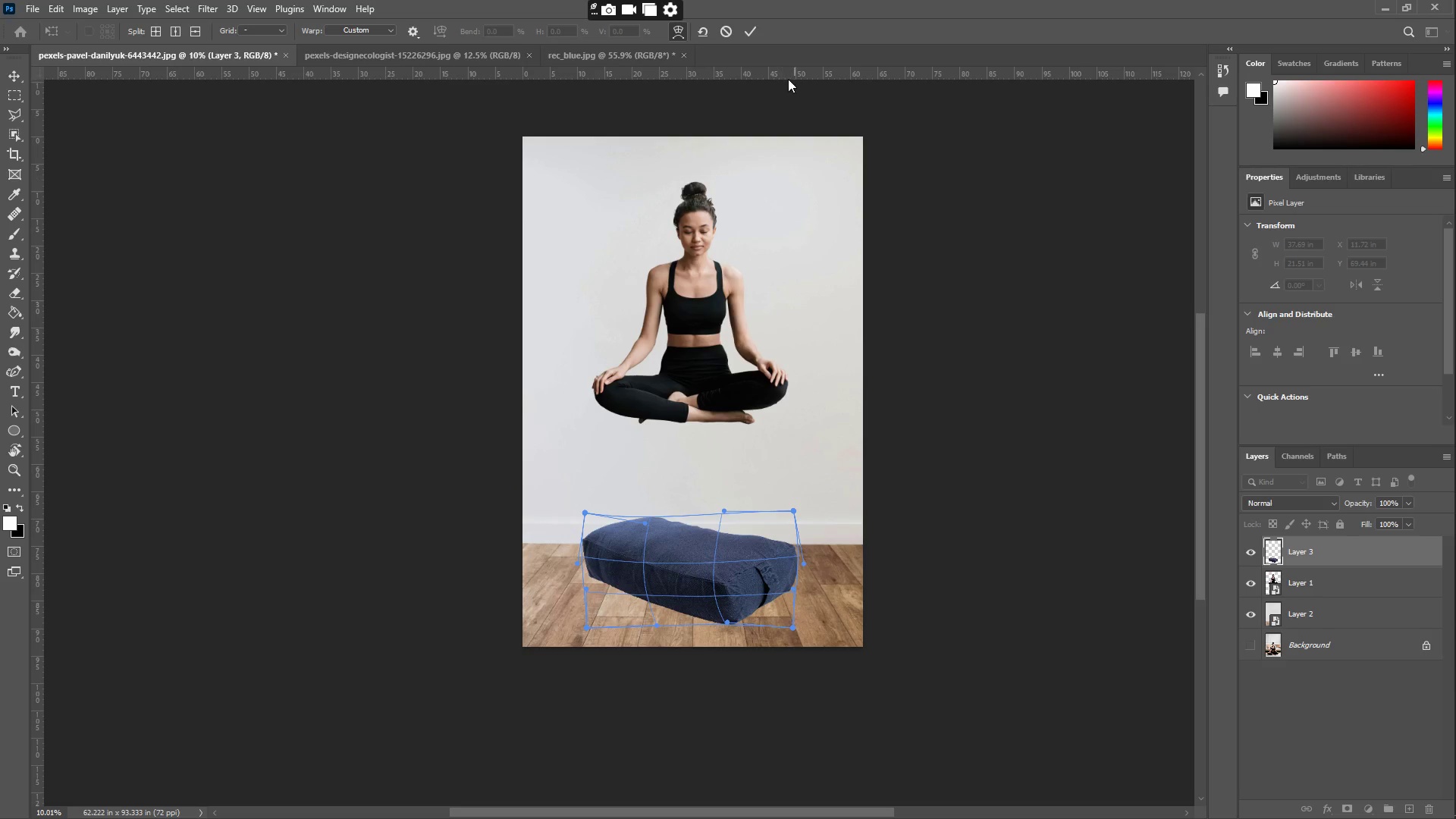 
left_click([748, 27])
 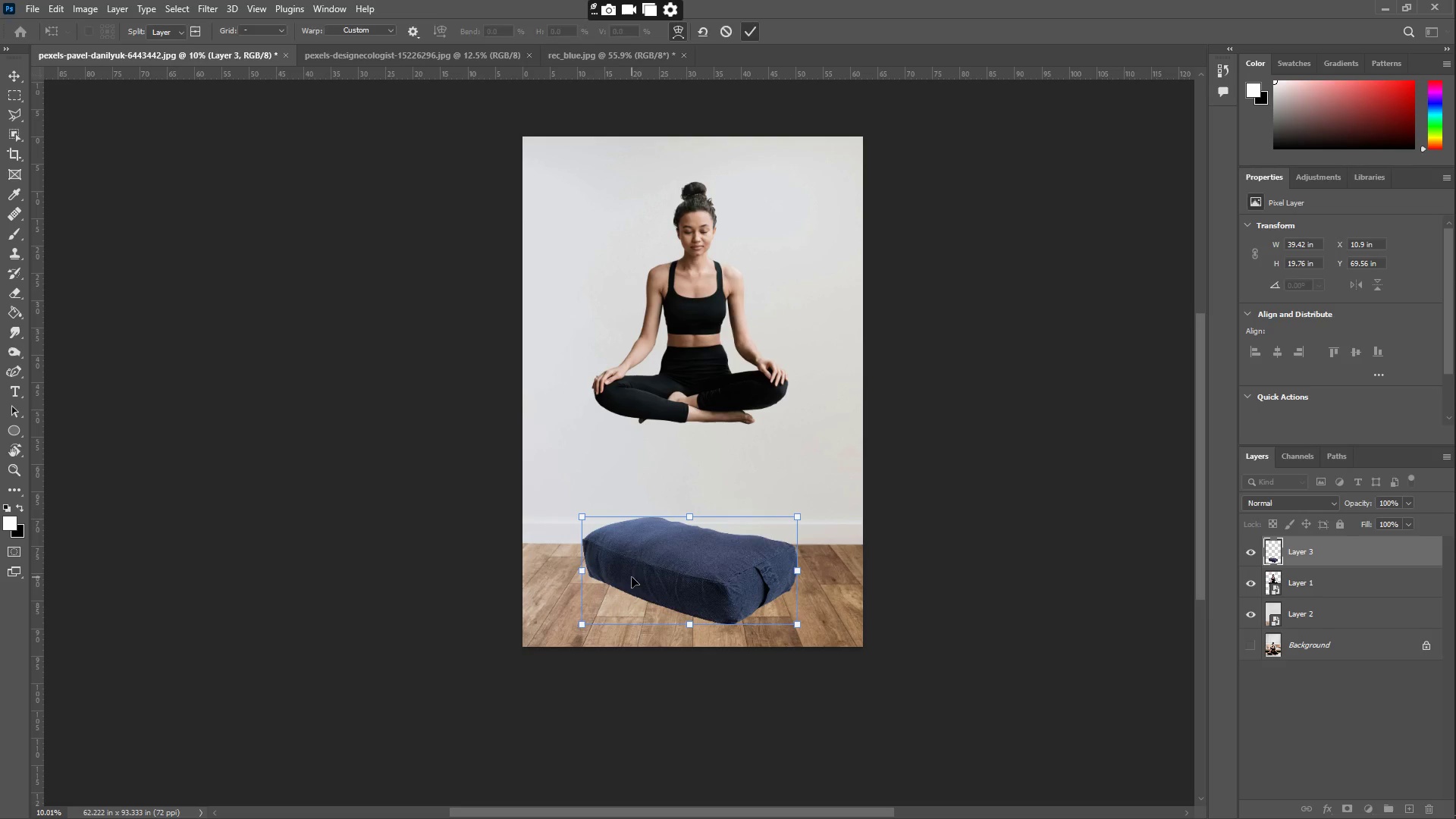 
type(zz)
 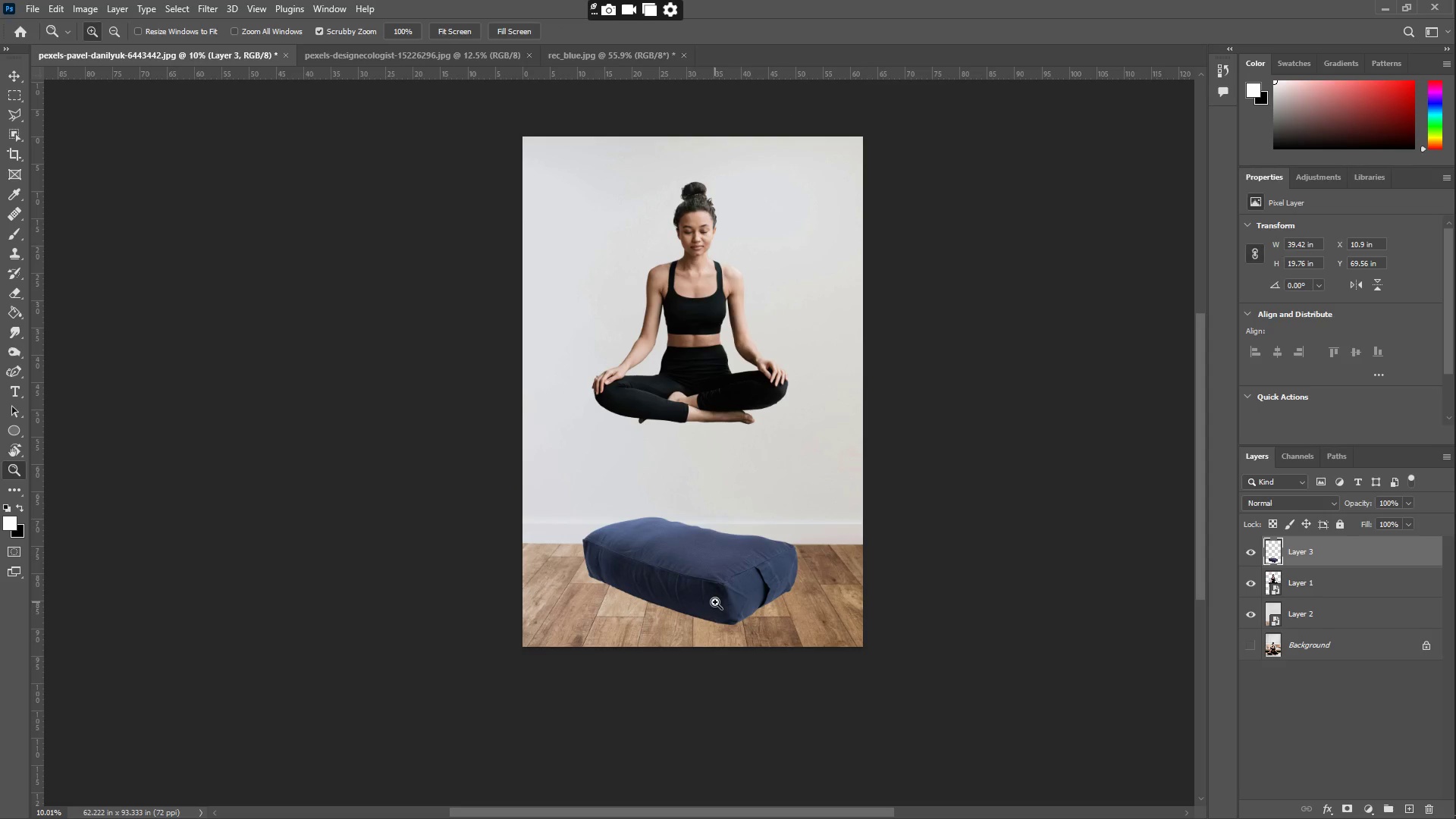 
left_click_drag(start_coordinate=[744, 601], to_coordinate=[775, 596])
 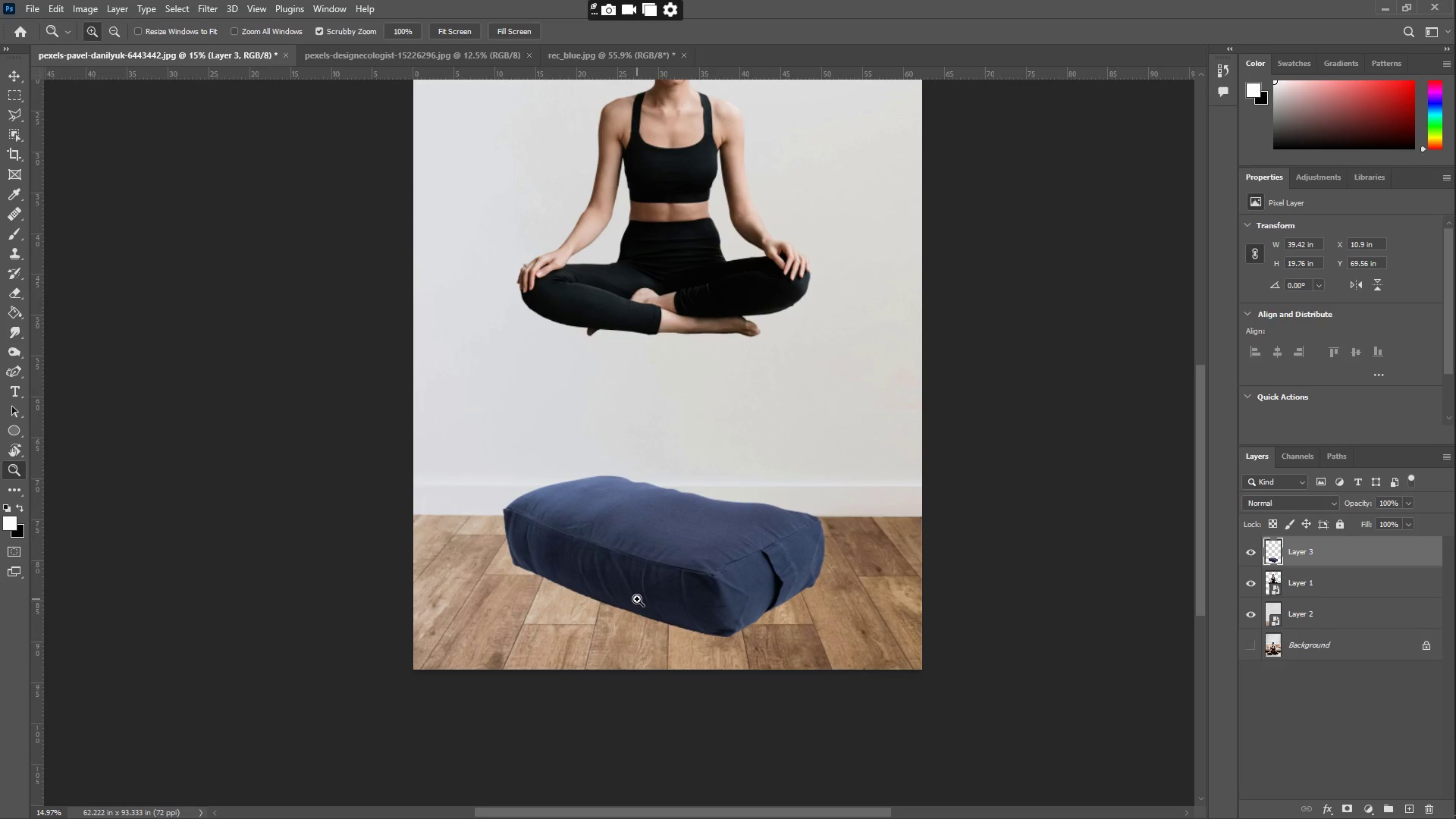 
left_click_drag(start_coordinate=[558, 598], to_coordinate=[661, 535])
 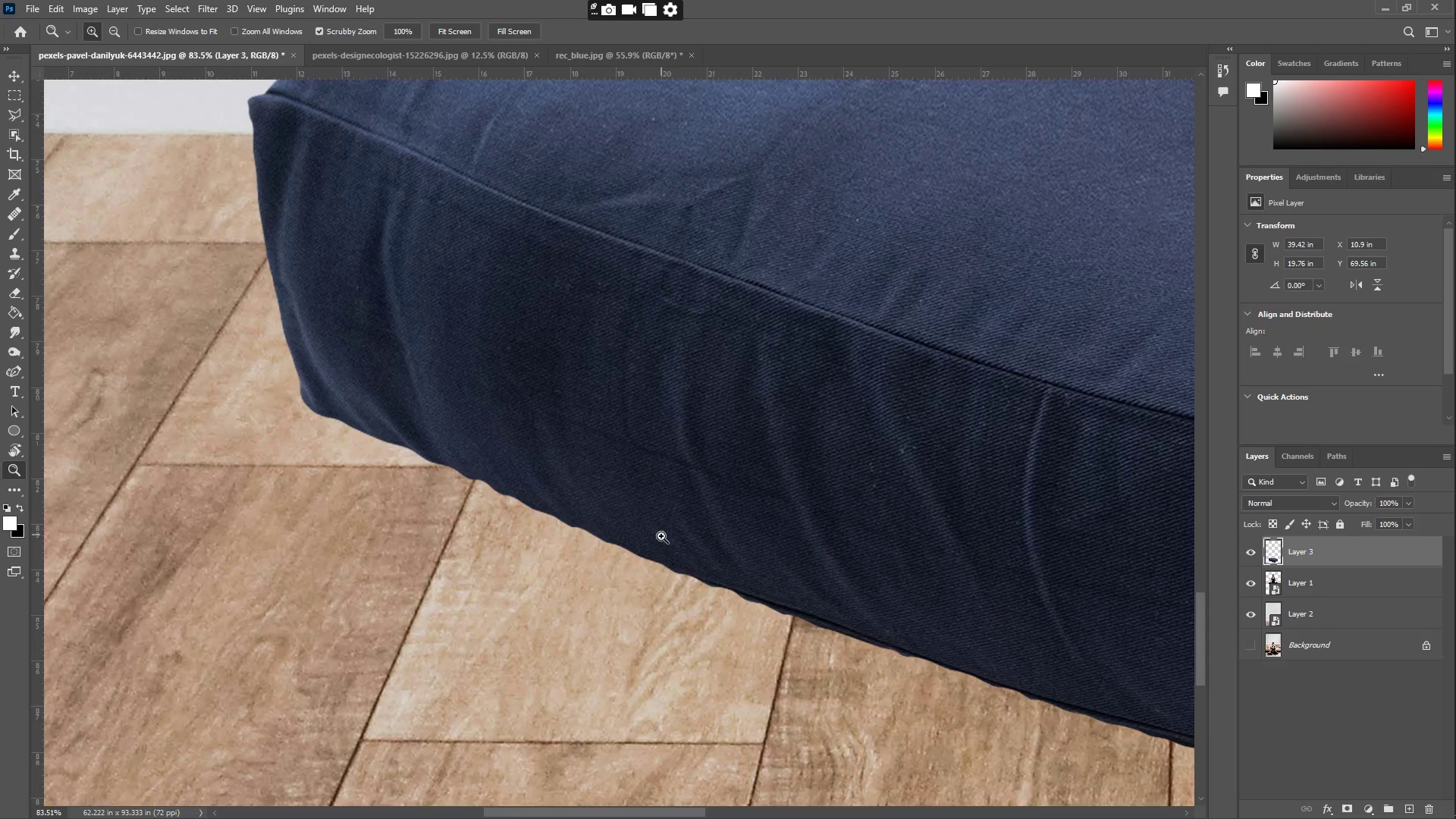 
left_click_drag(start_coordinate=[657, 534], to_coordinate=[562, 521])
 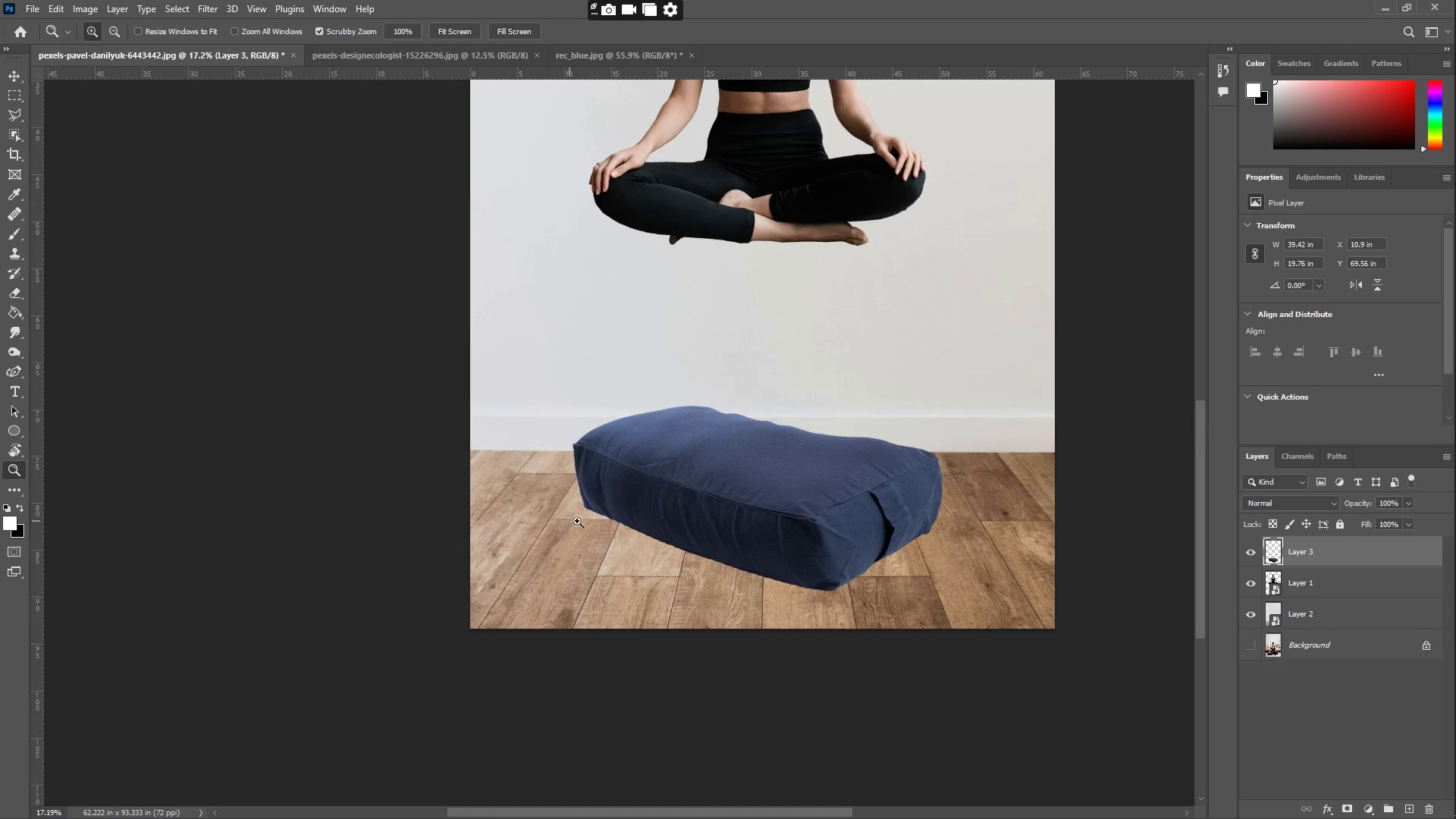 
scroll: coordinate [750, 557], scroll_direction: up, amount: 3.0
 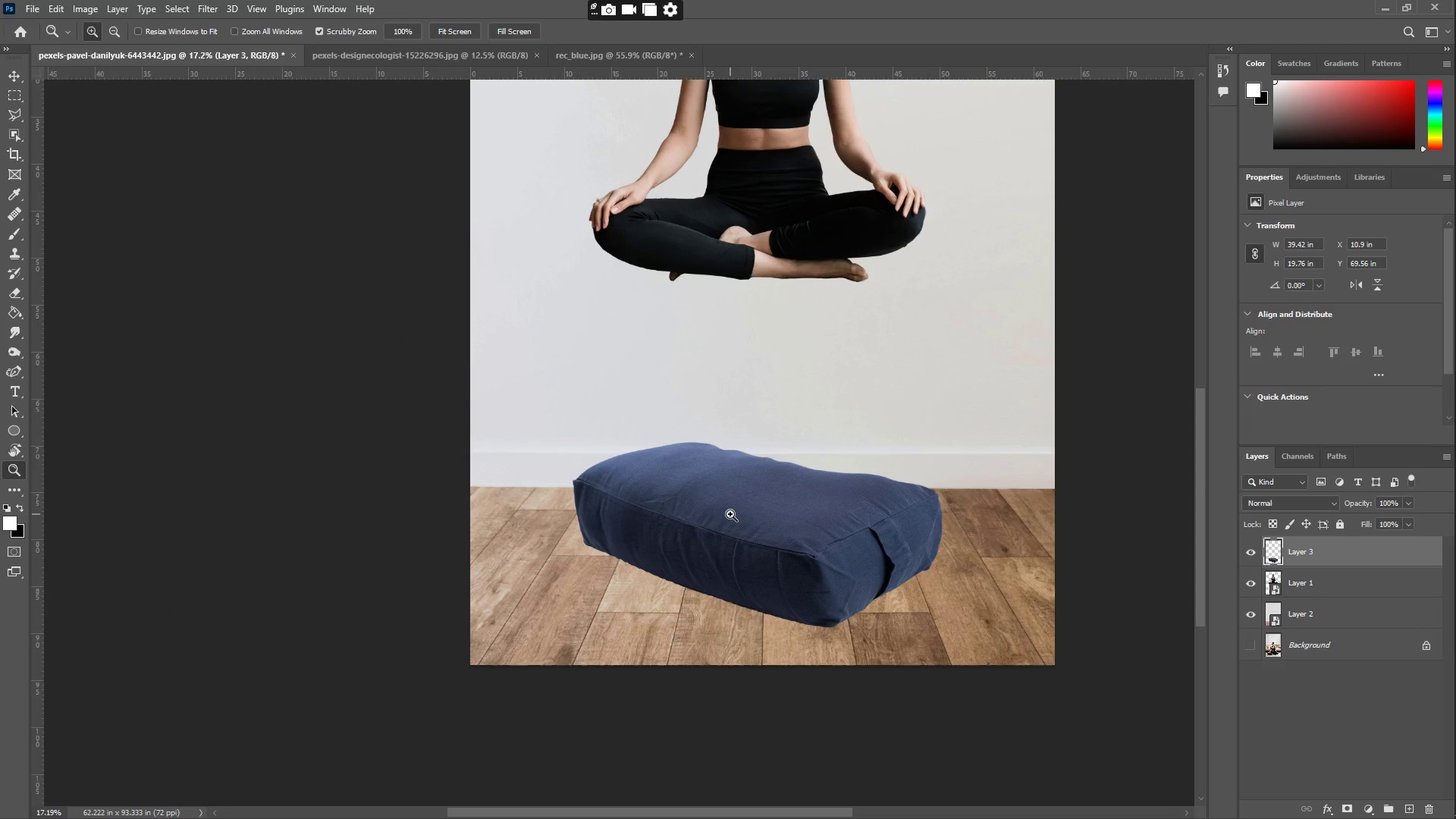 
left_click_drag(start_coordinate=[941, 532], to_coordinate=[945, 527])
 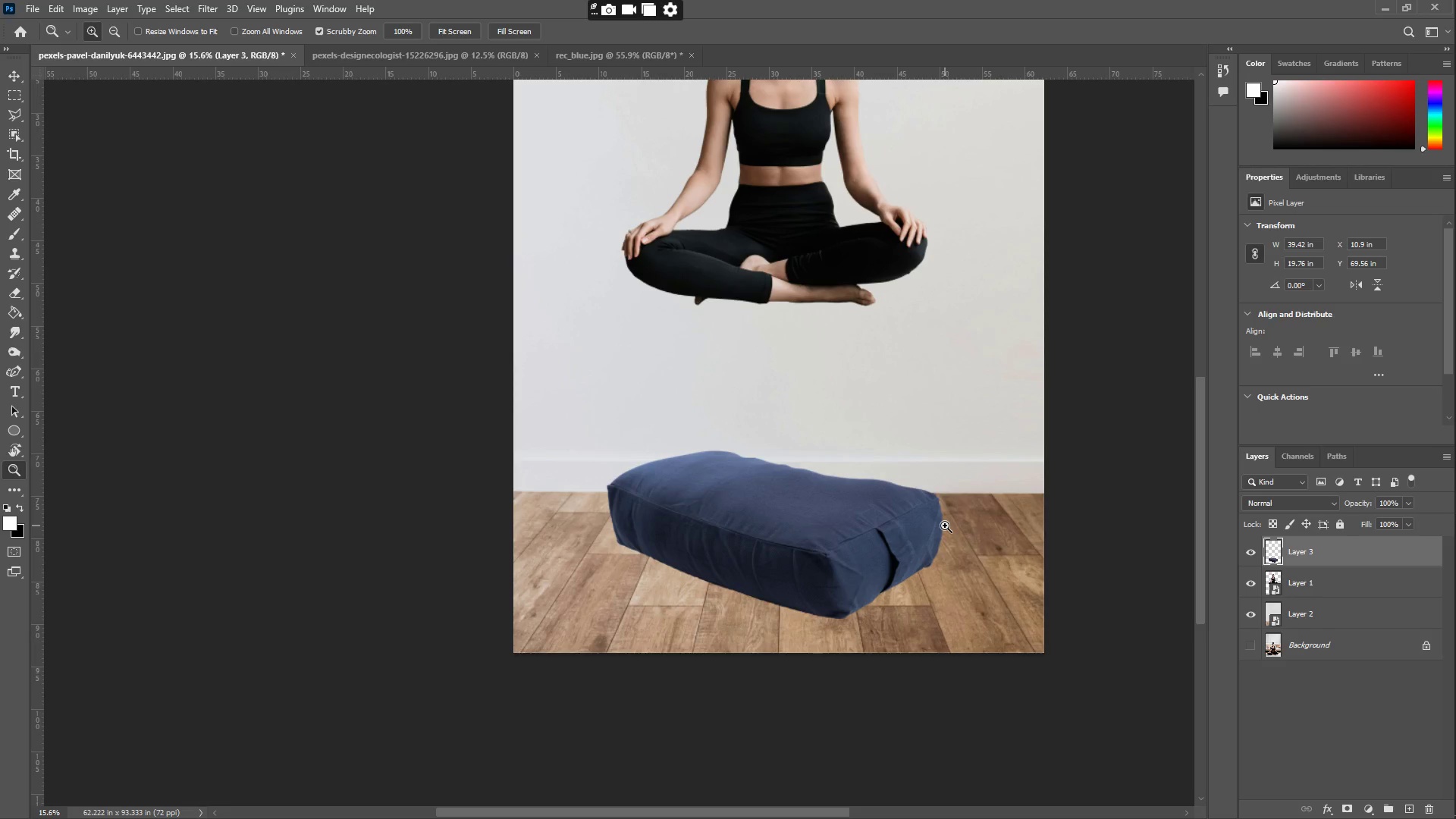 
wait(13.75)
 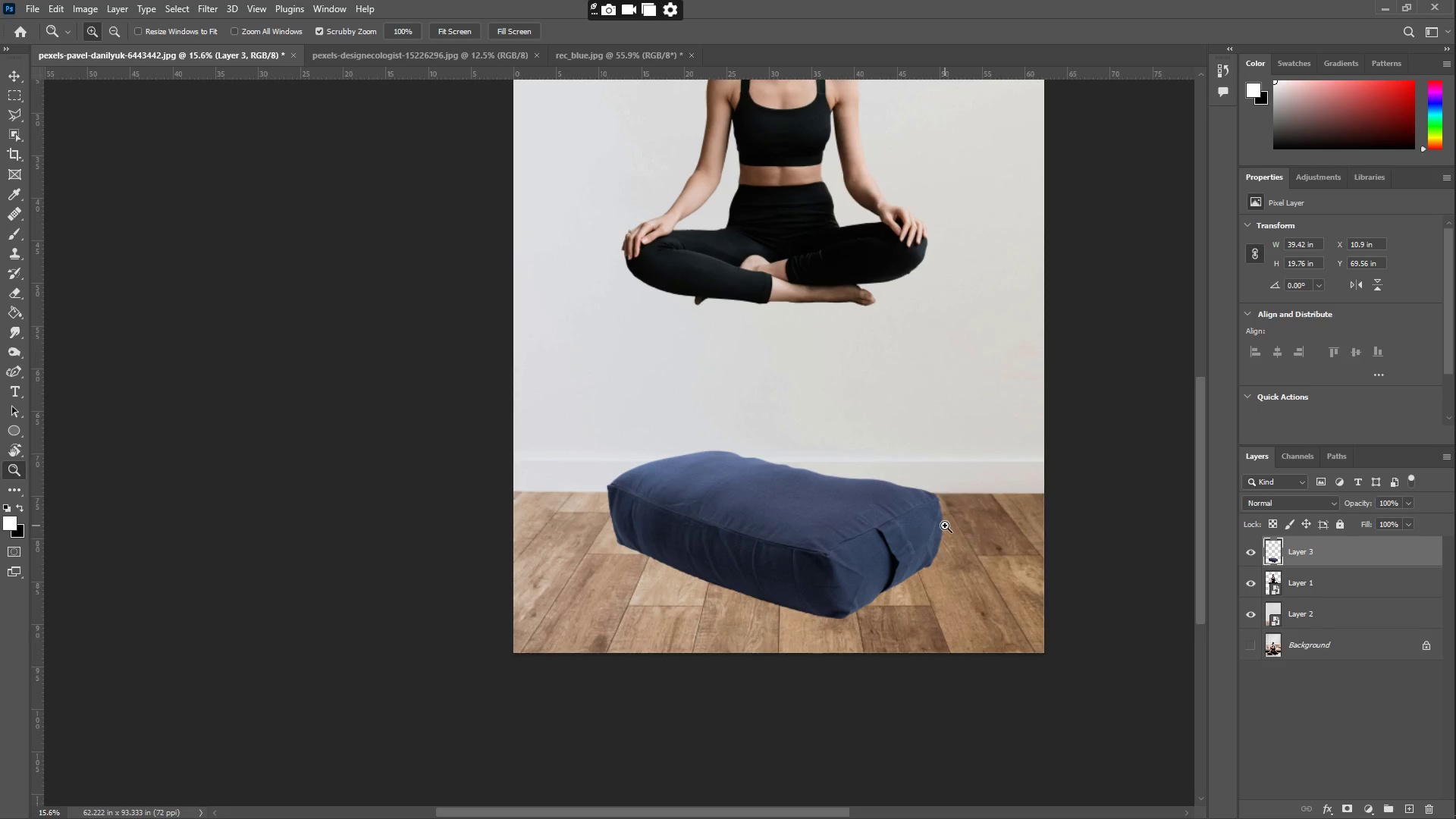 
left_click_drag(start_coordinate=[911, 271], to_coordinate=[929, 247])
 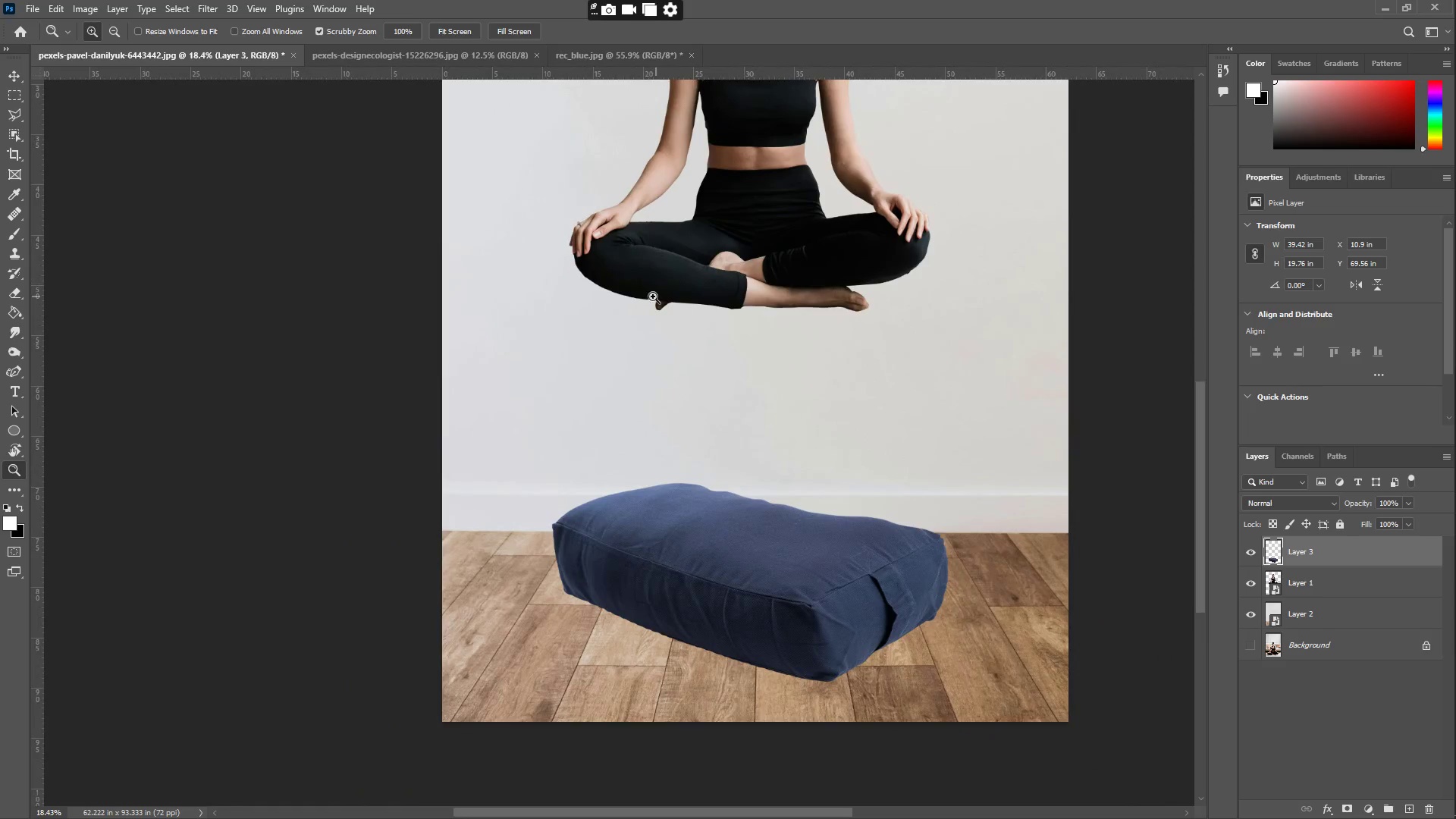 
left_click_drag(start_coordinate=[648, 297], to_coordinate=[664, 249])
 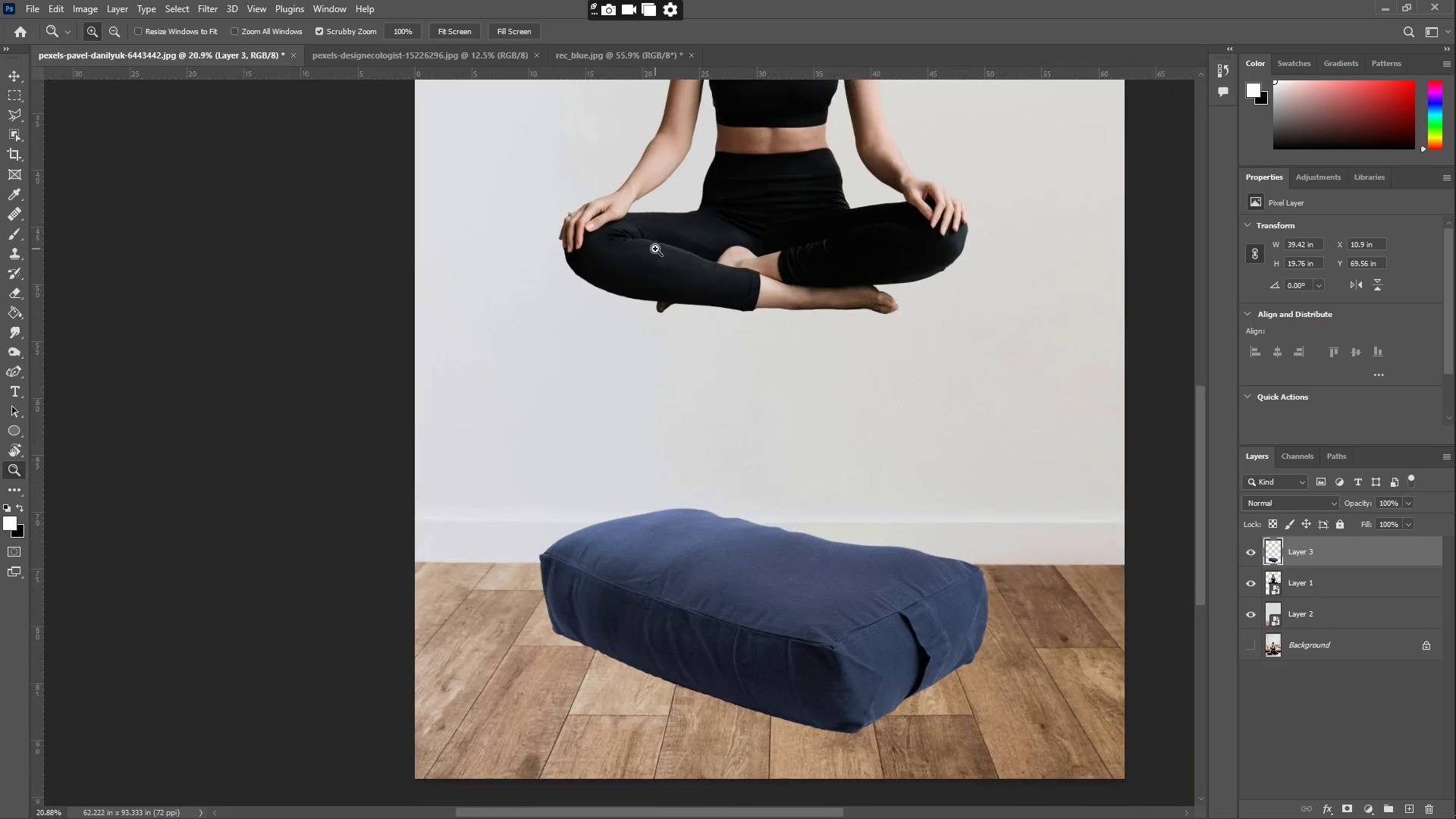 
scroll: coordinate [696, 263], scroll_direction: up, amount: 22.0
 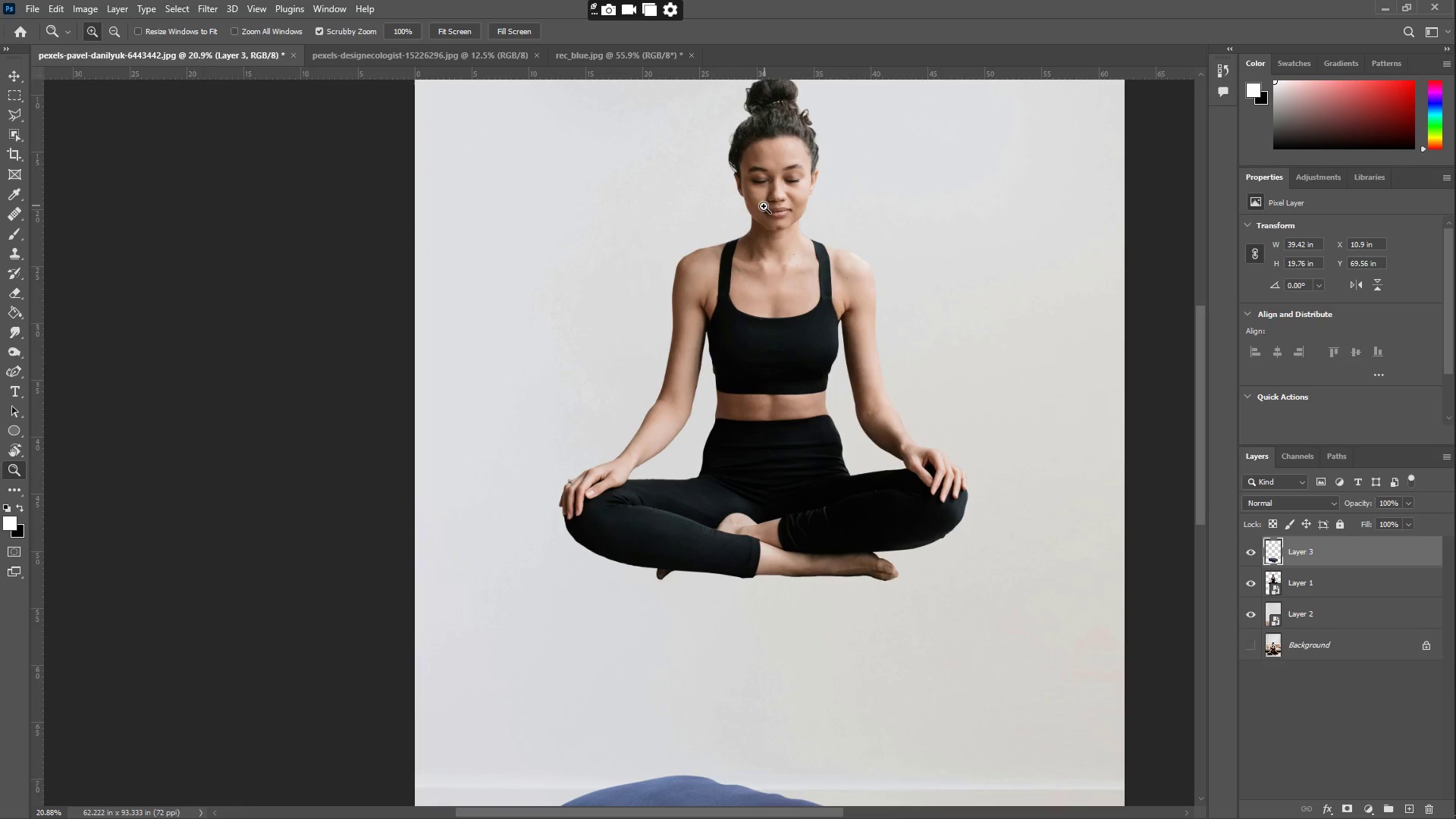 
scroll: coordinate [752, 444], scroll_direction: down, amount: 17.0
 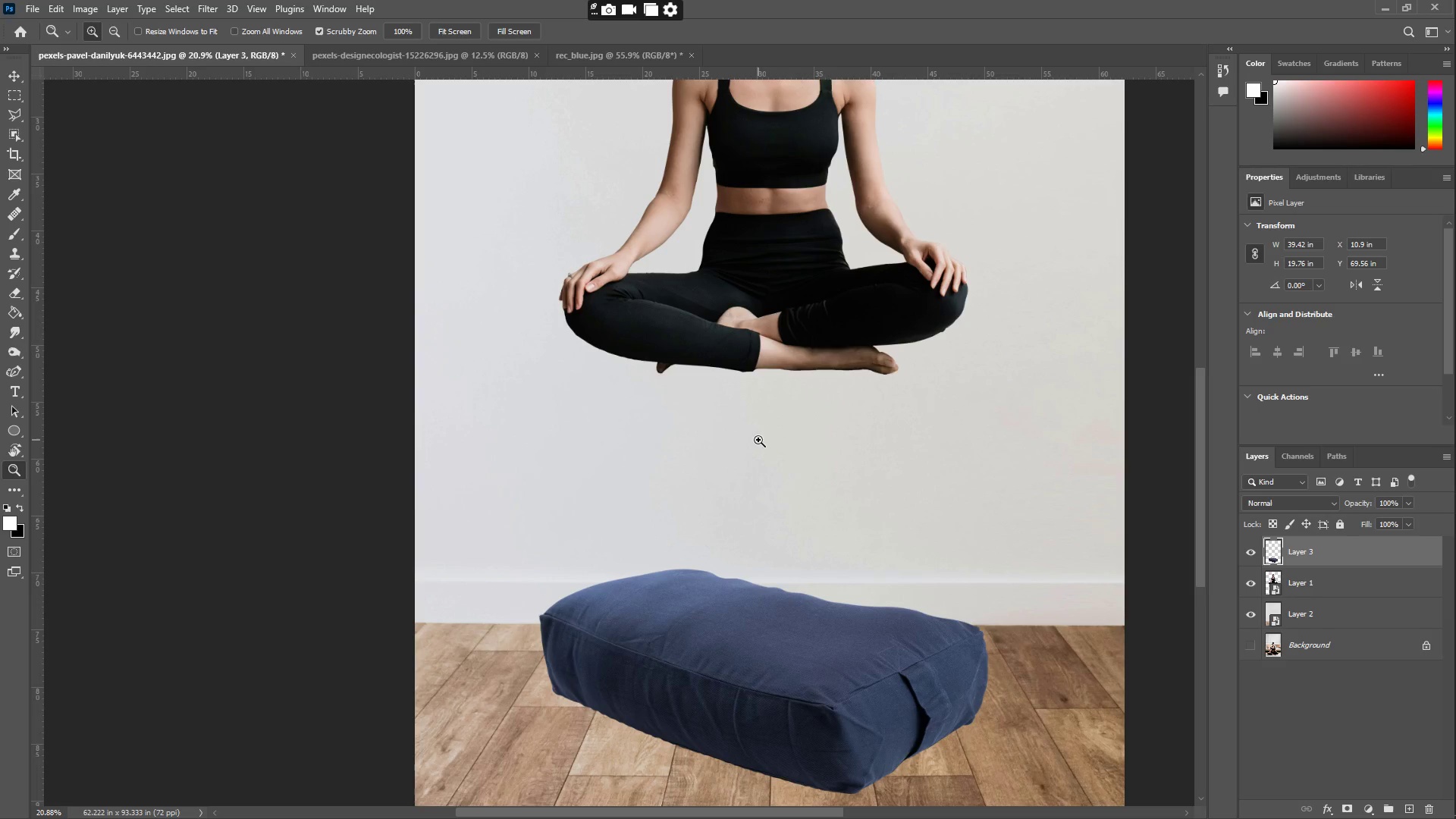 
wait(214.73)
 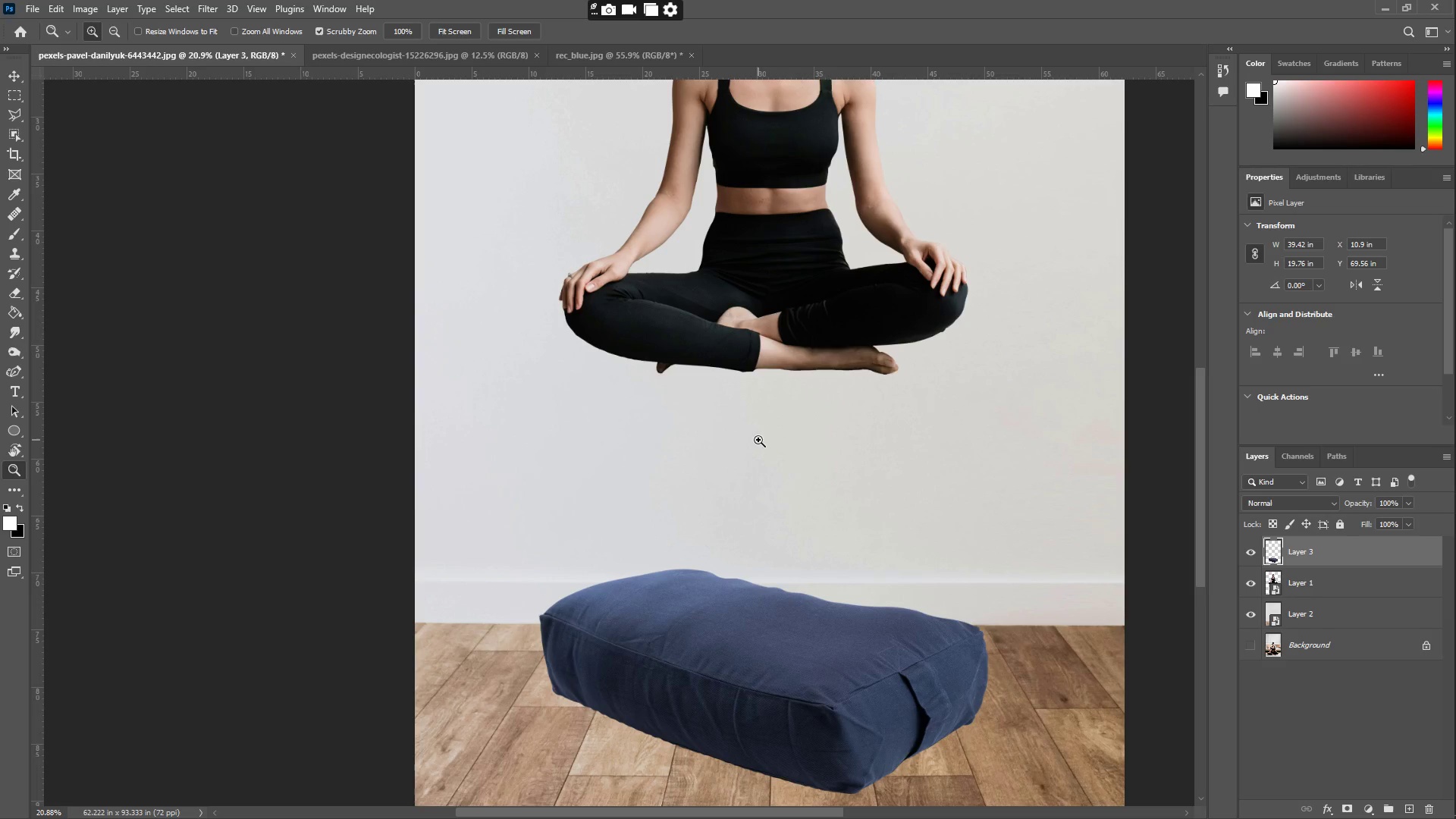 
scroll: coordinate [723, 249], scroll_direction: up, amount: 5.0
 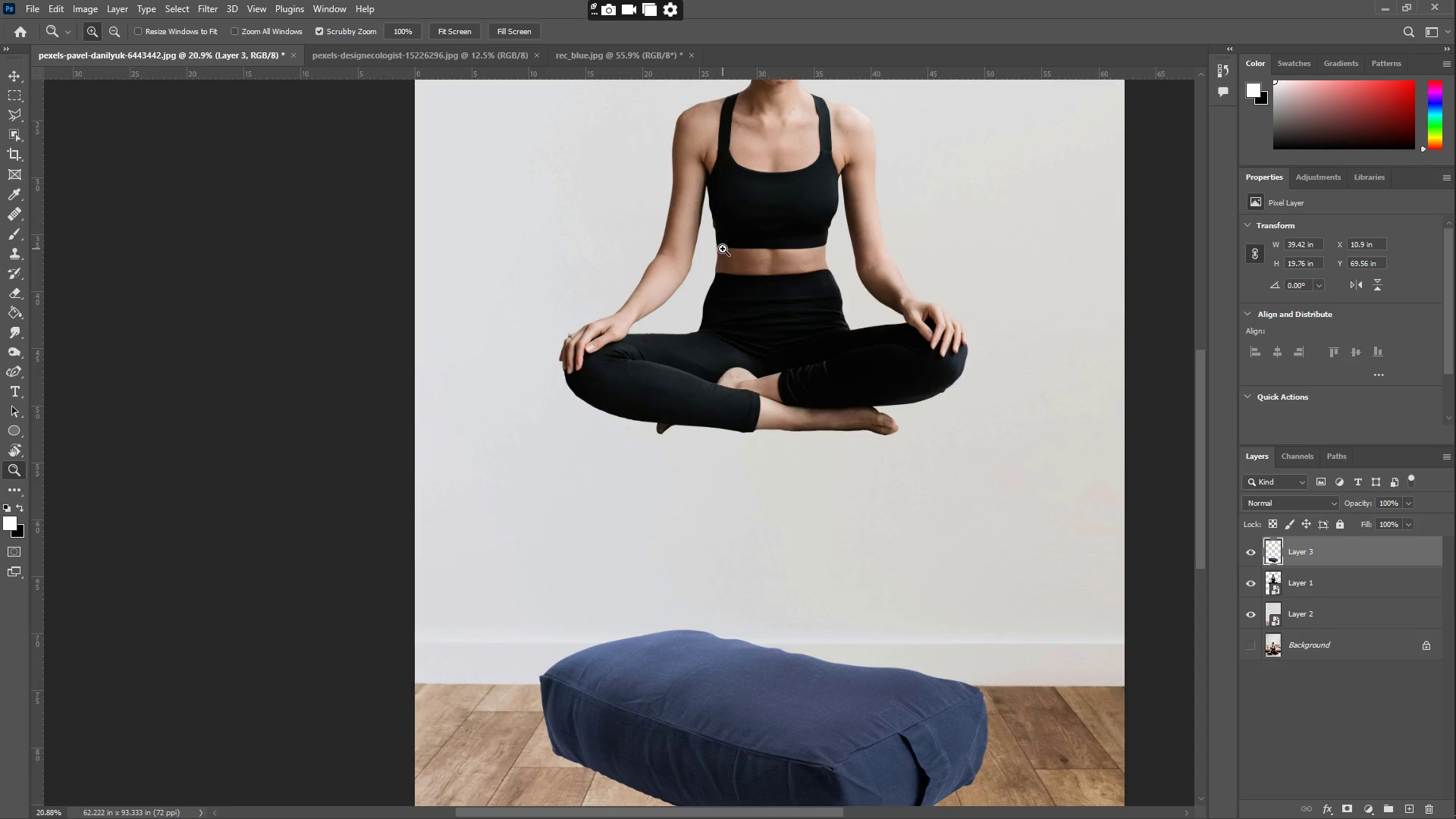 
wait(20.25)
 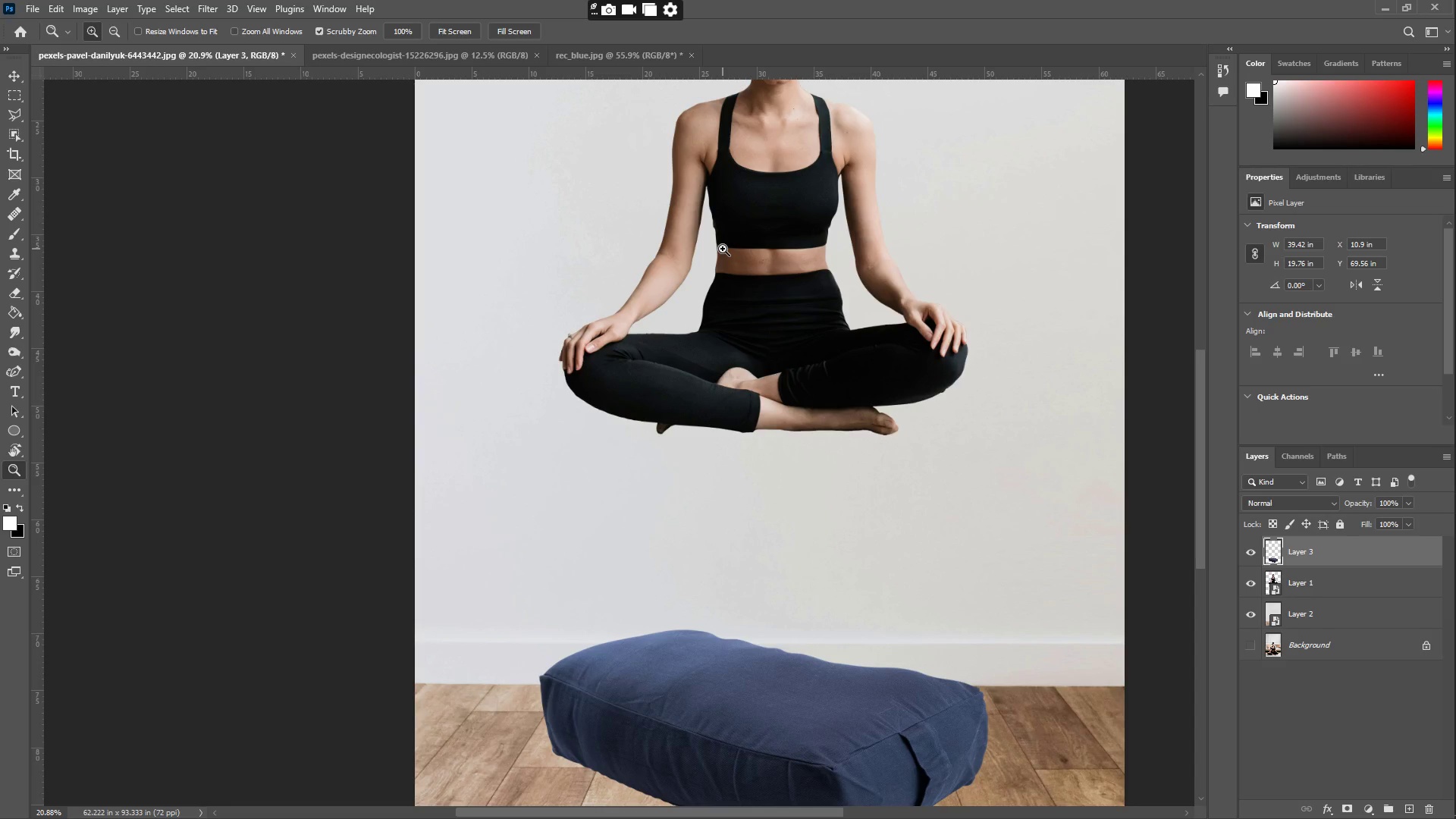 
scroll: coordinate [794, 182], scroll_direction: up, amount: 3.0
 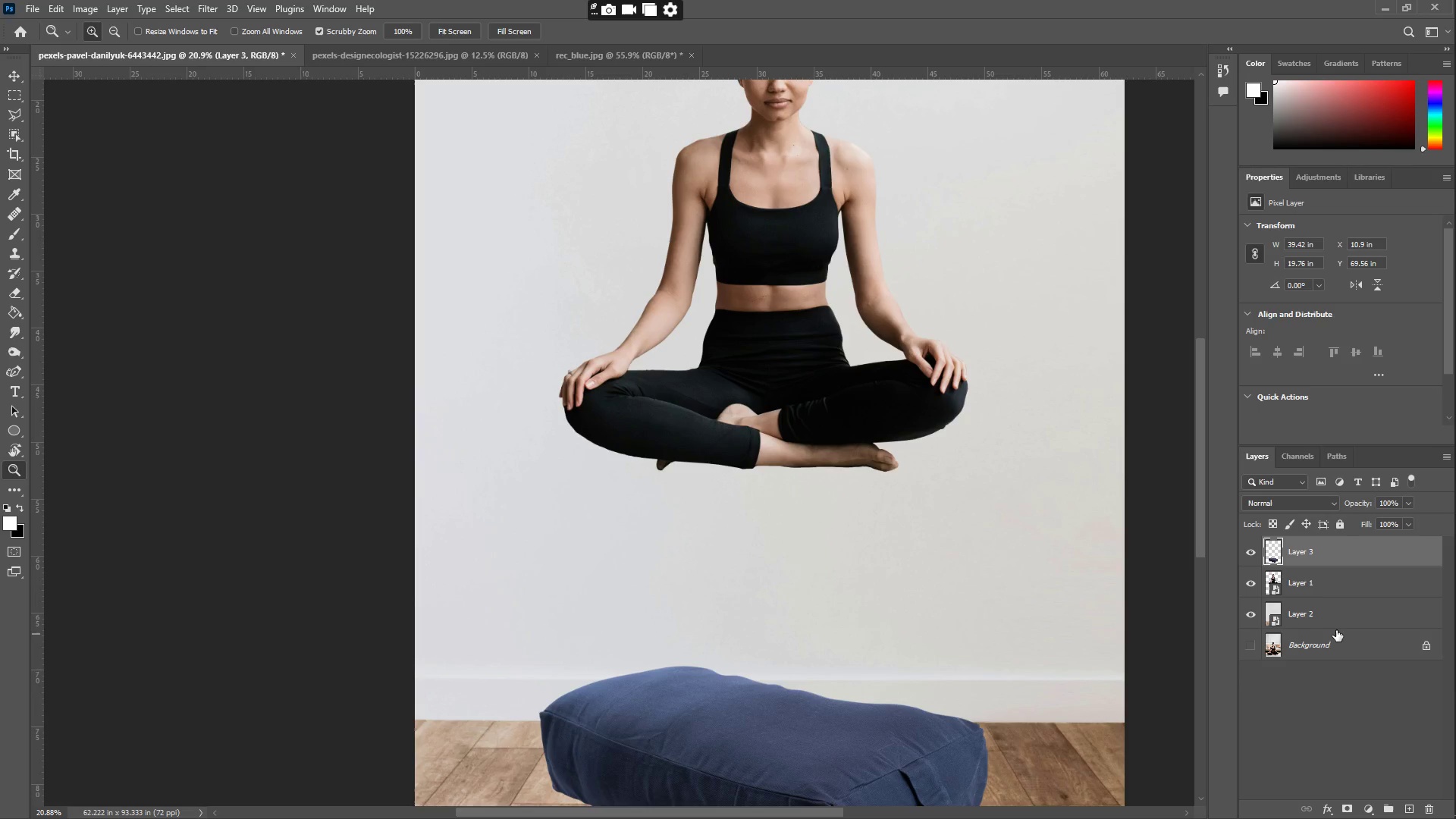 
left_click([1338, 621])
 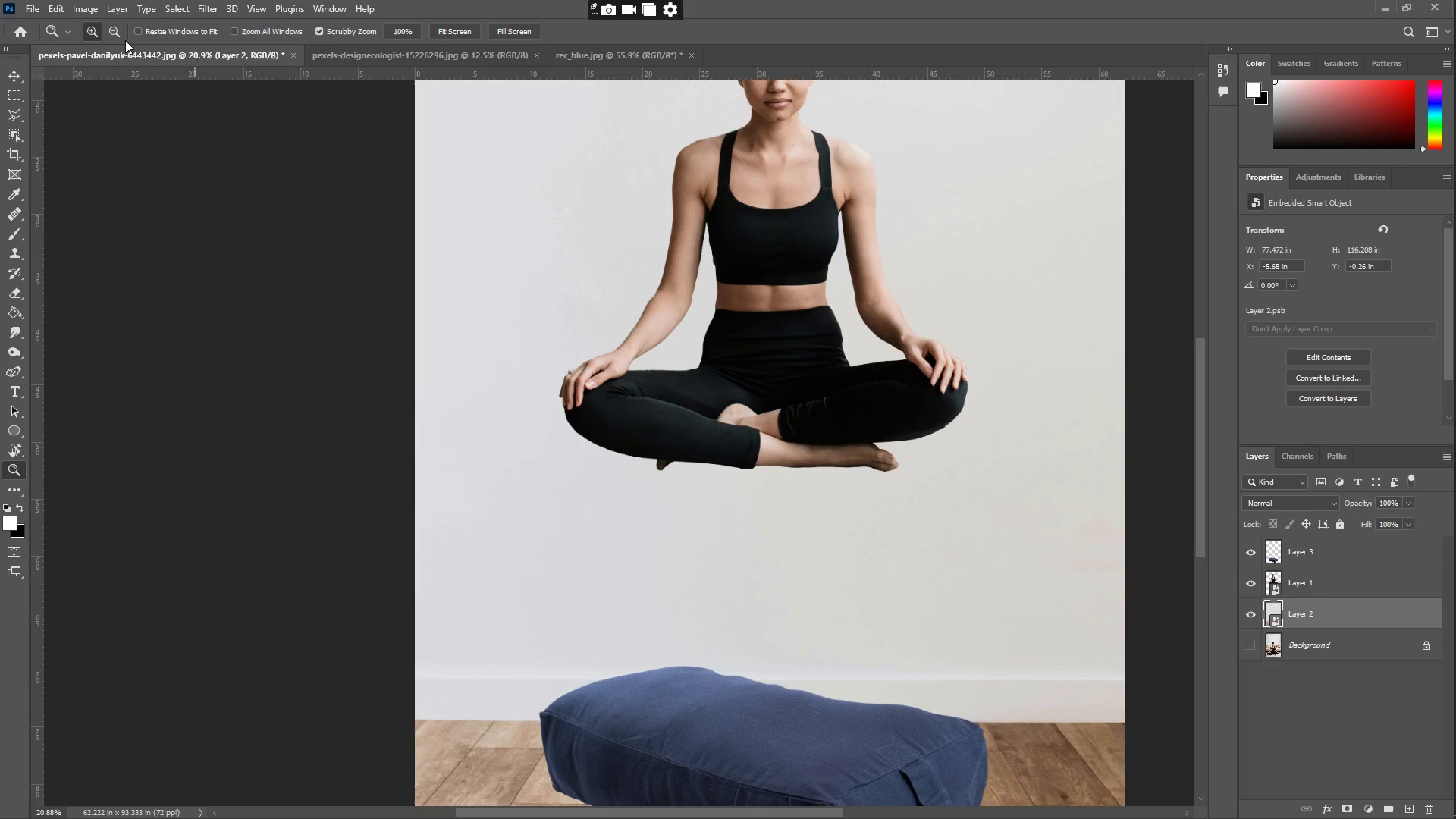 
left_click([214, 3])
 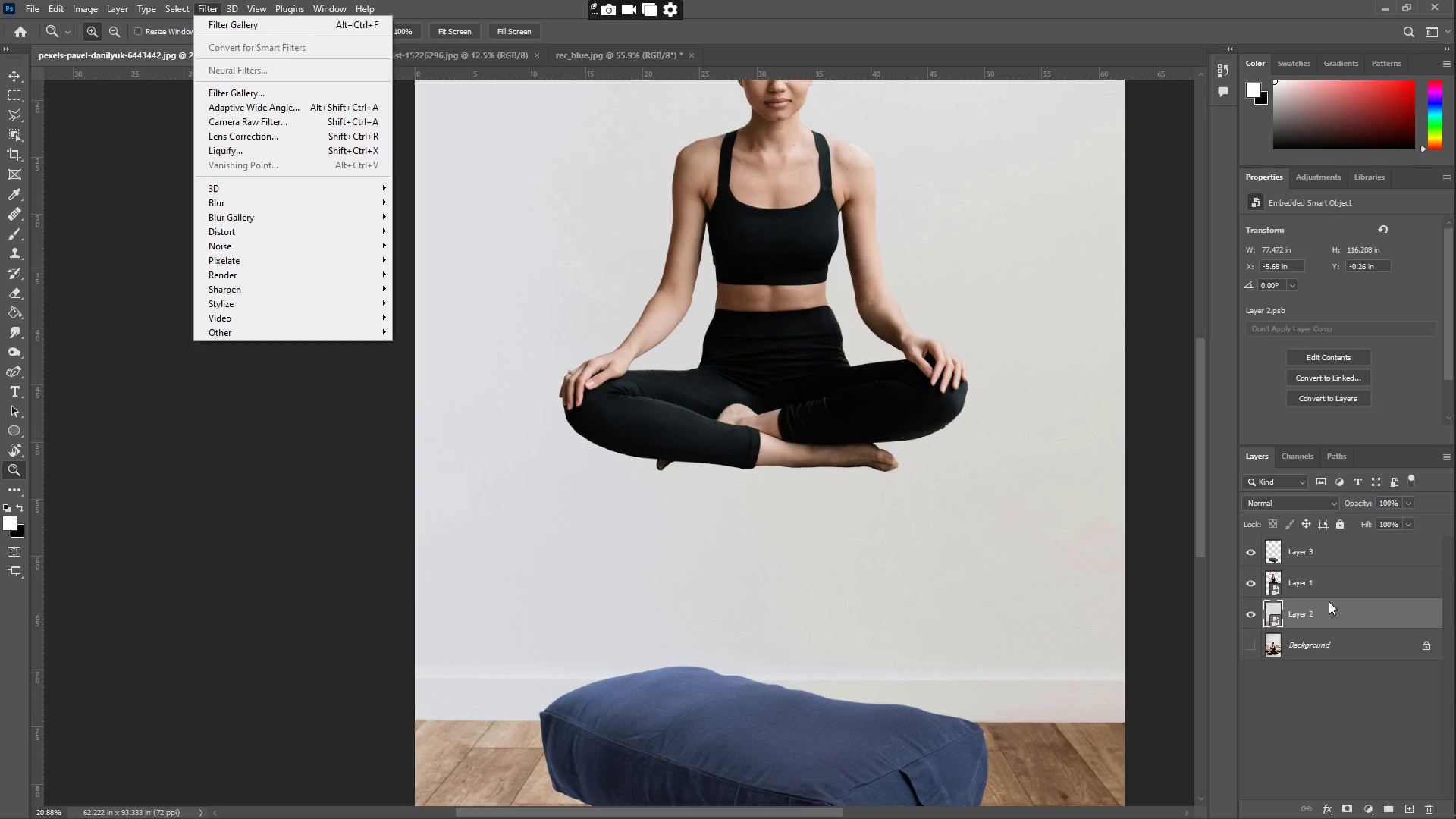 
left_click([1330, 563])
 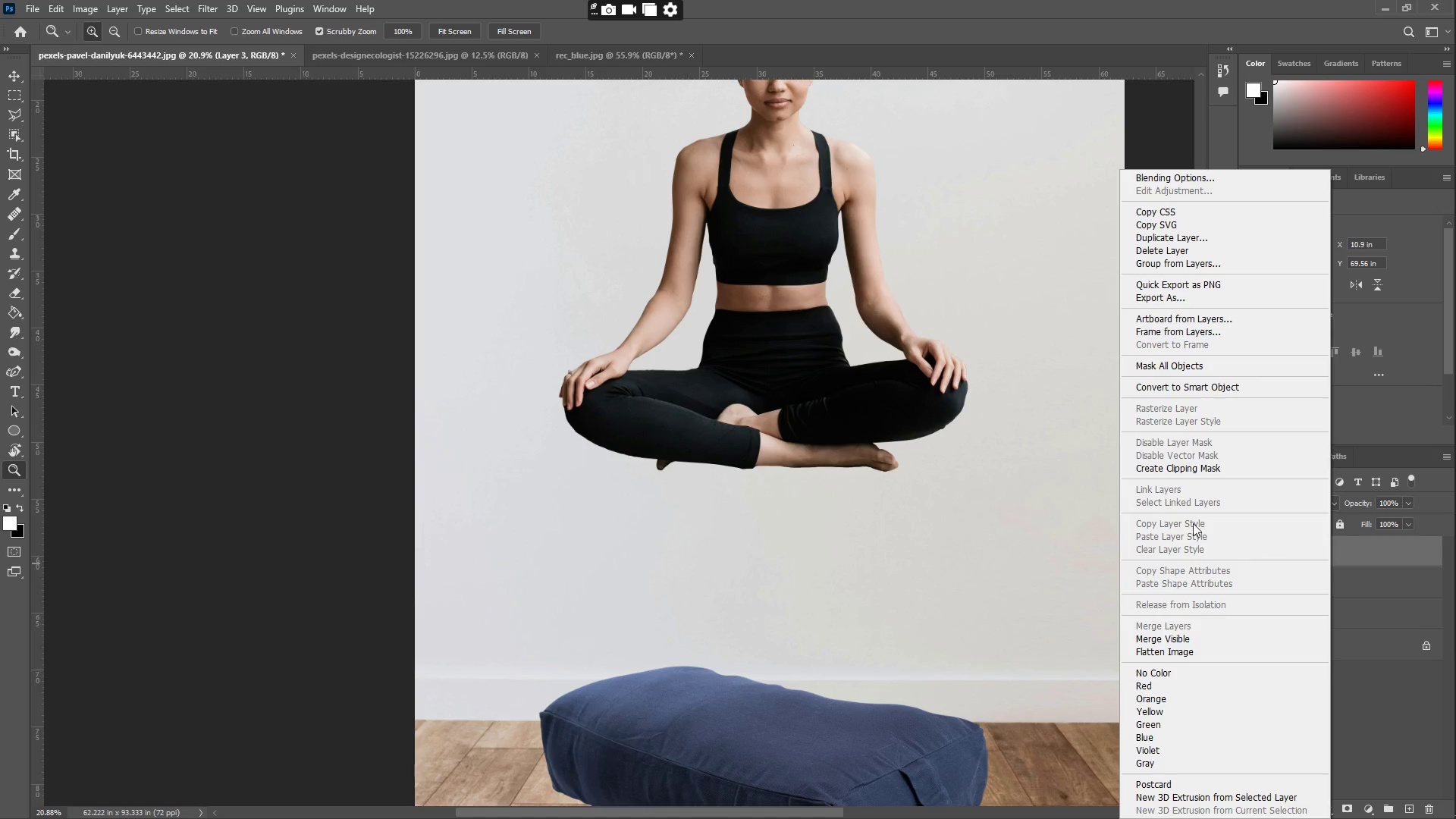 
left_click([1197, 465])
 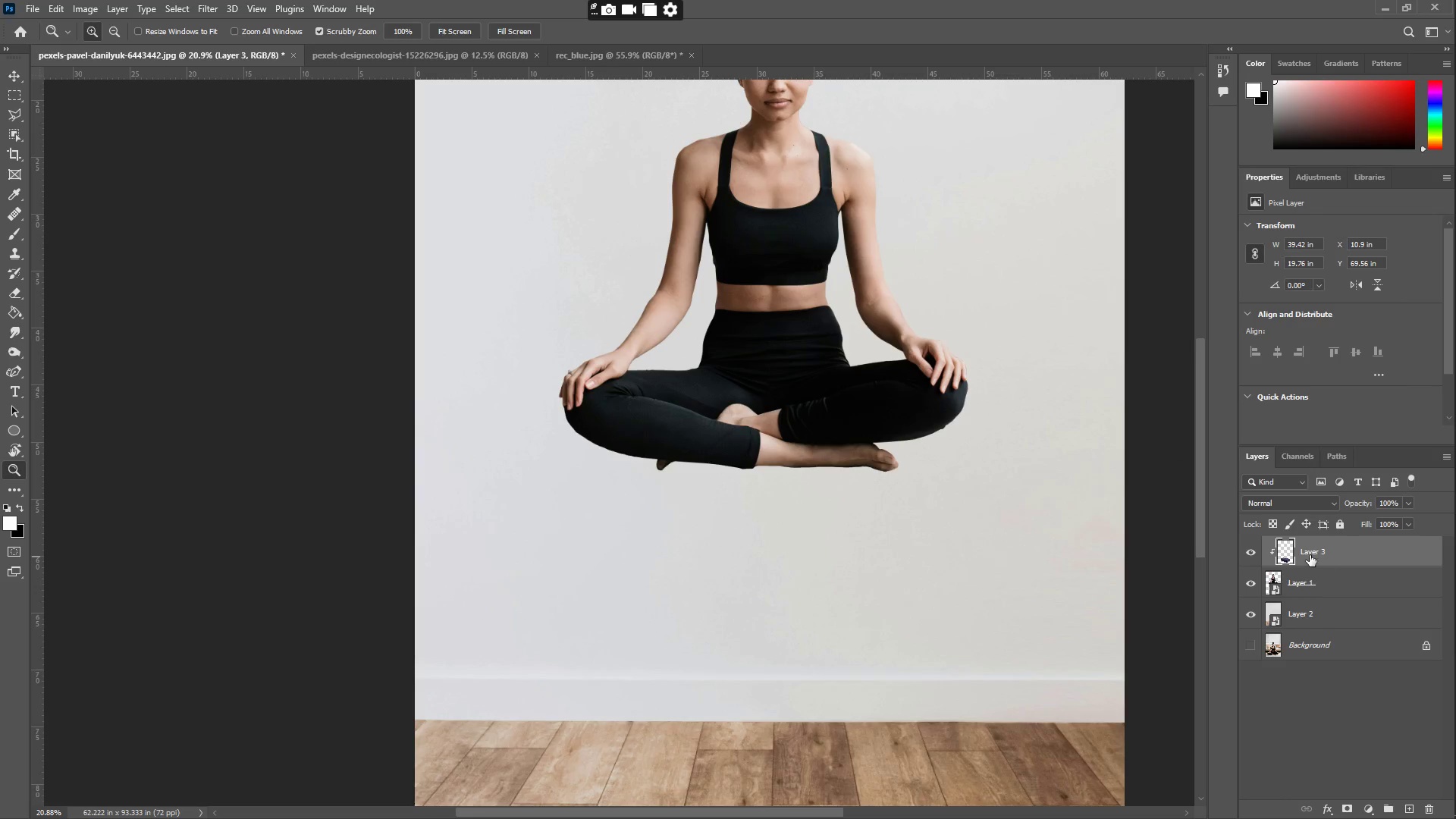 
double_click([1308, 554])
 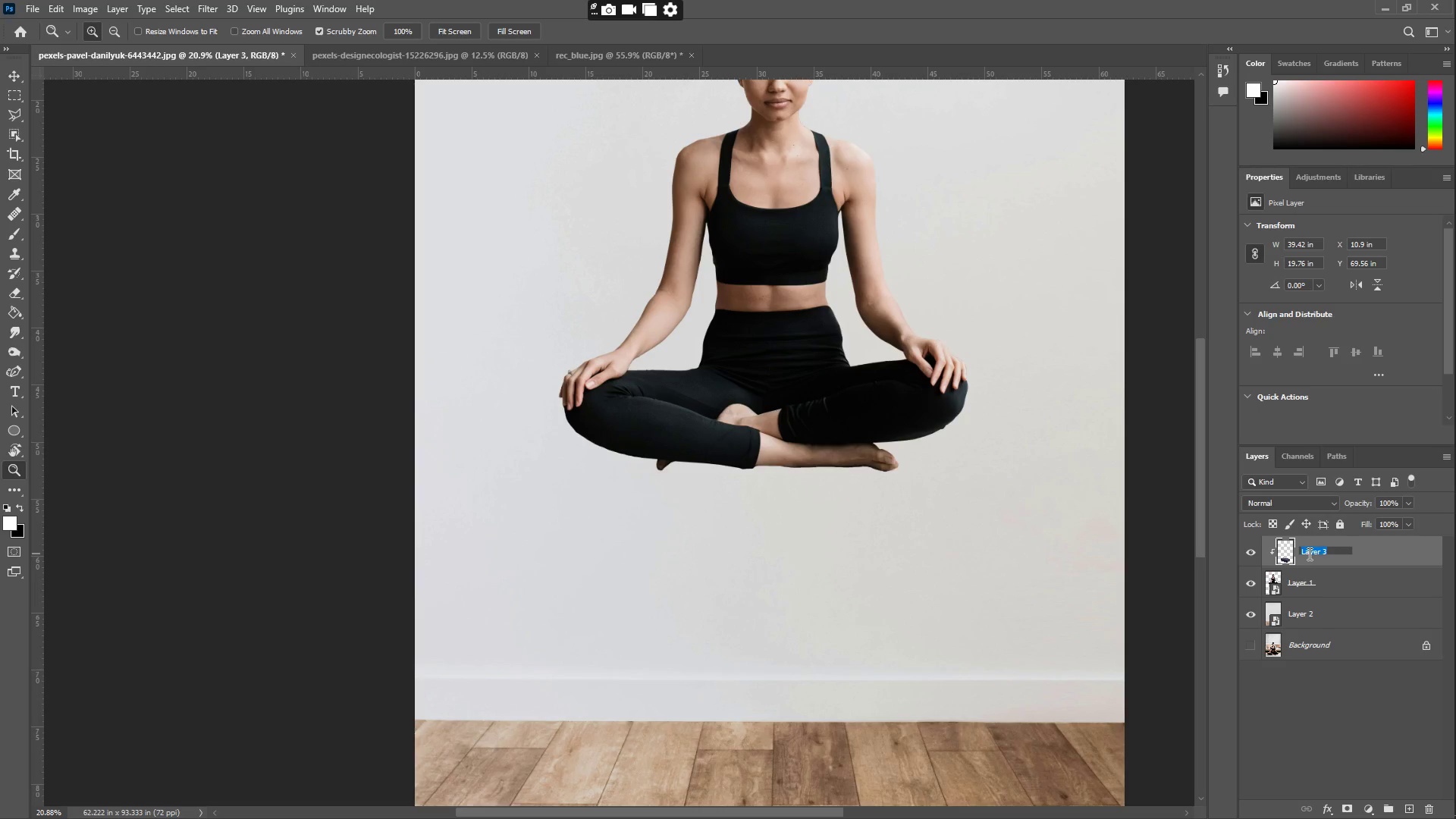 
type(pullow)
key(Backspace)
key(Backspace)
key(Backspace)
key(Backspace)
key(Backspace)
type(illow)
 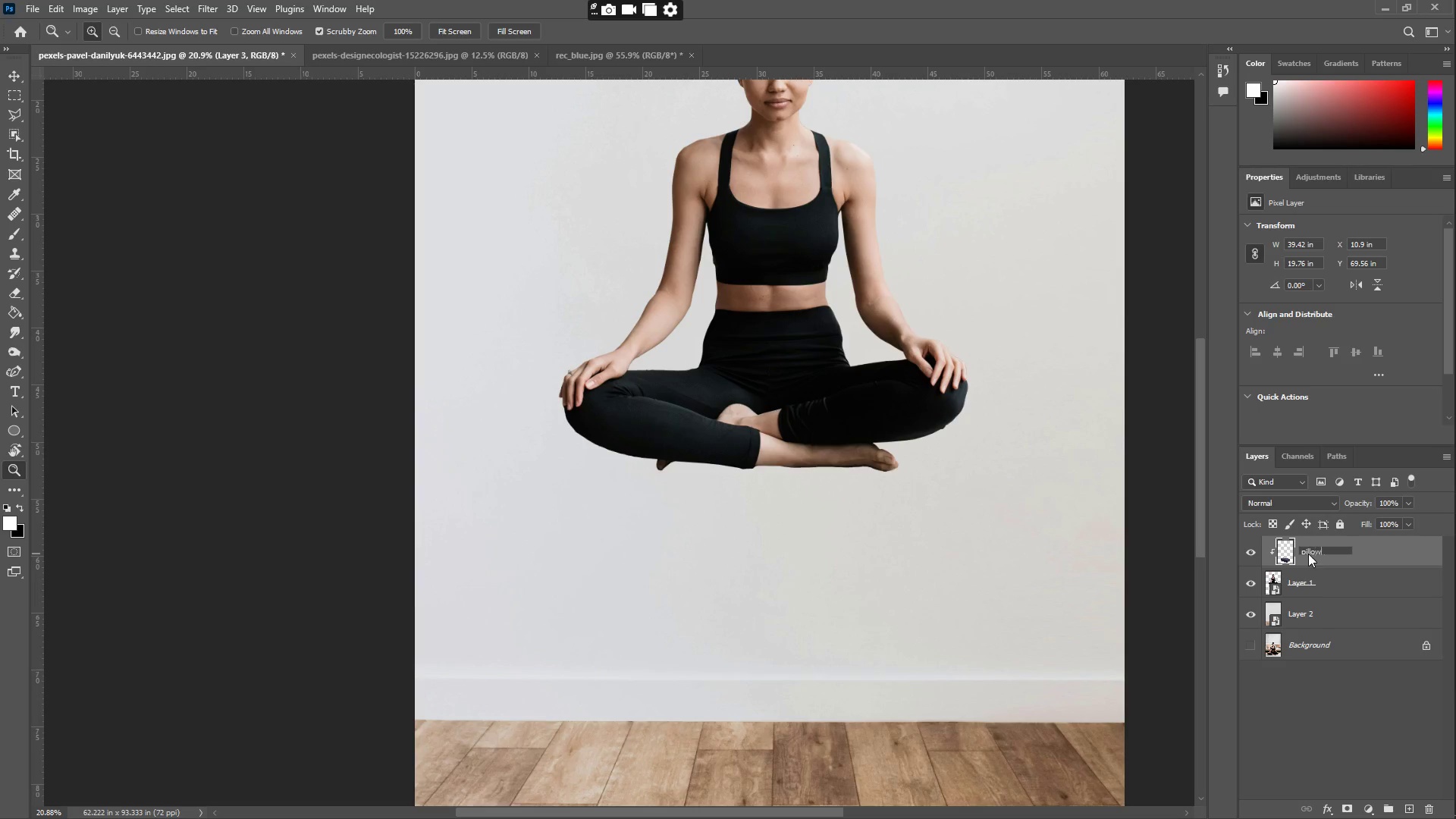 
key(Enter)
 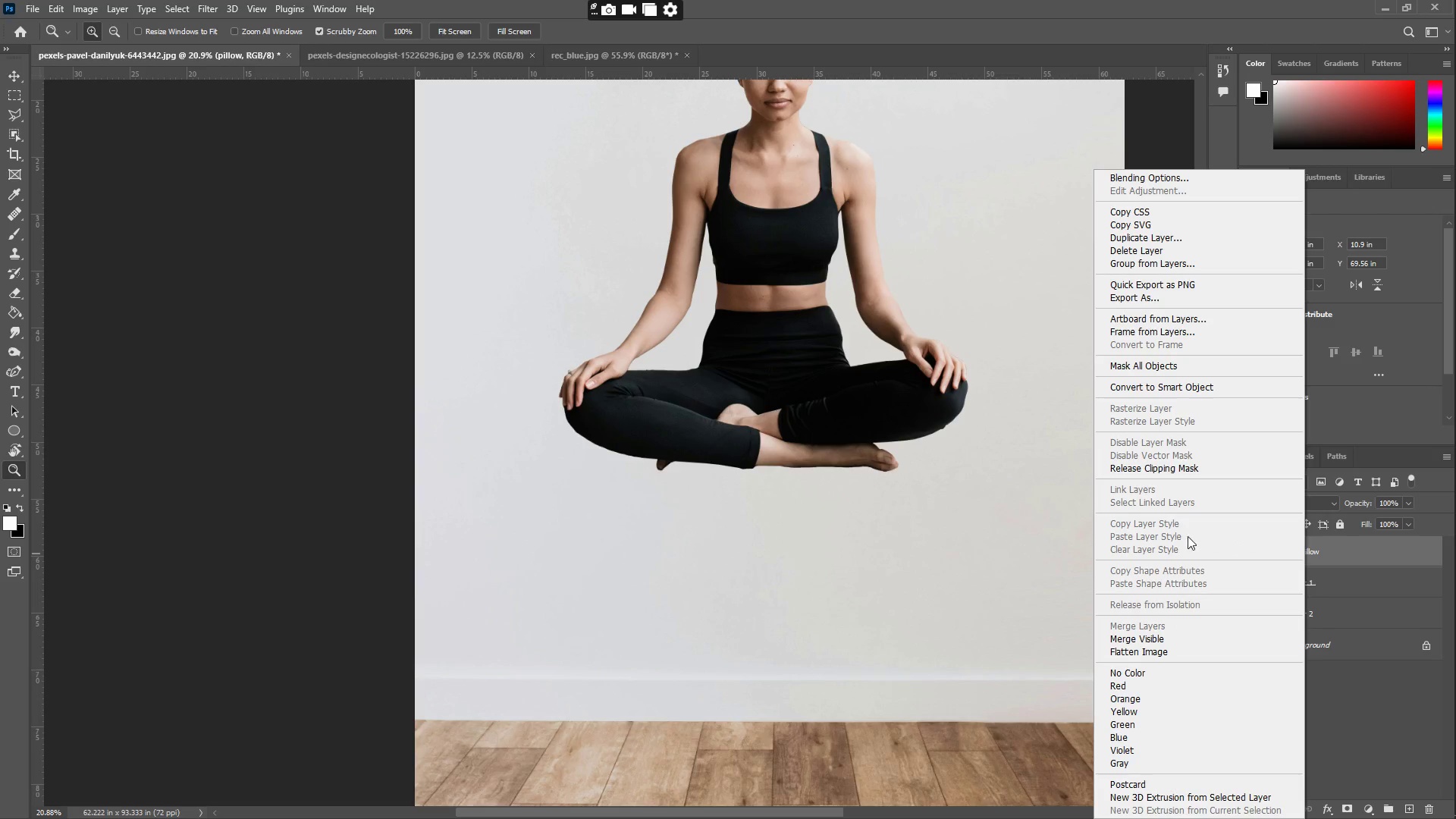 
left_click([1164, 471])
 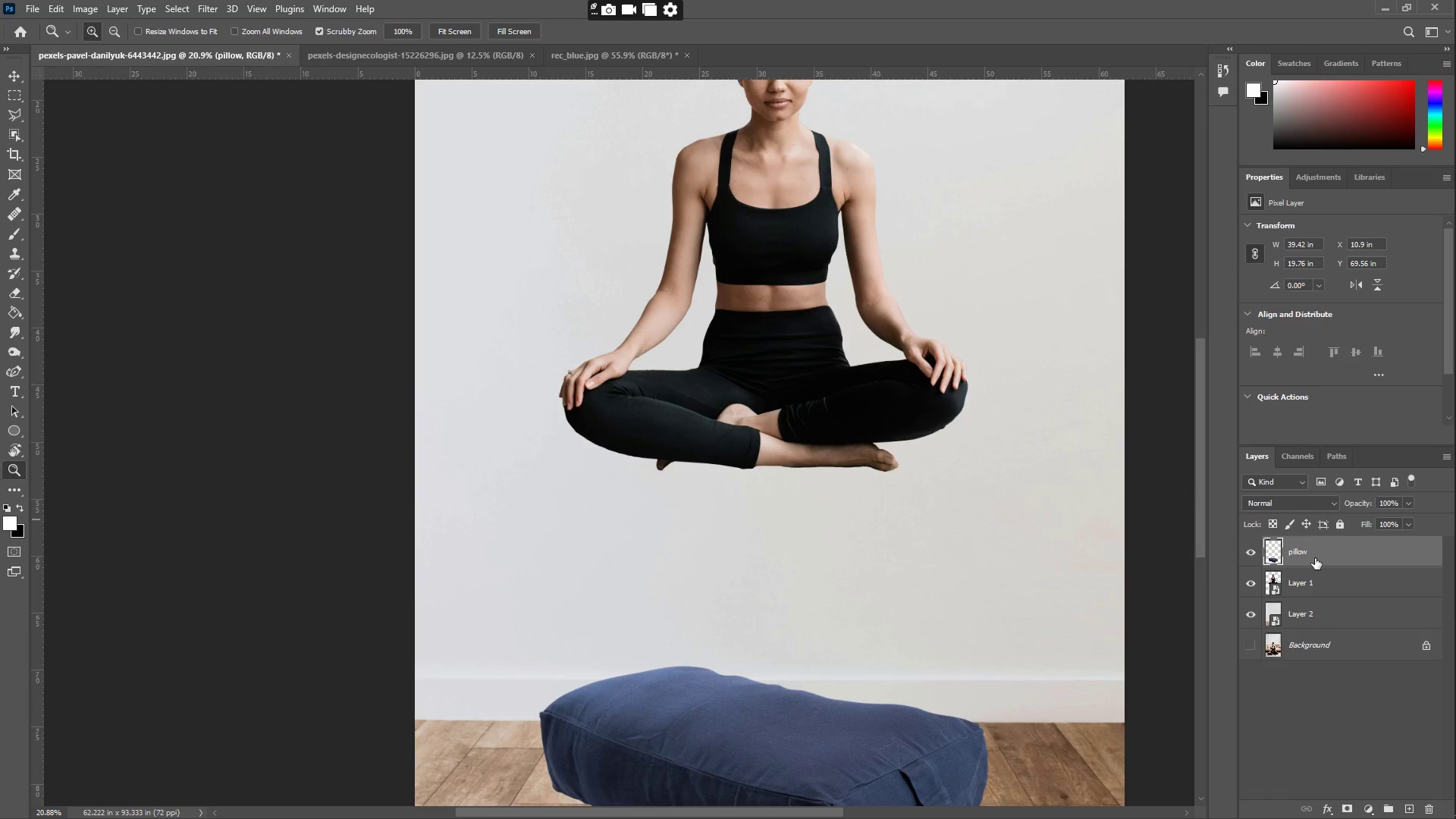 
right_click([1315, 557])
 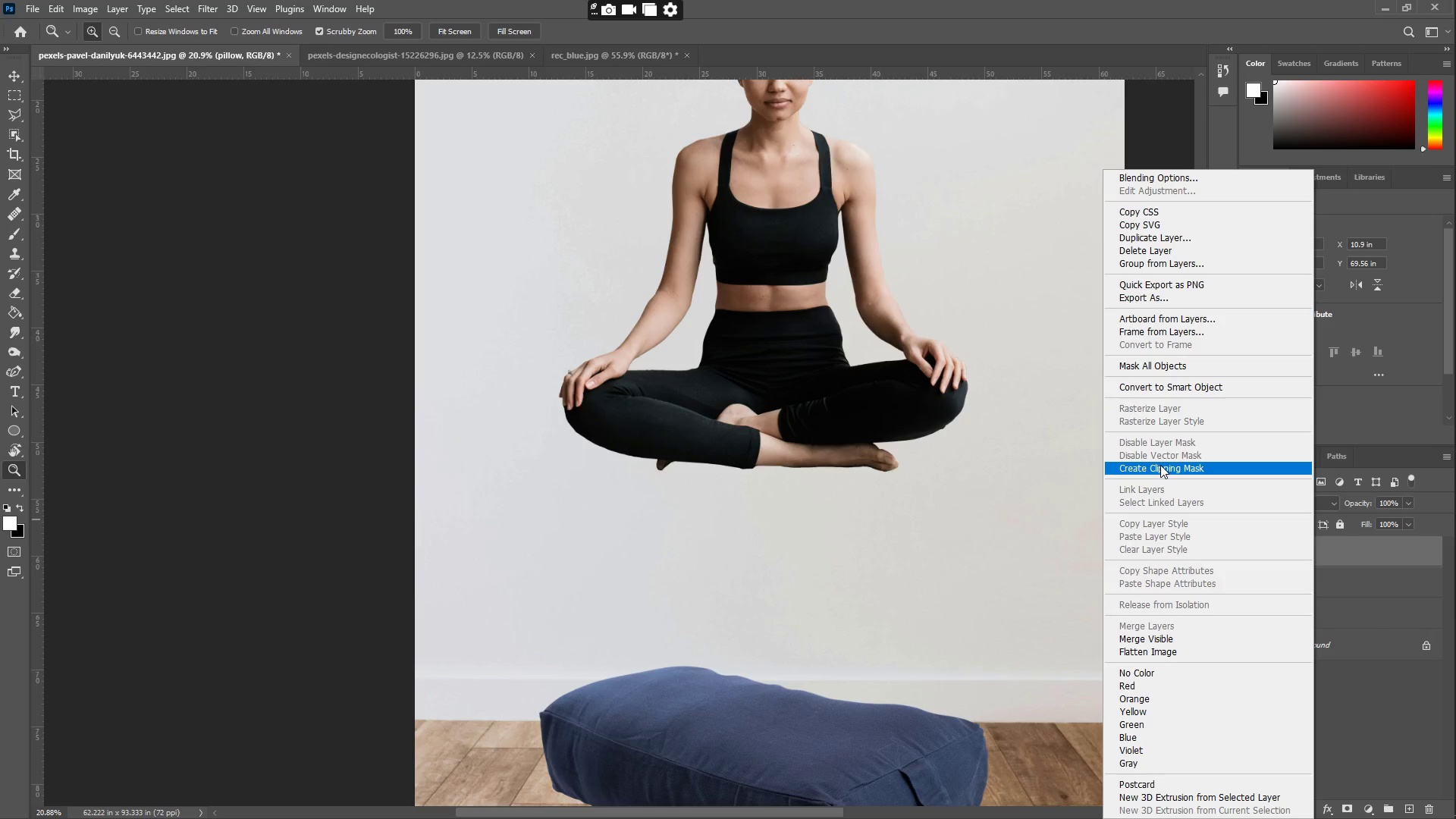 
left_click([1172, 388])
 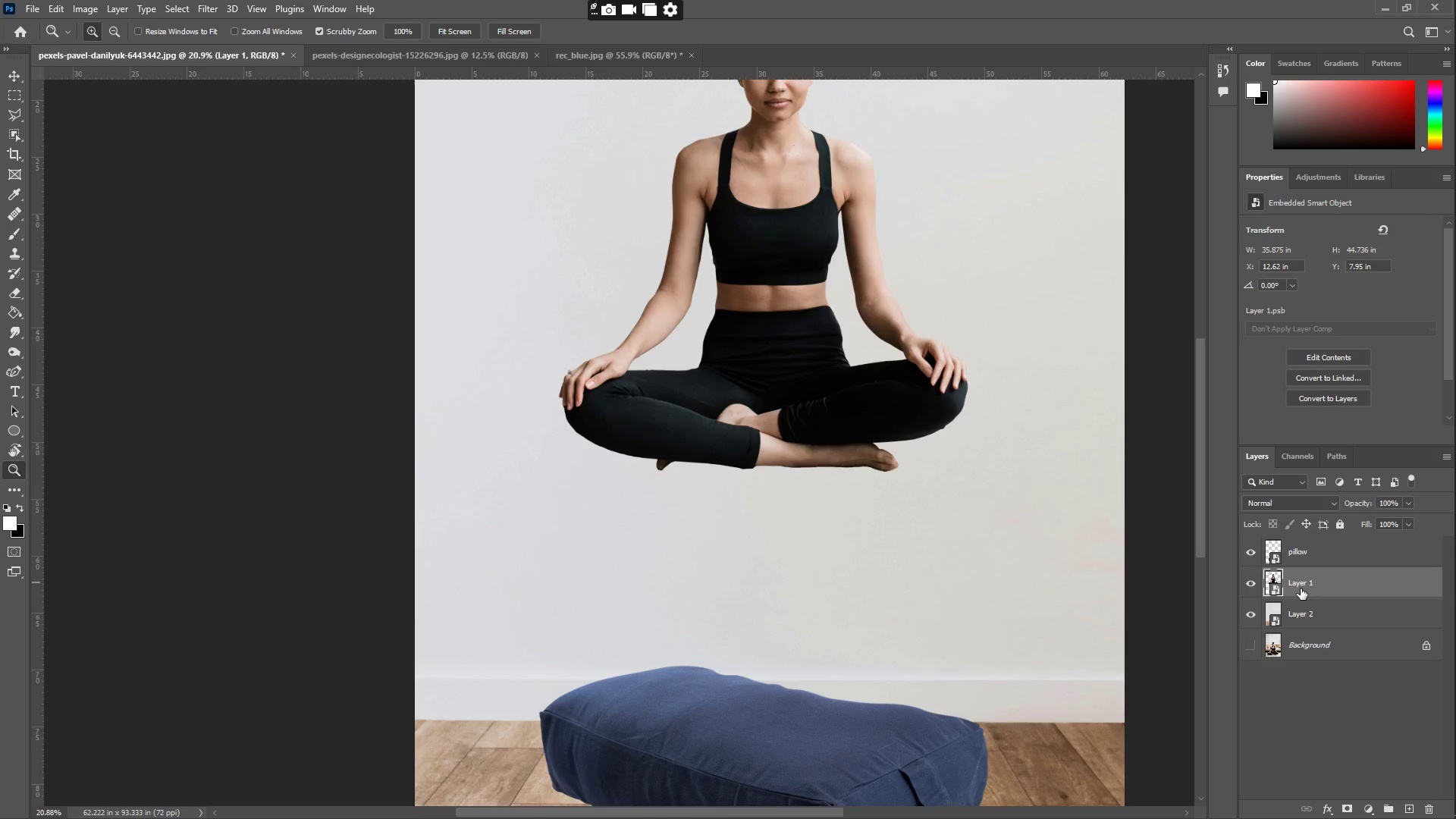 
double_click([1299, 586])
 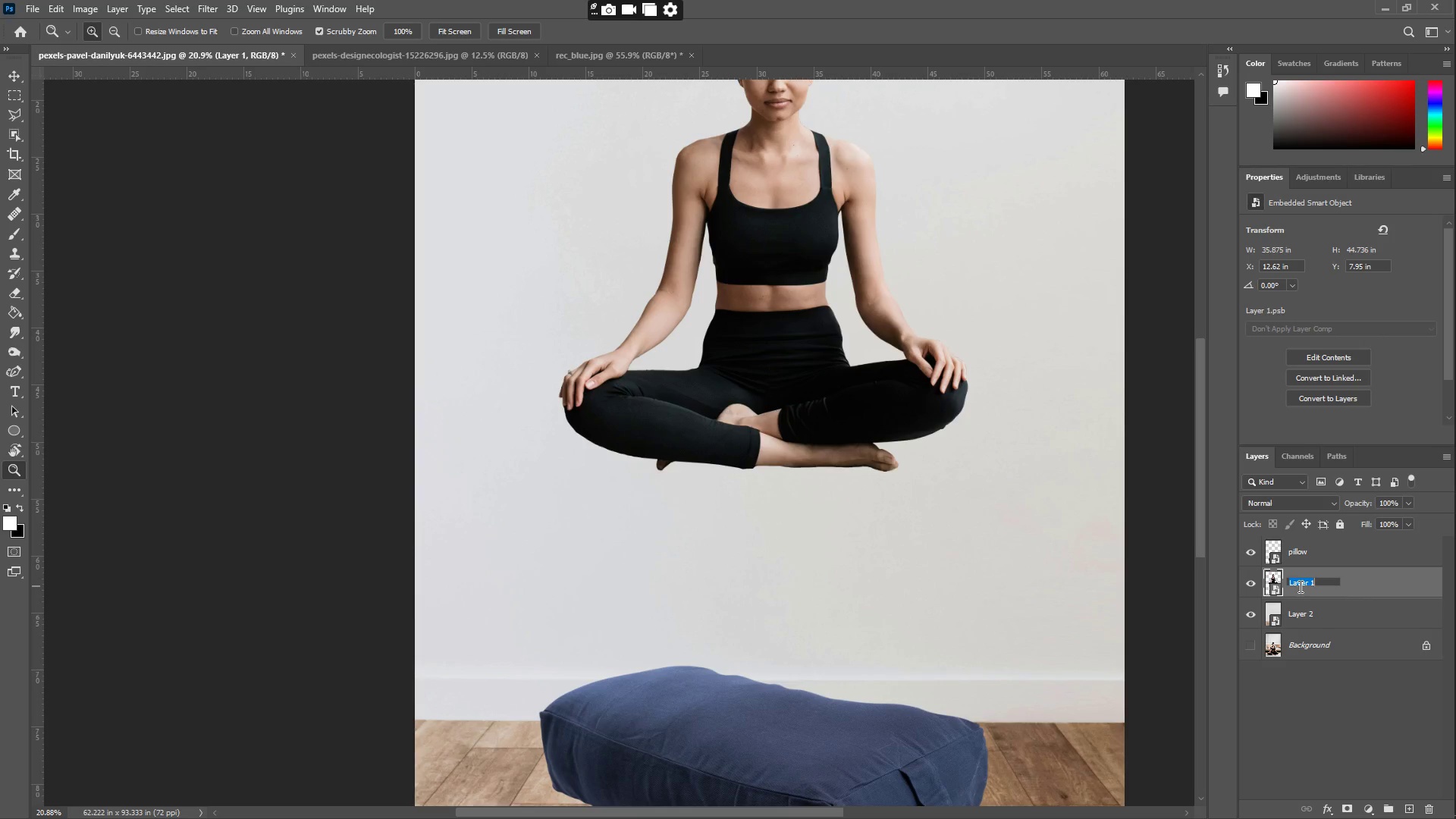 
type(subject)
 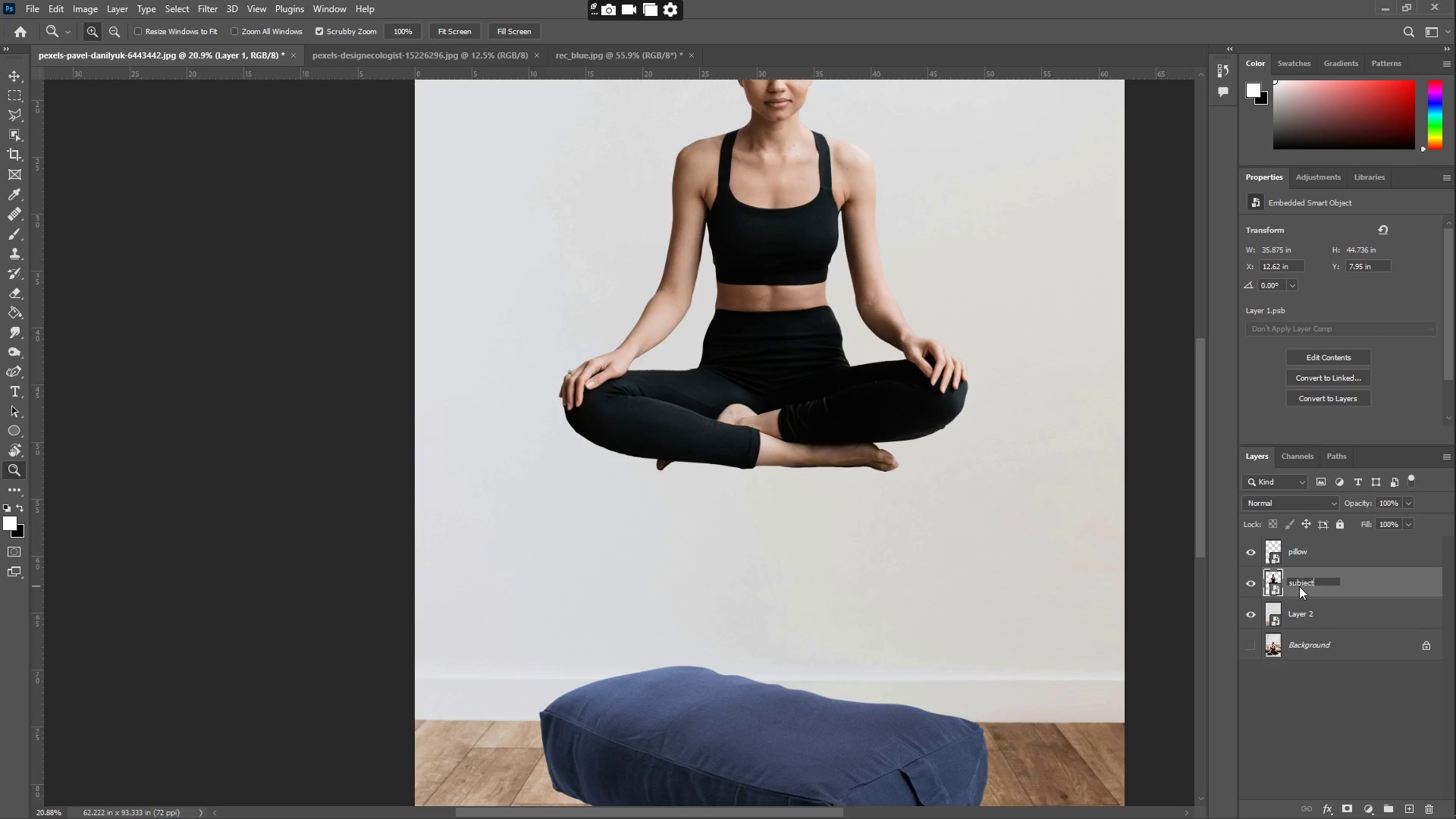 
key(Enter)
 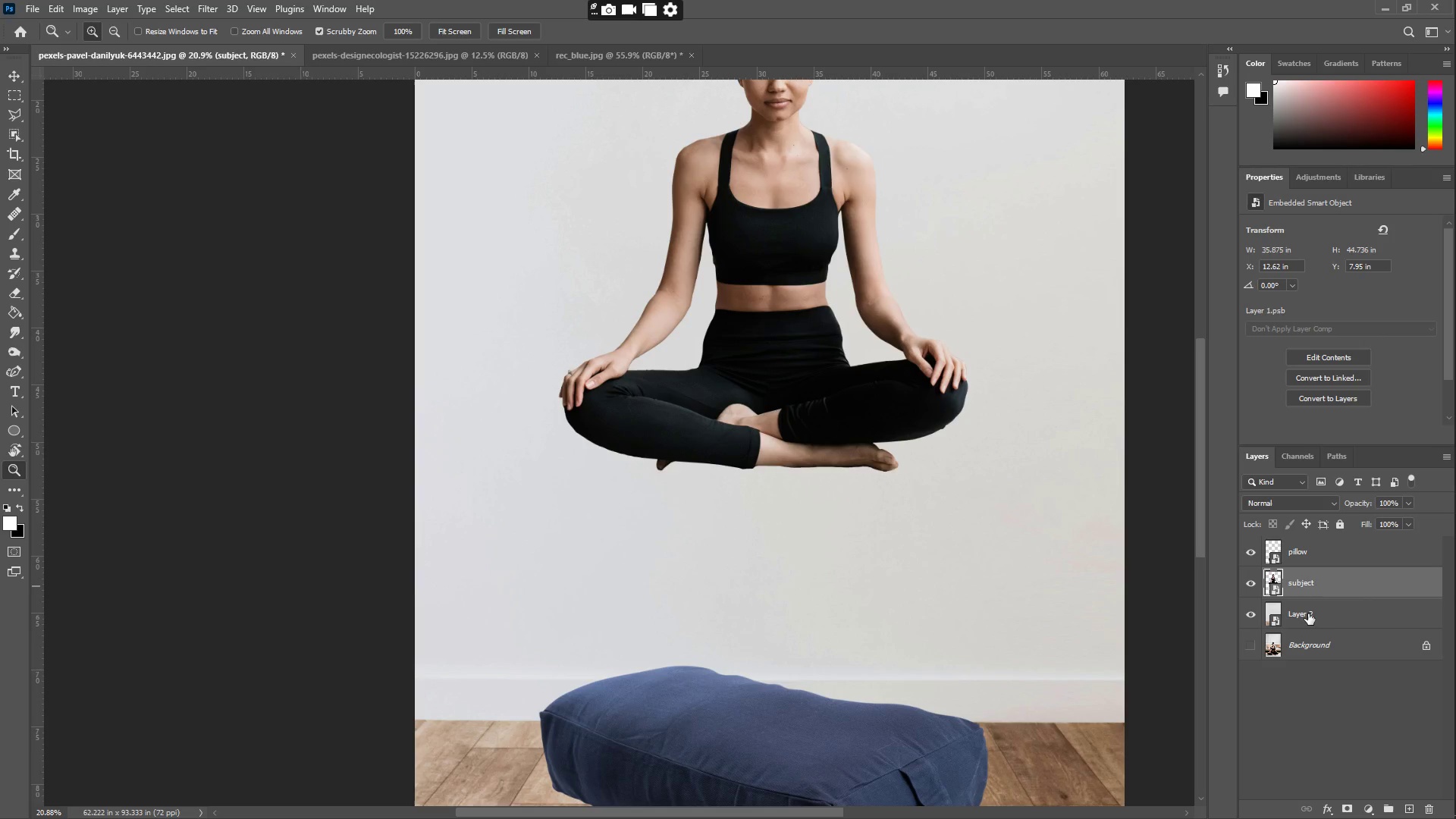 
double_click([1310, 613])
 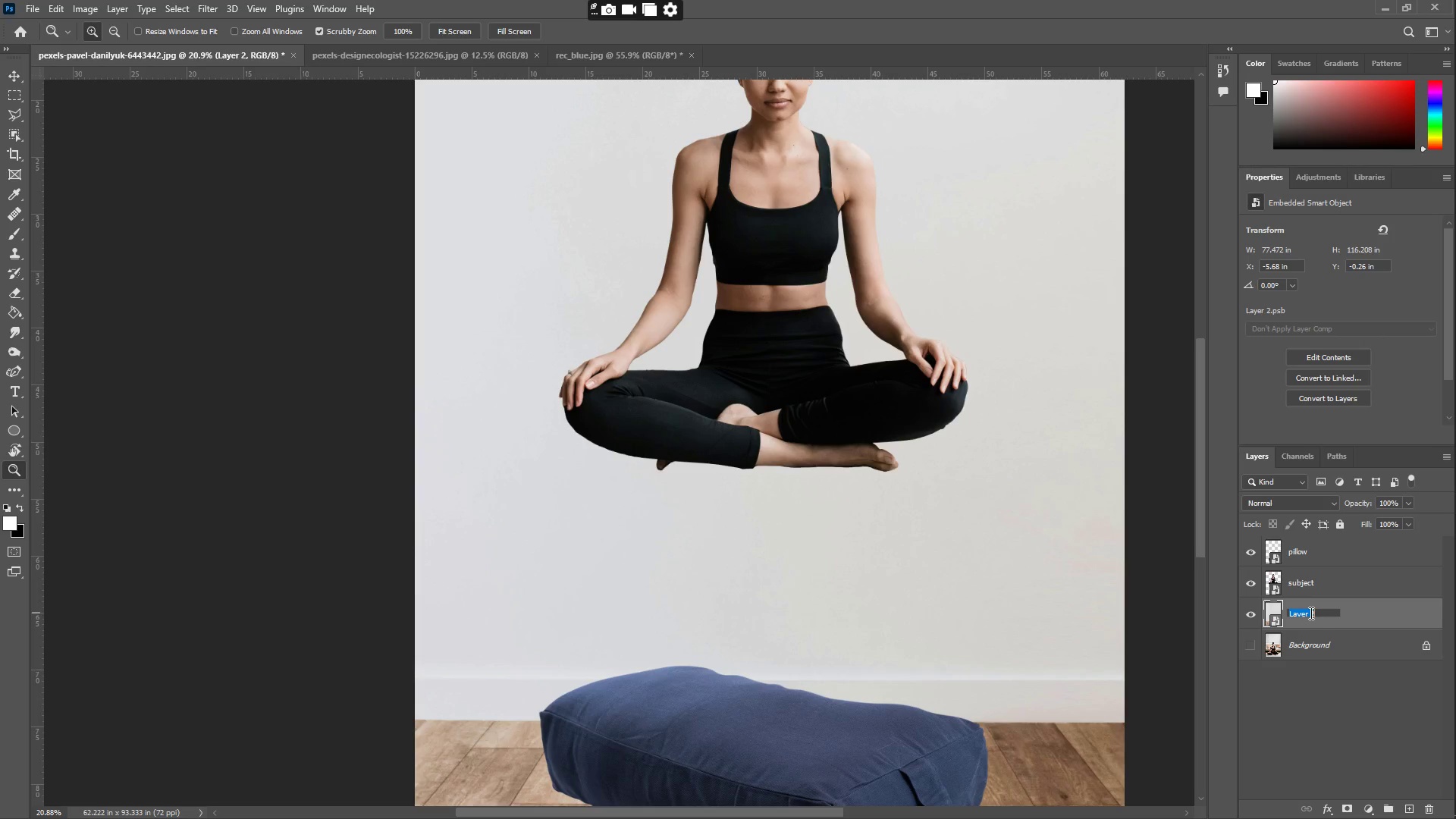 
type(background legit)
 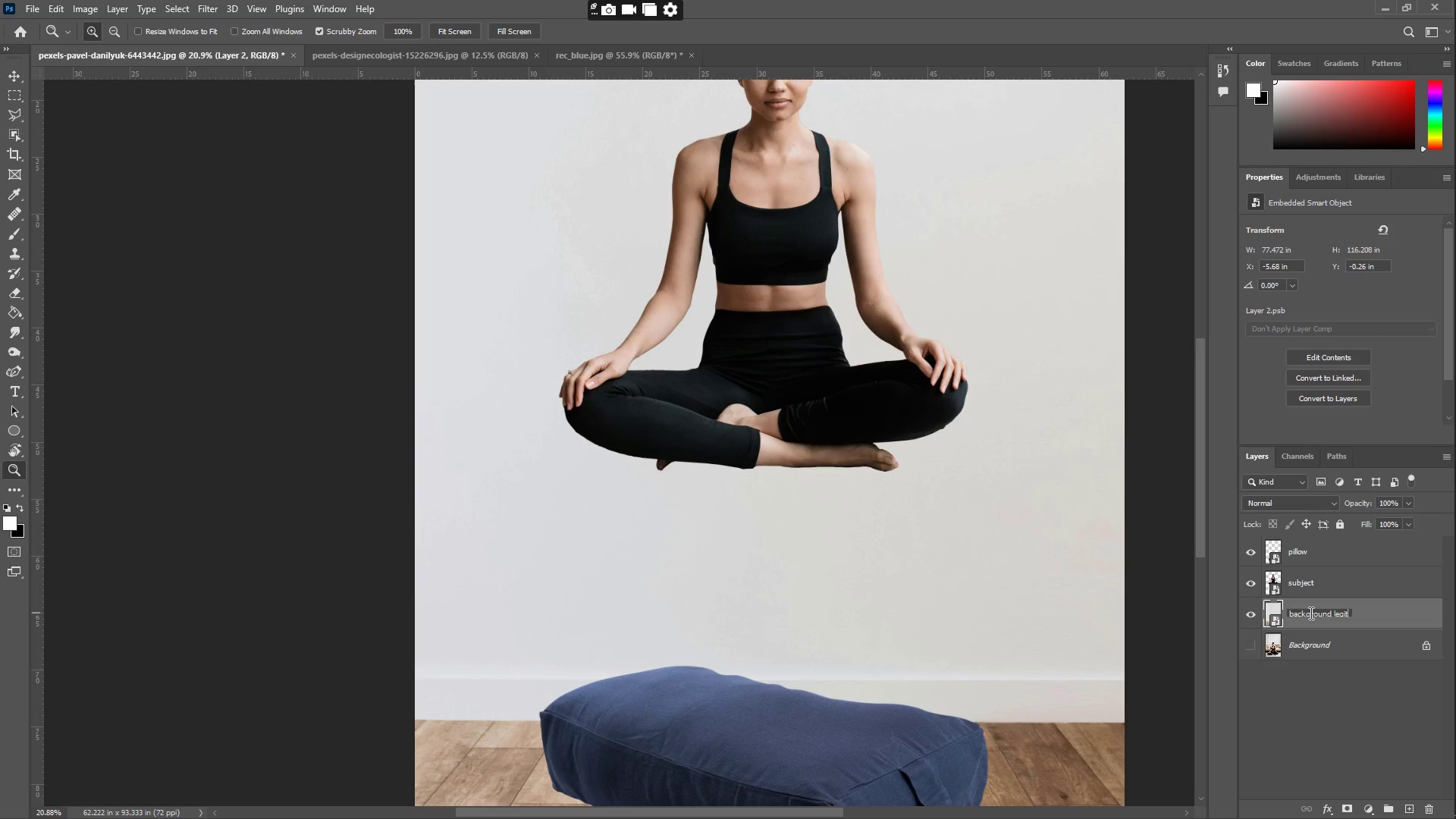 
key(Enter)
 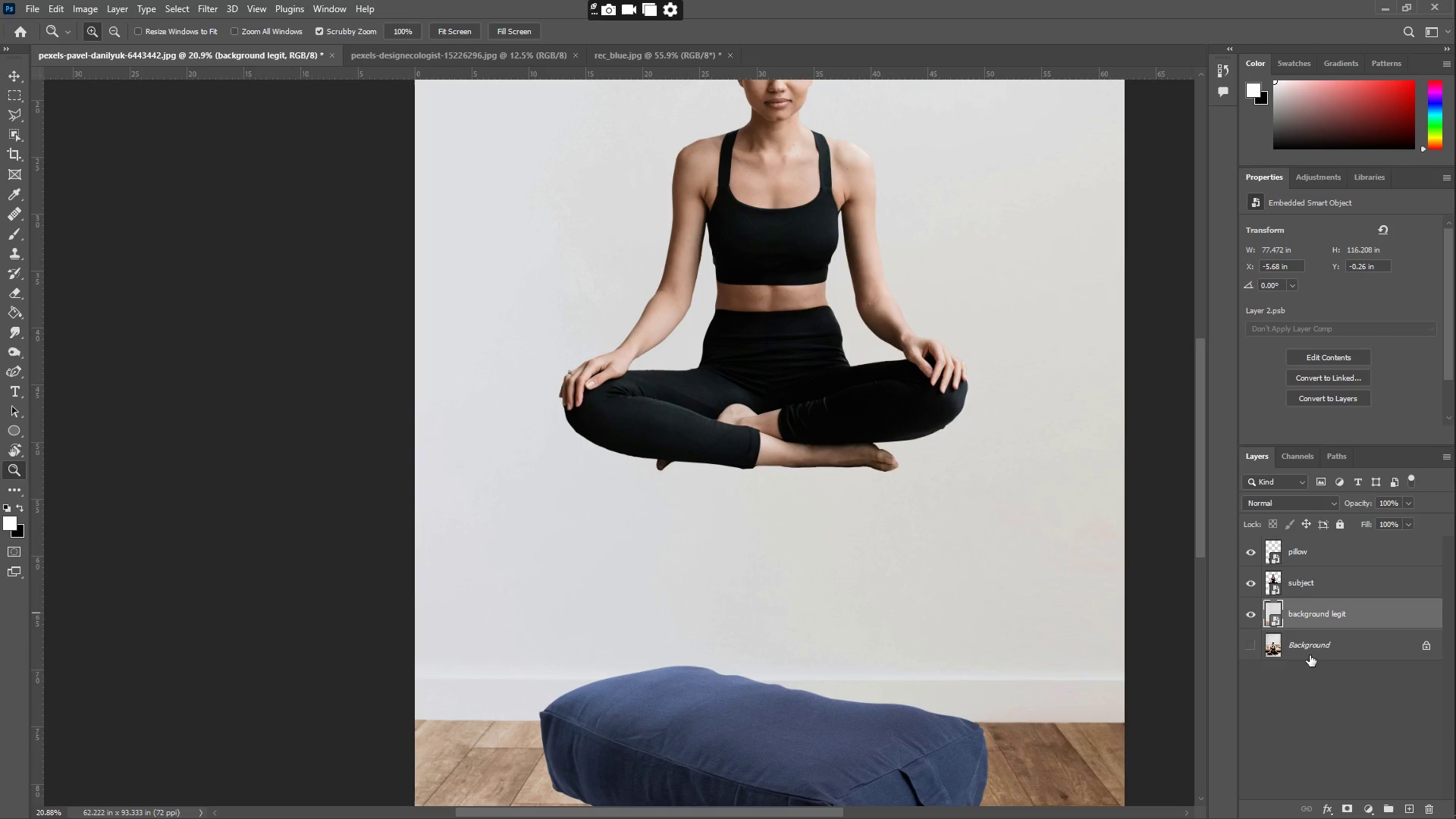 
double_click([1327, 642])
 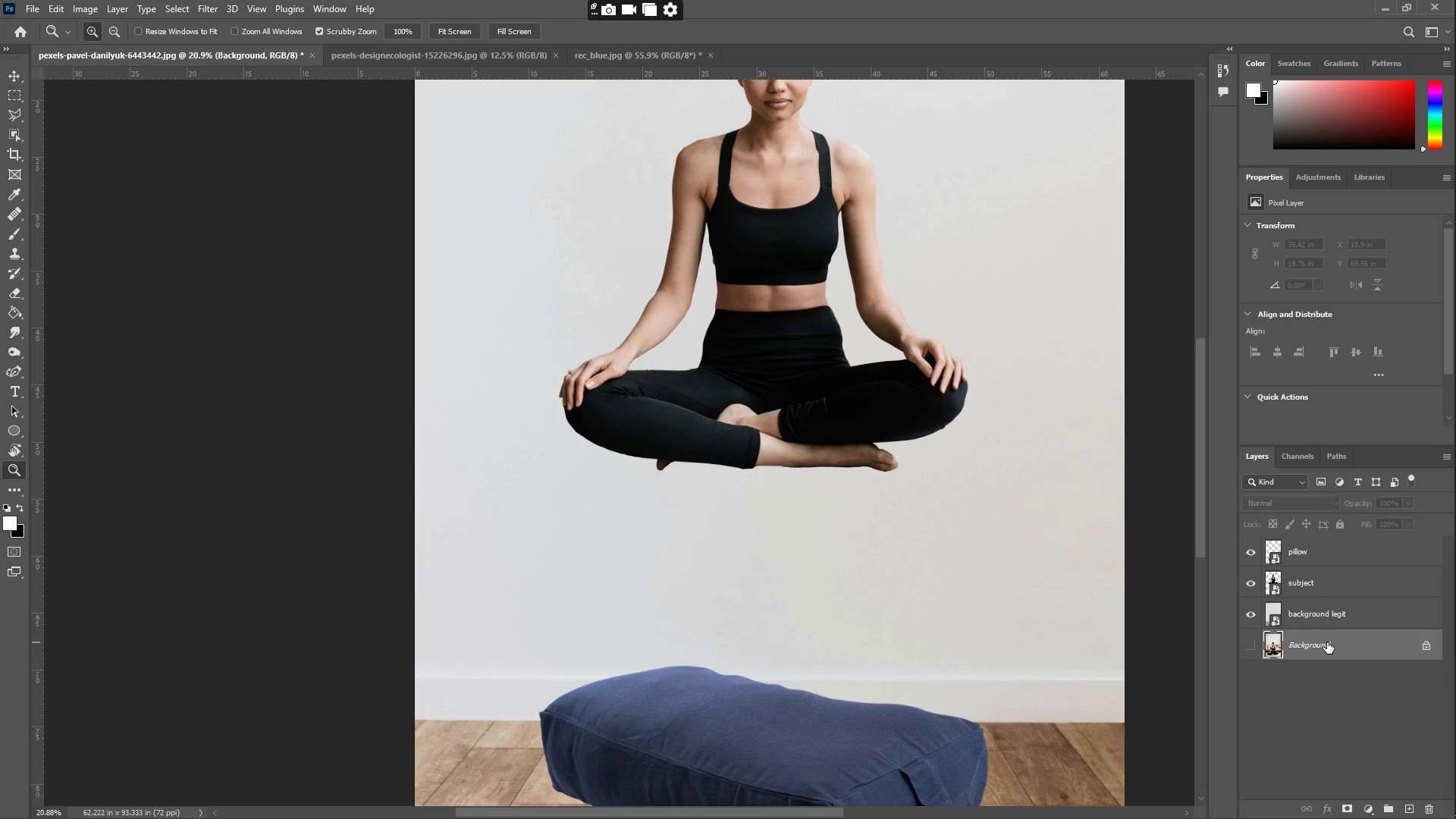 
key(Delete)
 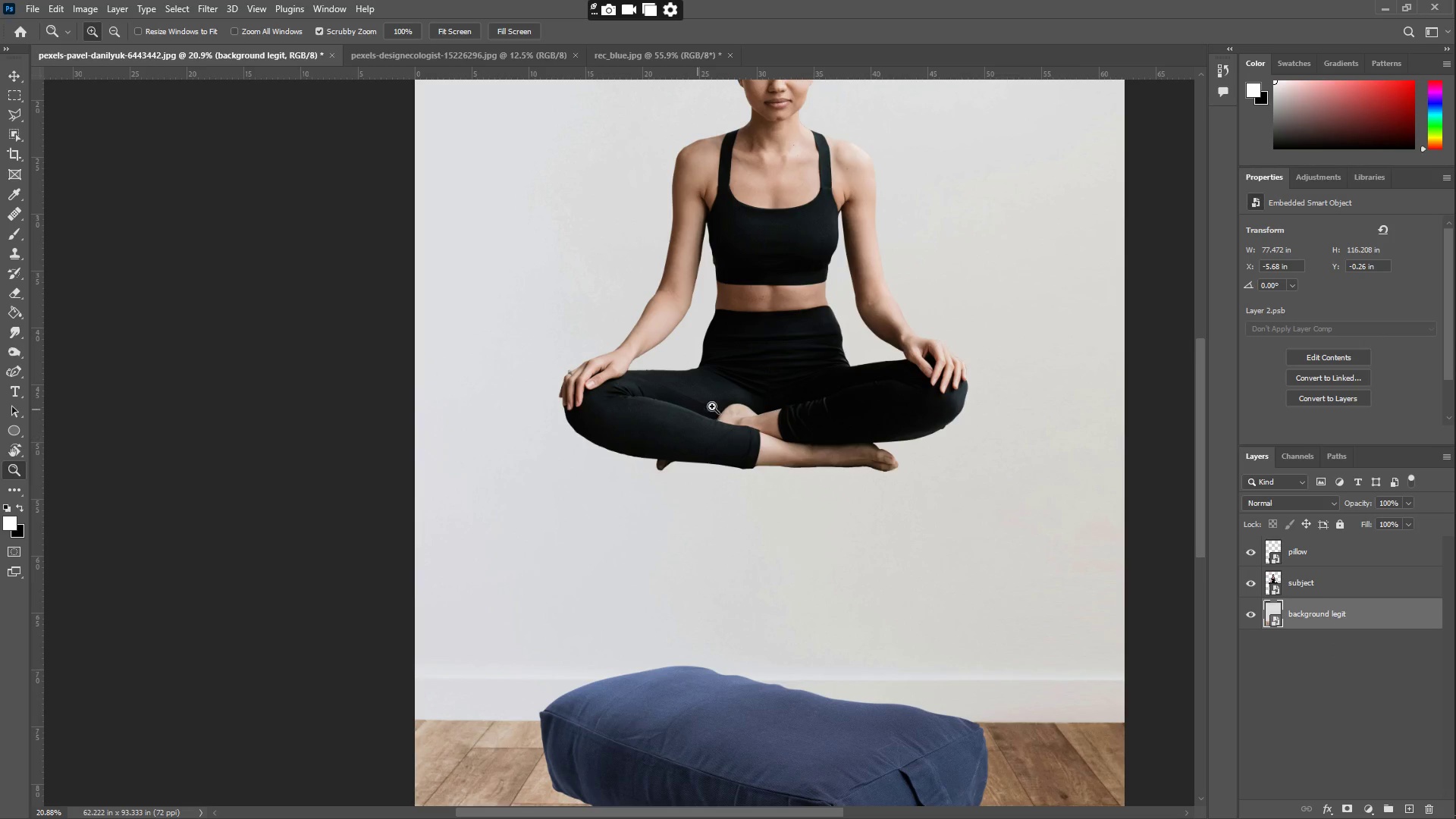 
key(Z)
 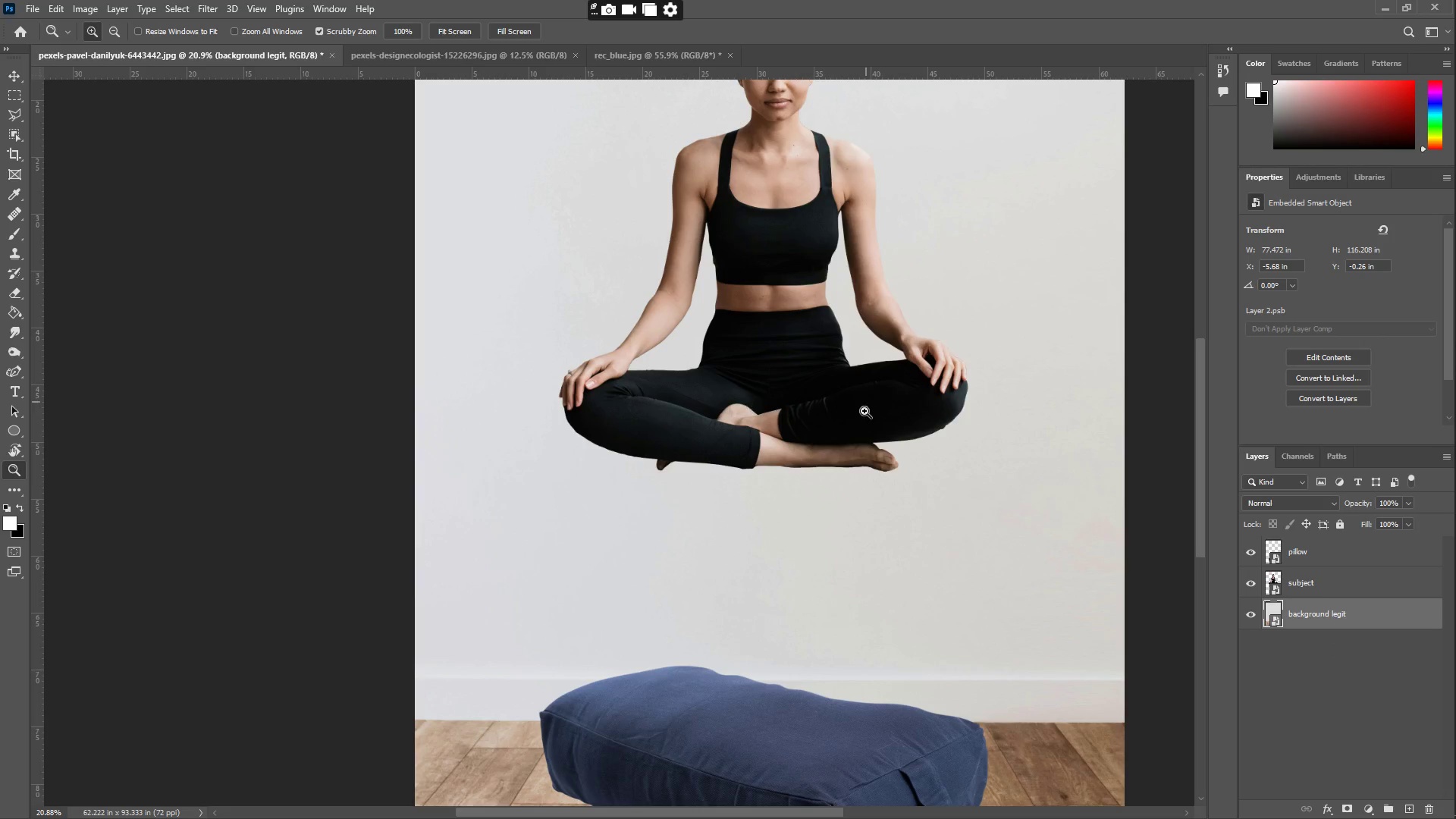 
scroll: coordinate [815, 475], scroll_direction: down, amount: 7.0
 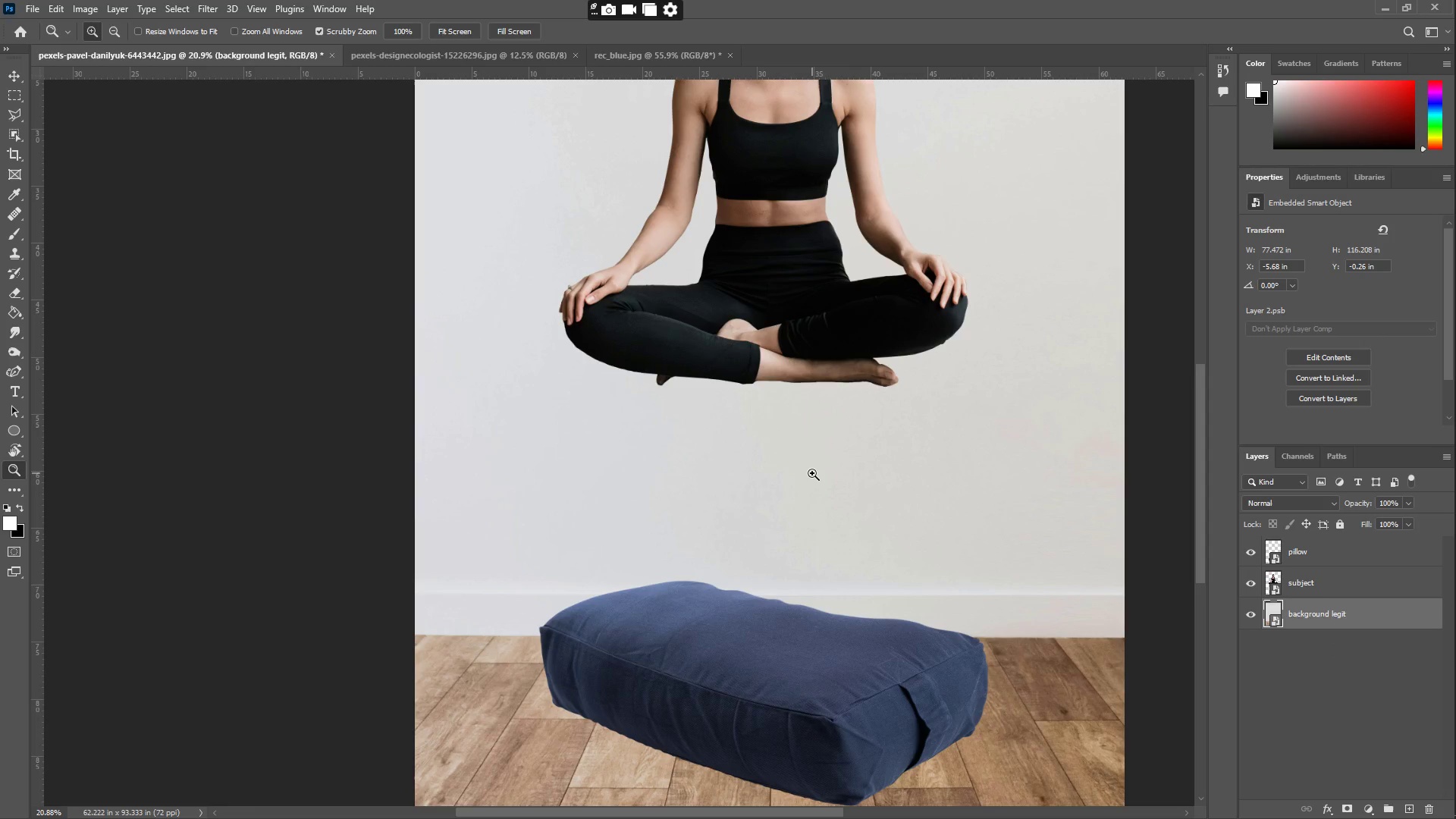 
wait(5.31)
 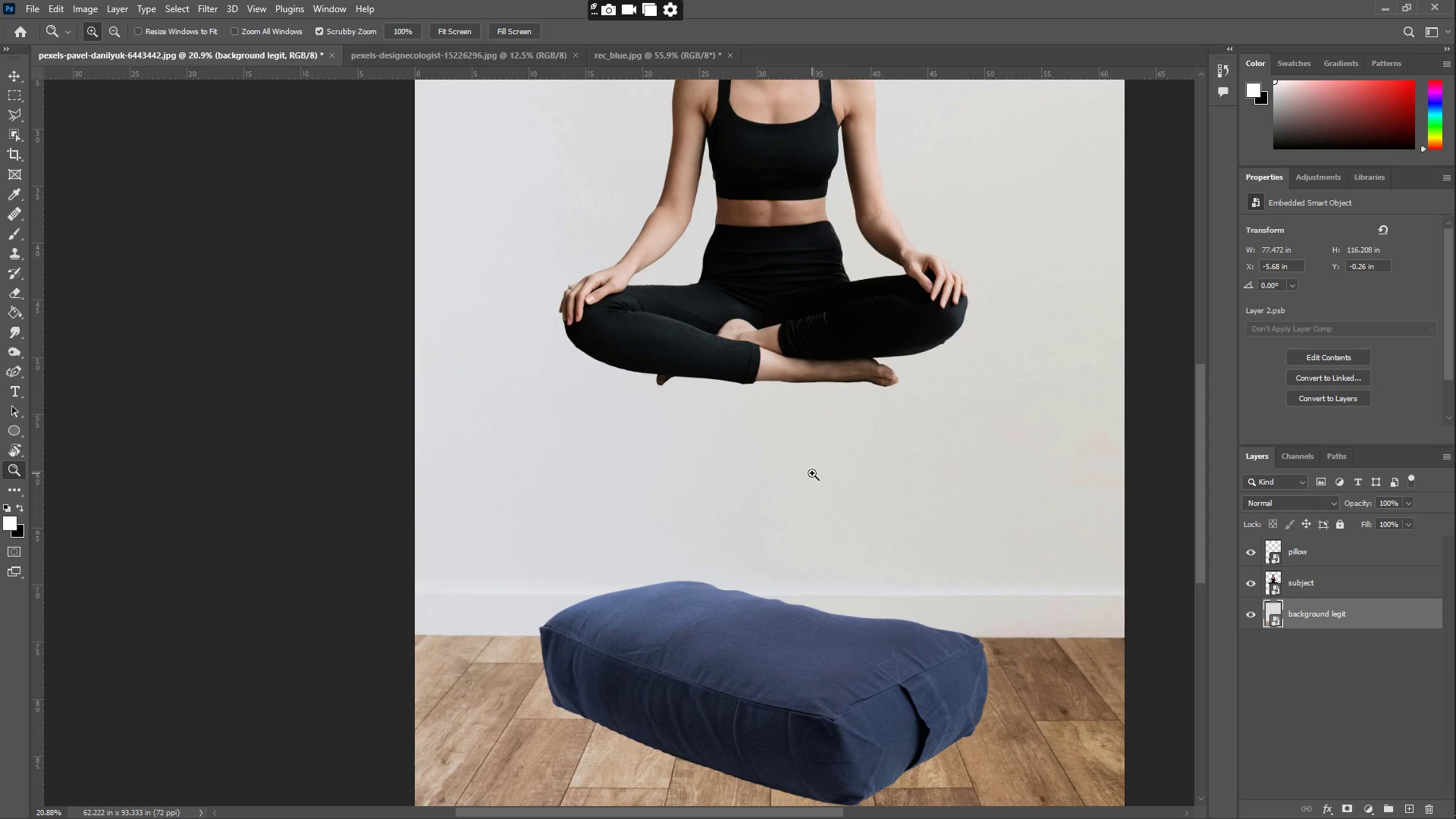 
scroll: coordinate [802, 504], scroll_direction: down, amount: 10.0
 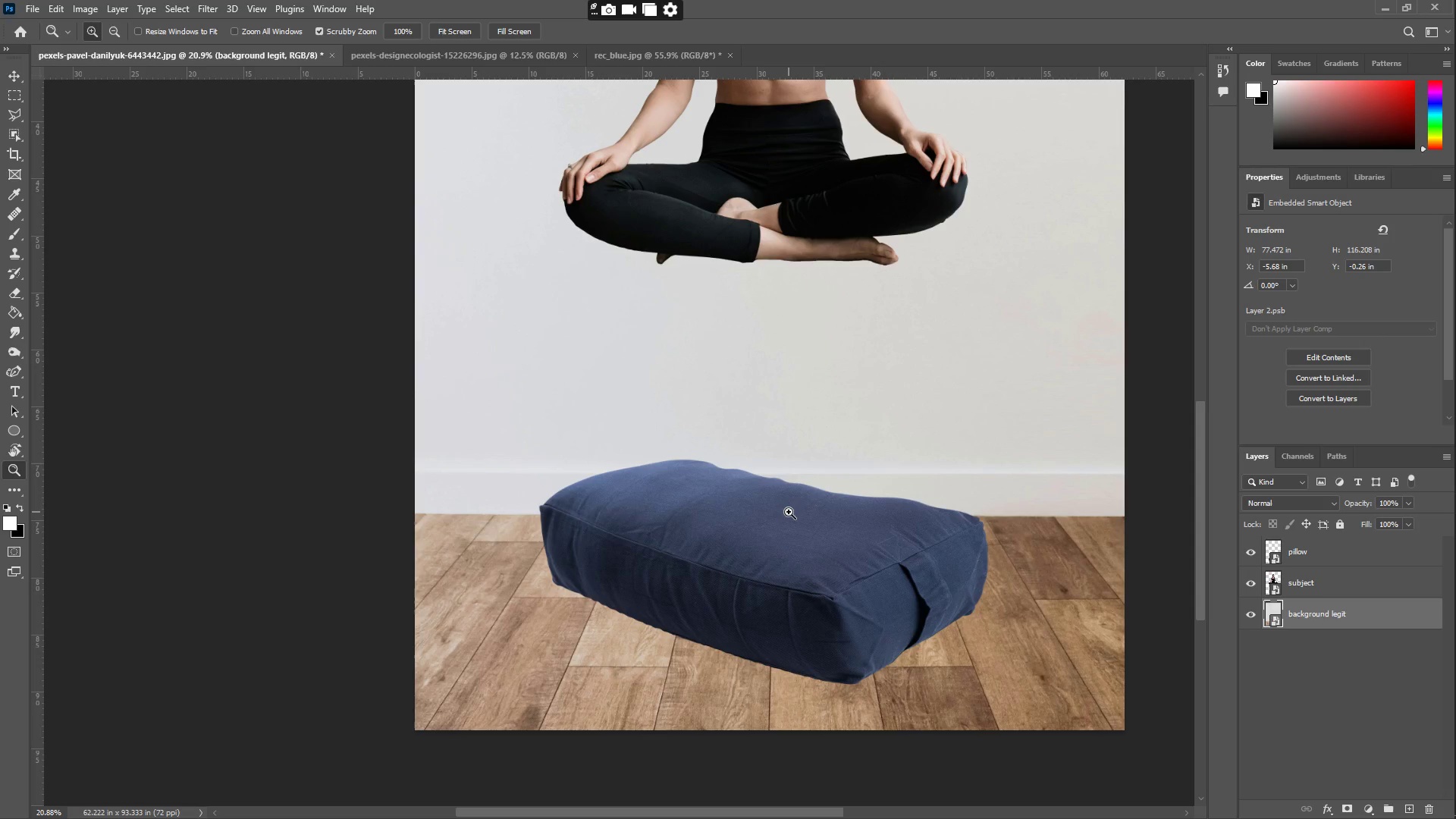 
scroll: coordinate [789, 519], scroll_direction: up, amount: 4.0
 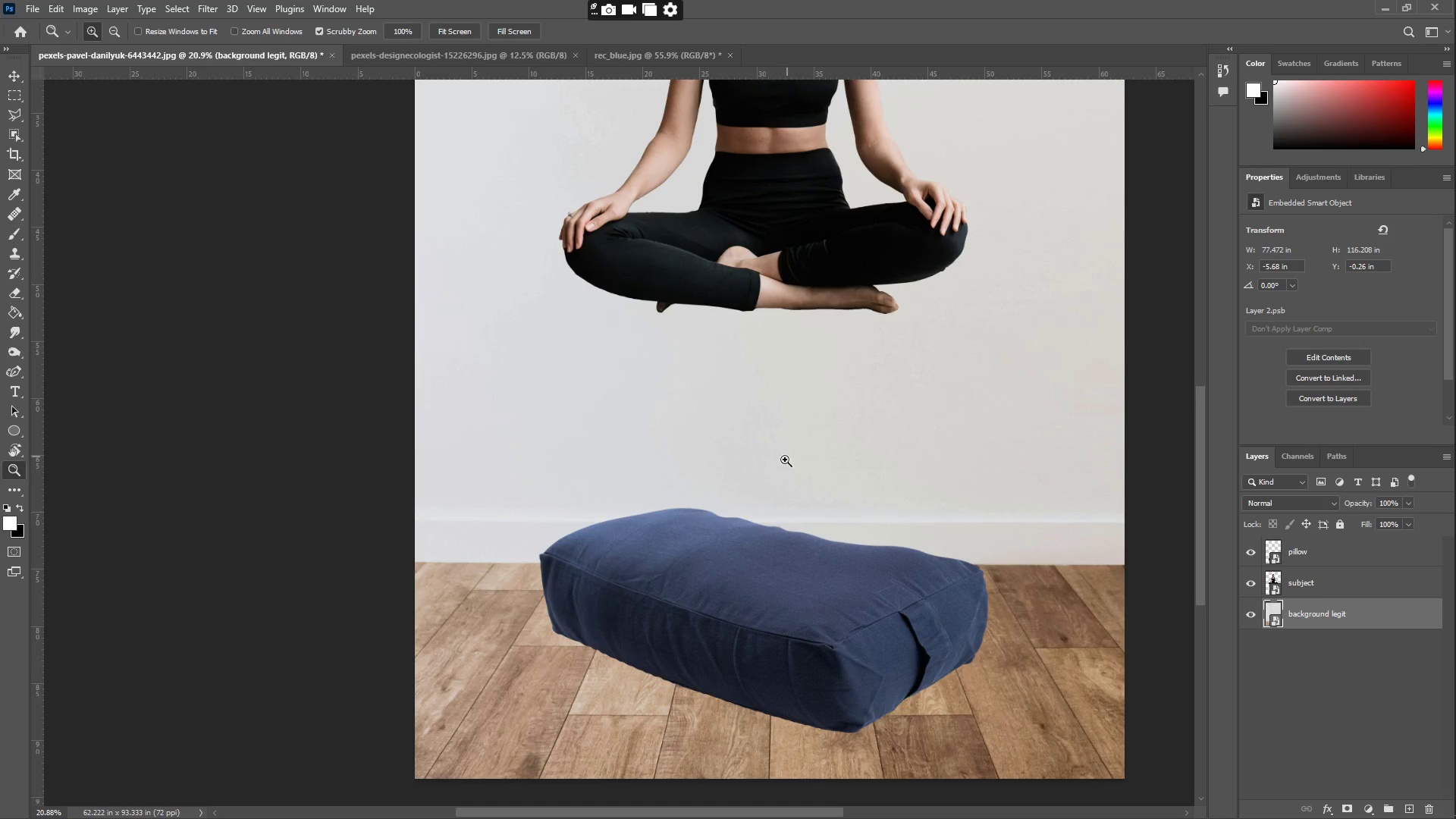 
key(B)
 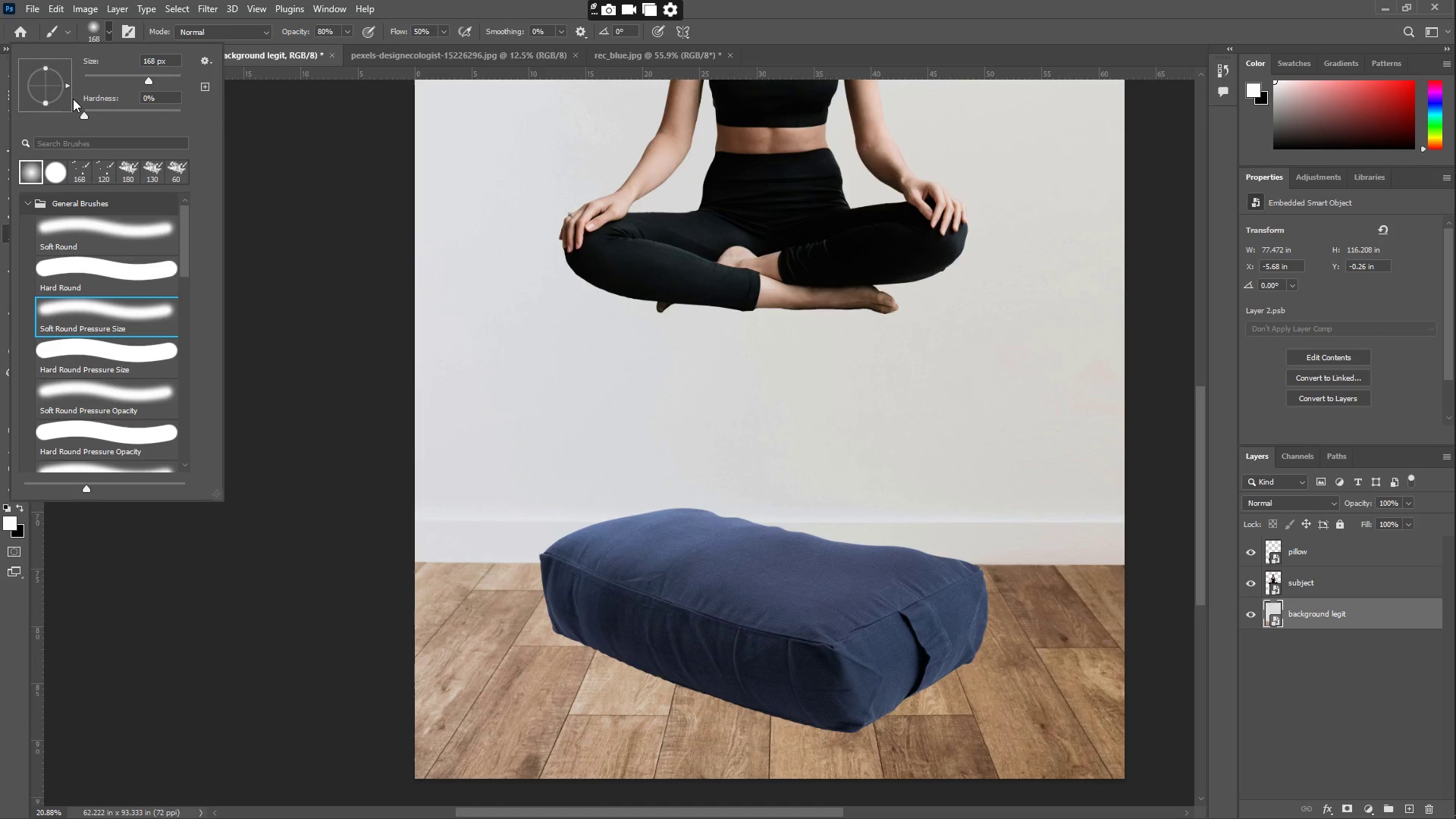 
left_click_drag(start_coordinate=[44, 72], to_coordinate=[74, 85])
 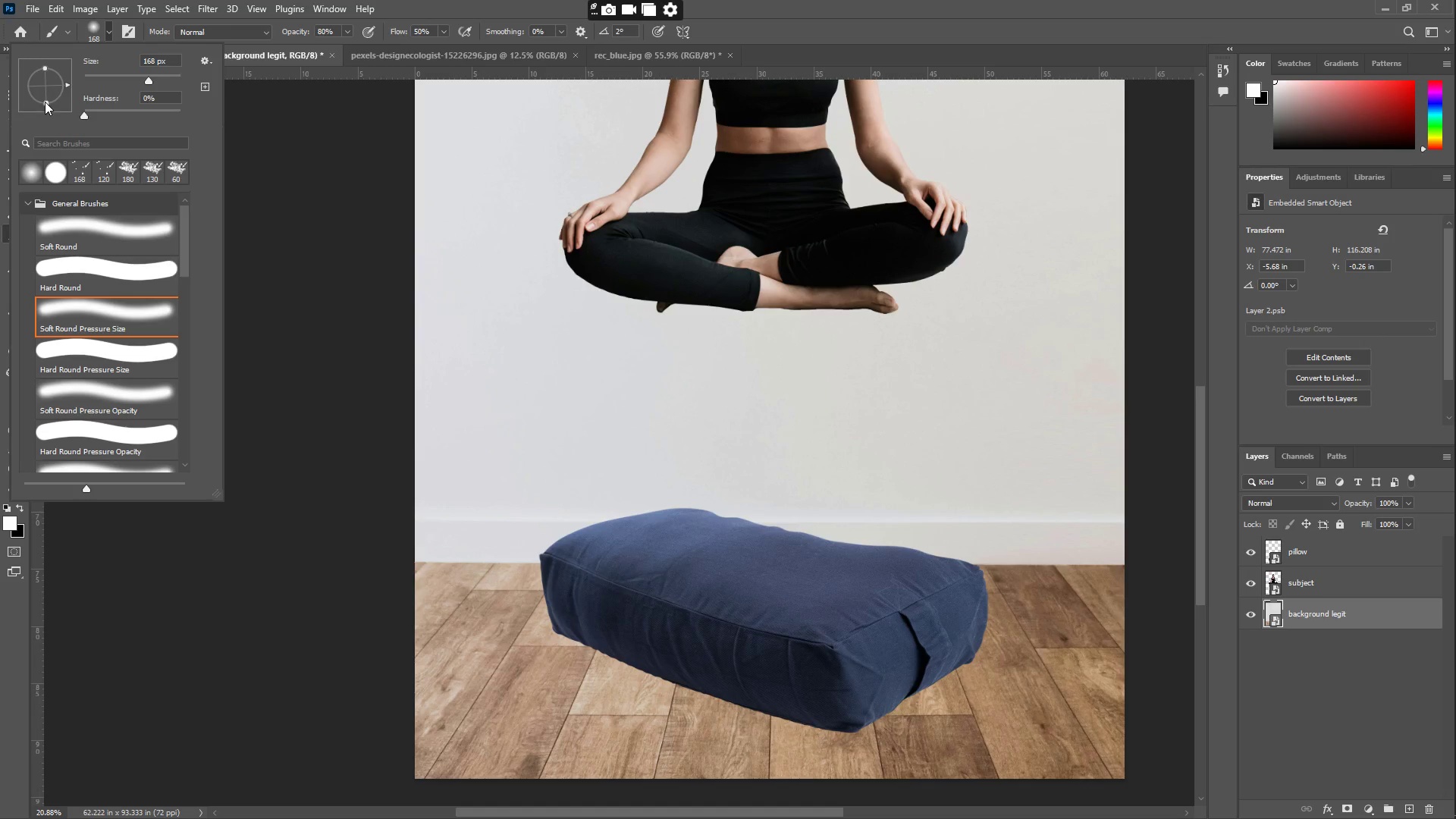 
left_click_drag(start_coordinate=[47, 102], to_coordinate=[35, 91])
 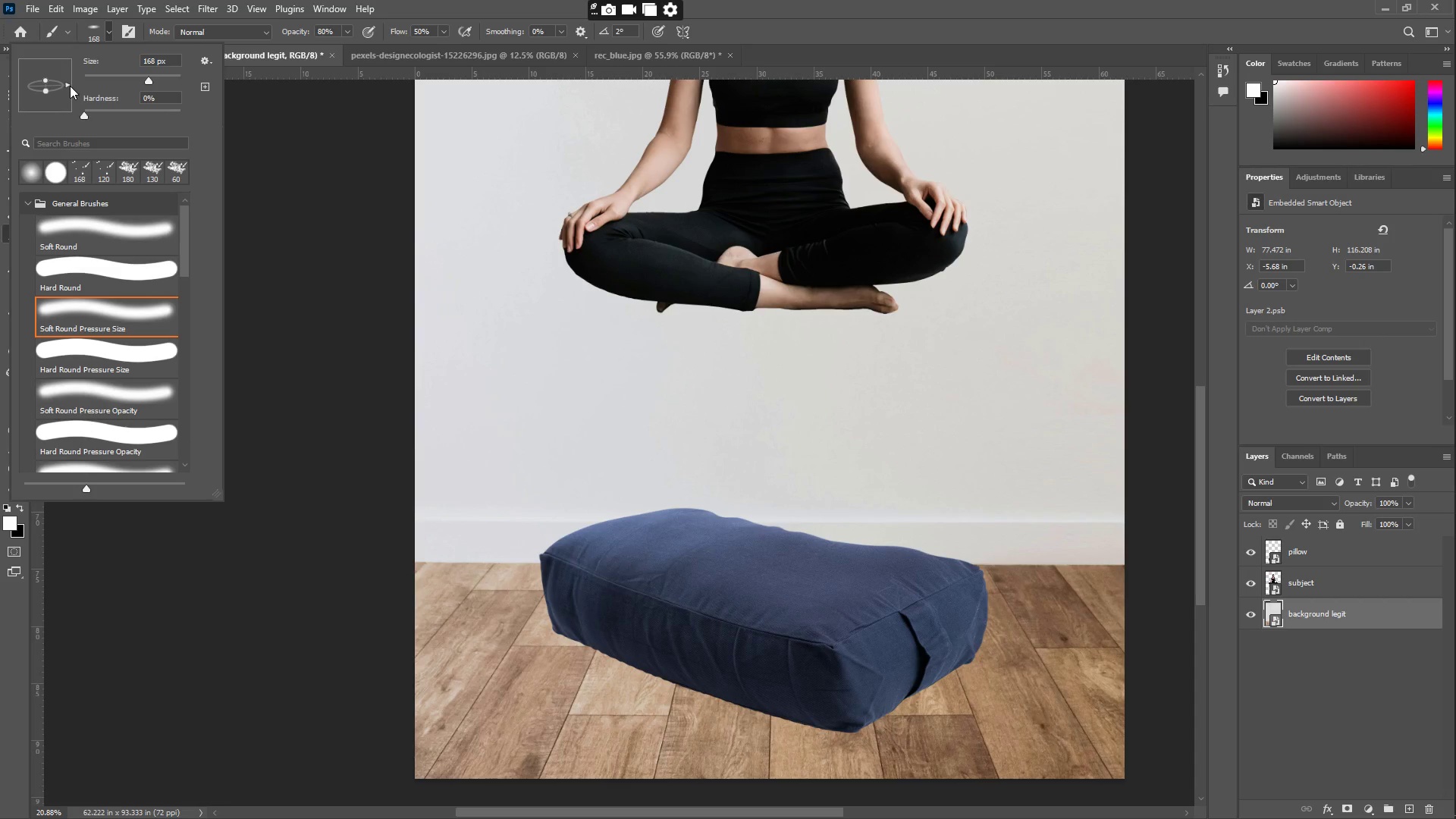 
hold_key(key=ShiftLeft, duration=0.95)
 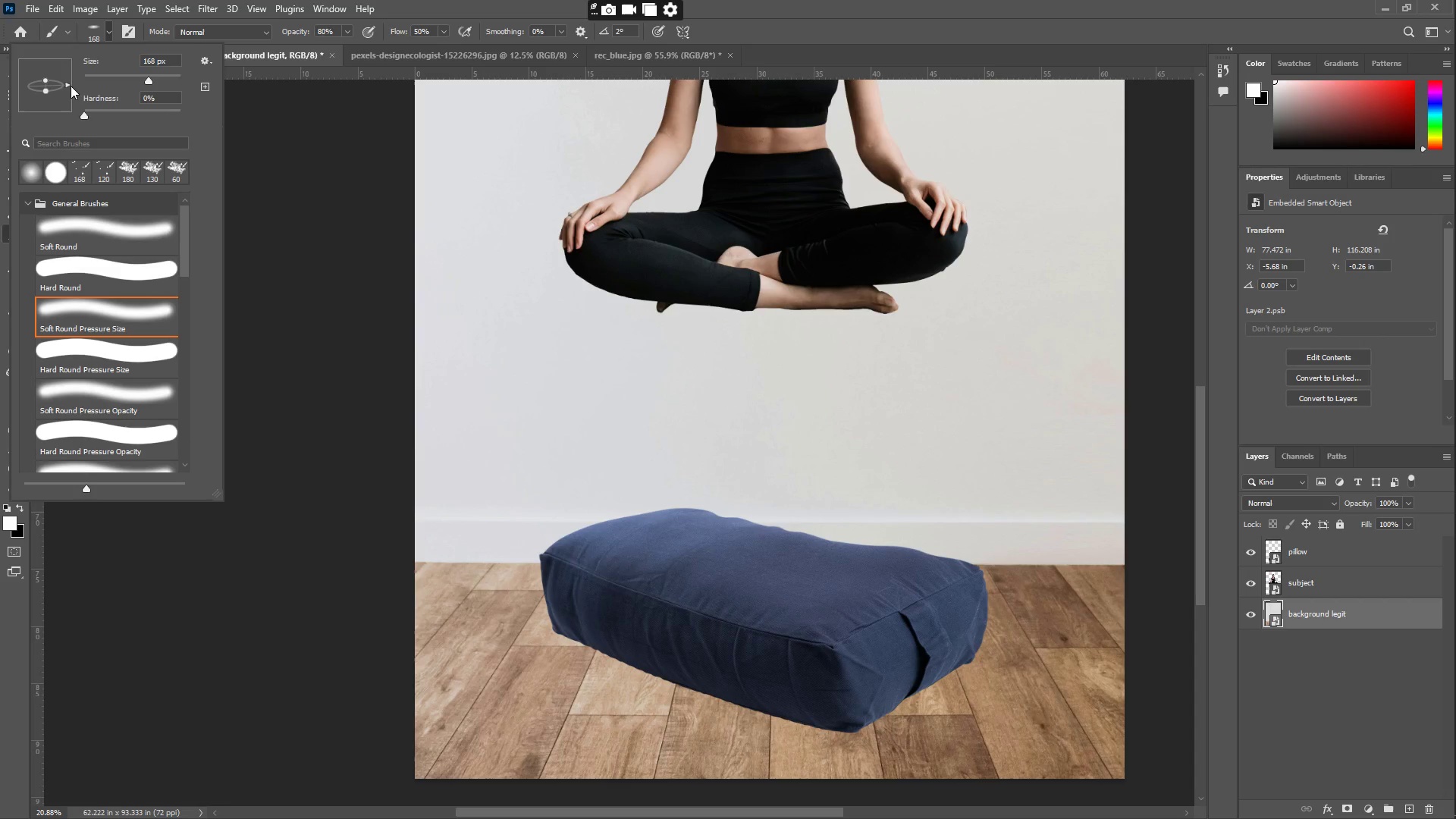 
left_click_drag(start_coordinate=[67, 84], to_coordinate=[90, 86])
 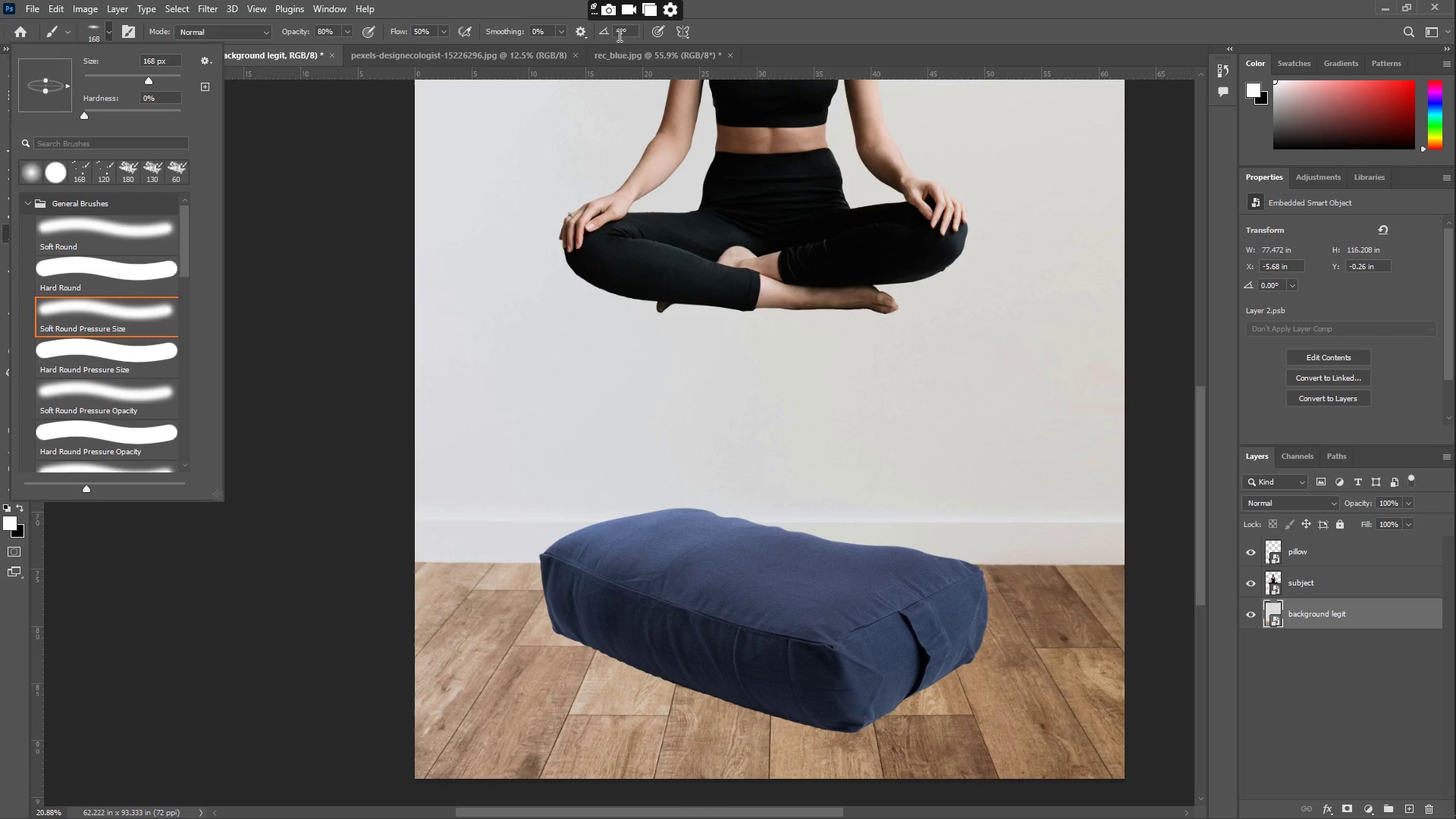 
key(Control+ControlLeft)
 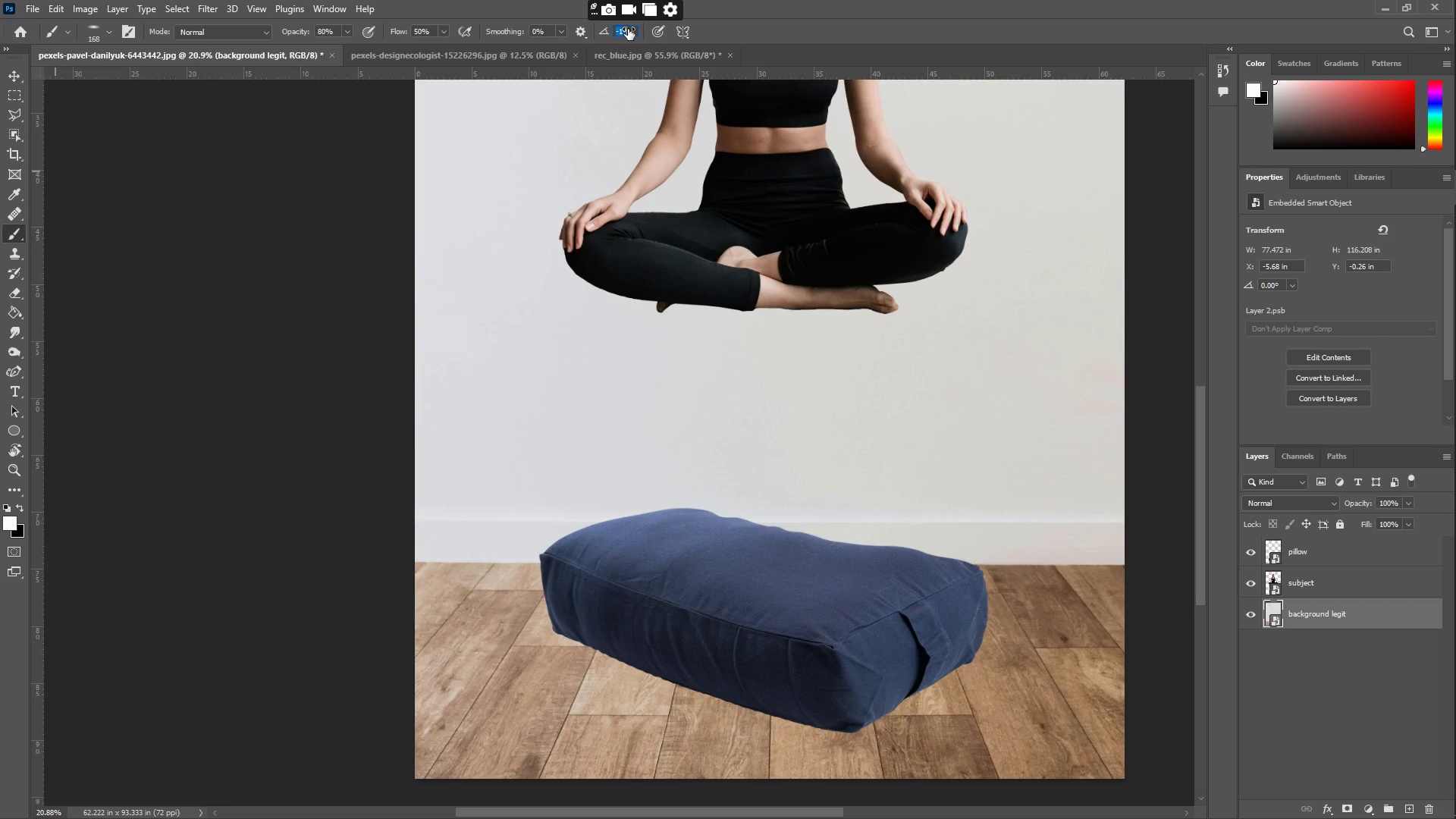 
key(Control+A)
 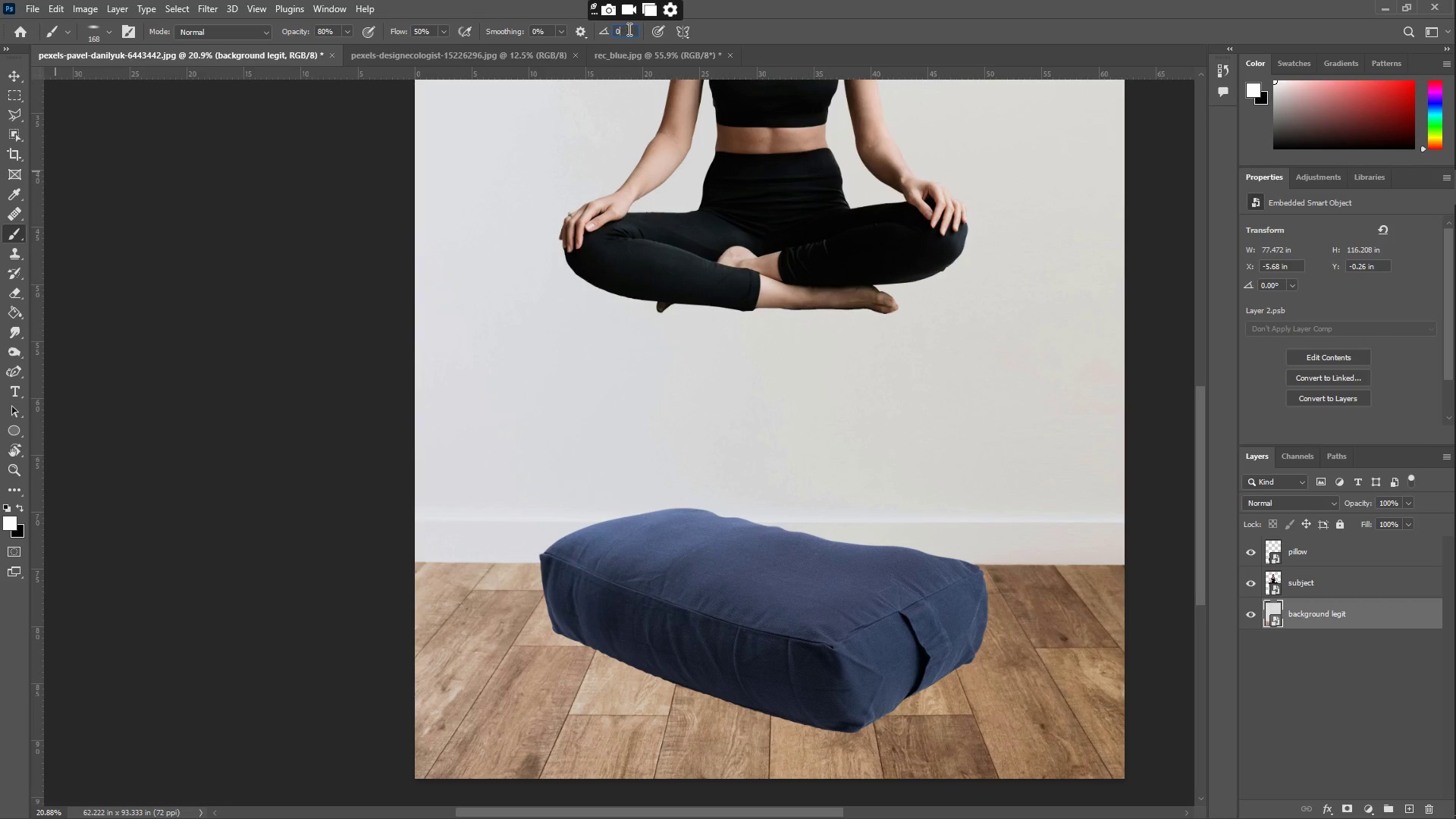 
key(Numpad0)
 